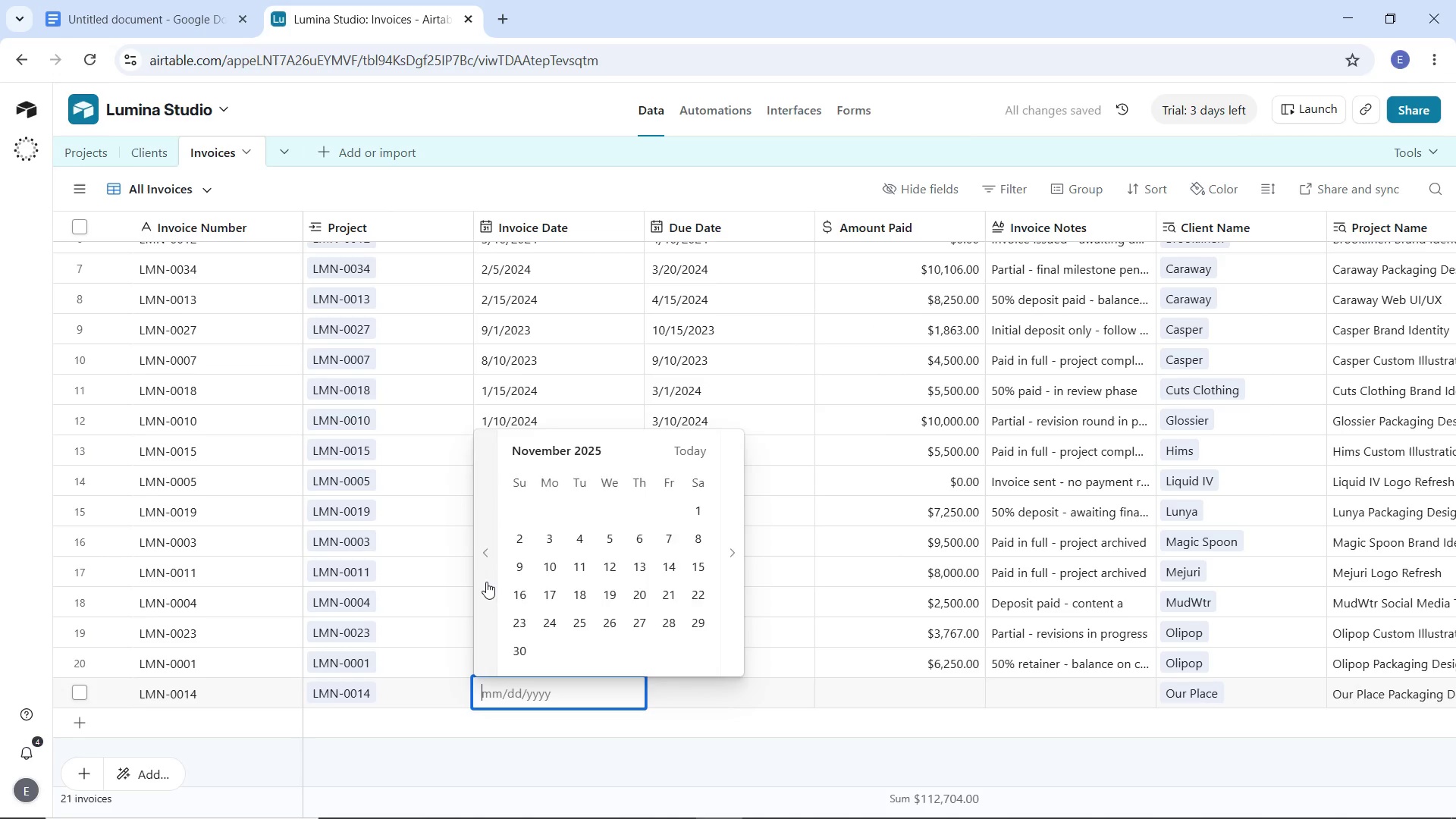 
triple_click([486, 582])
 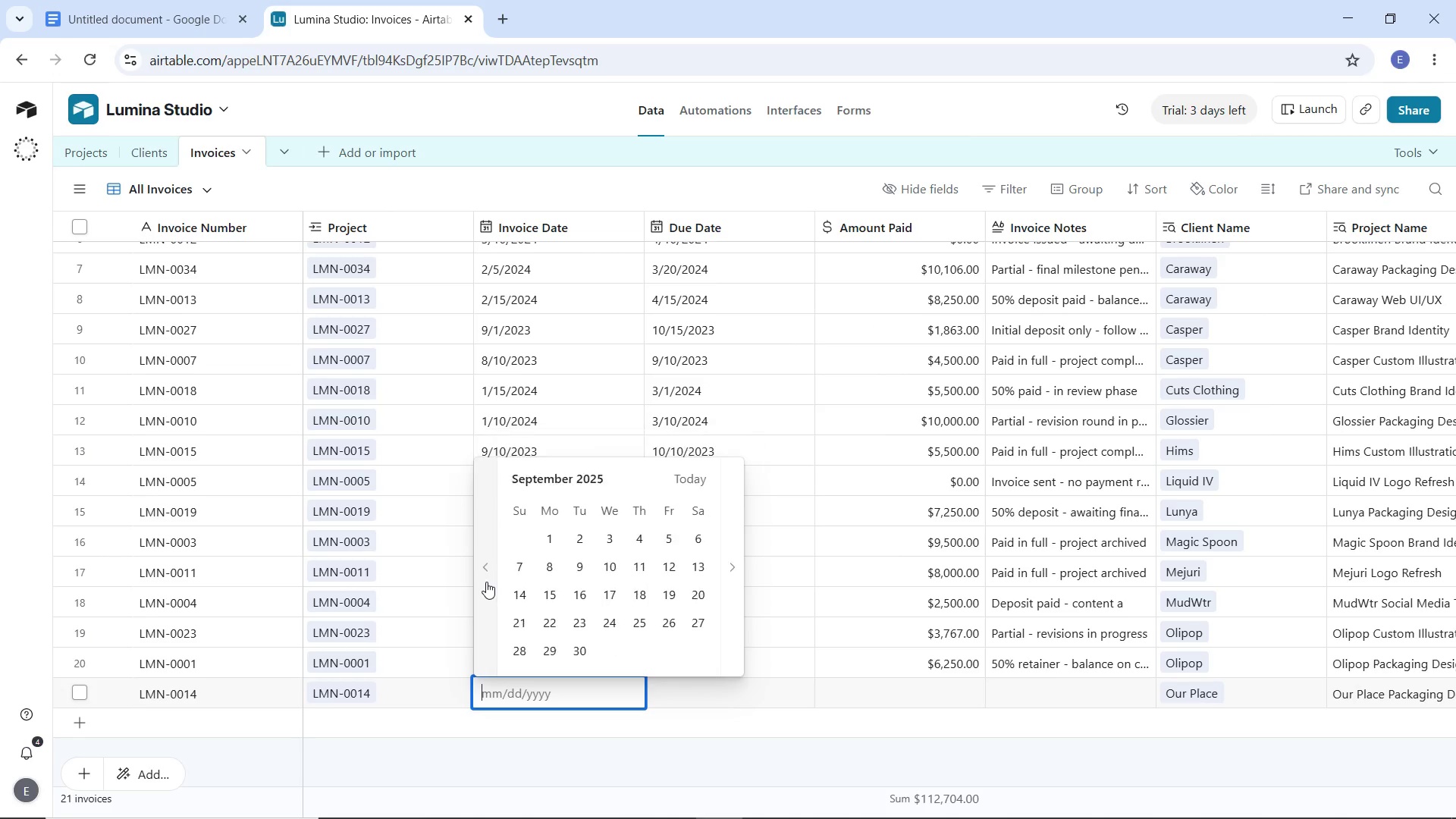 
triple_click([486, 582])
 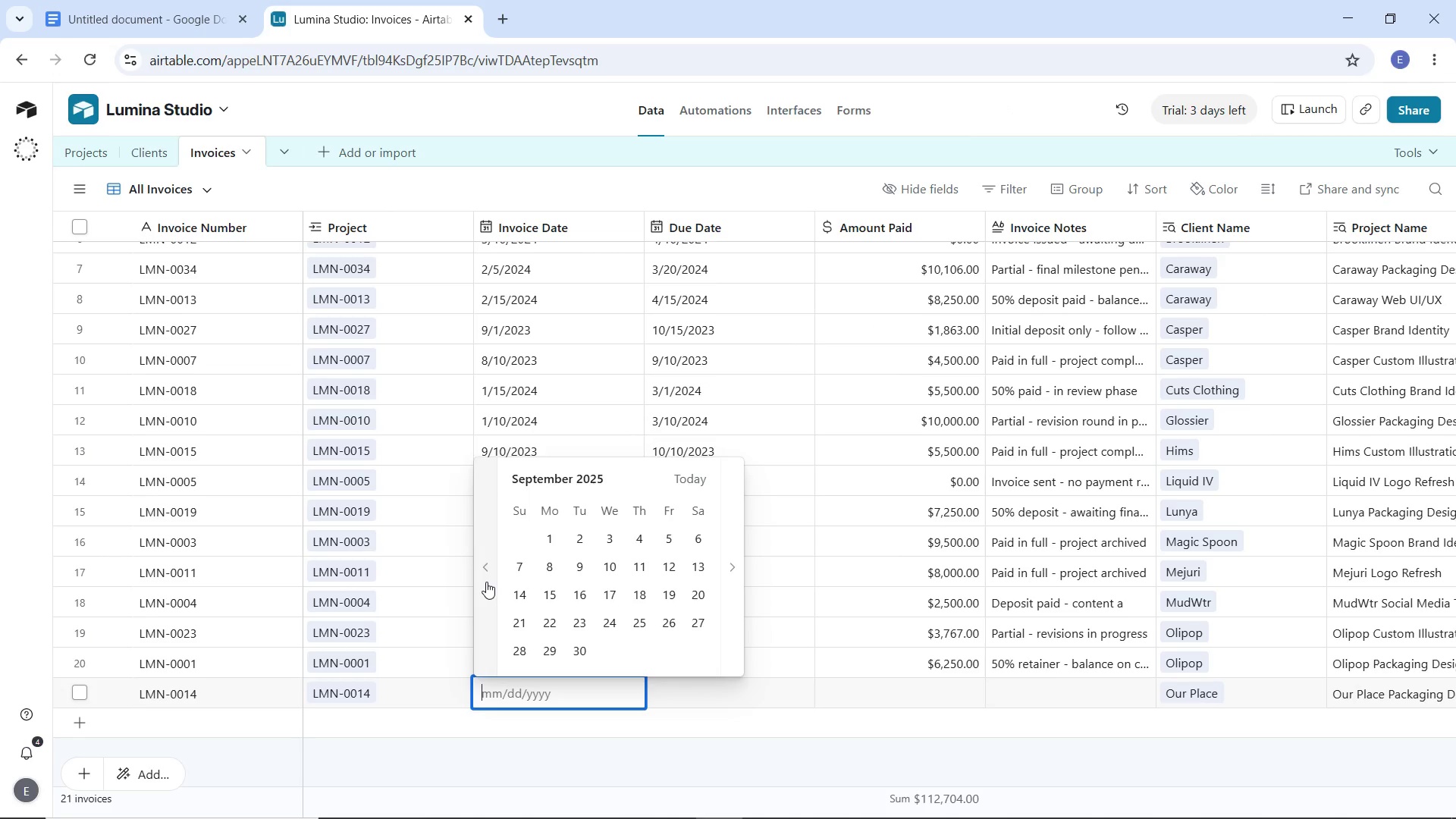 
triple_click([486, 582])
 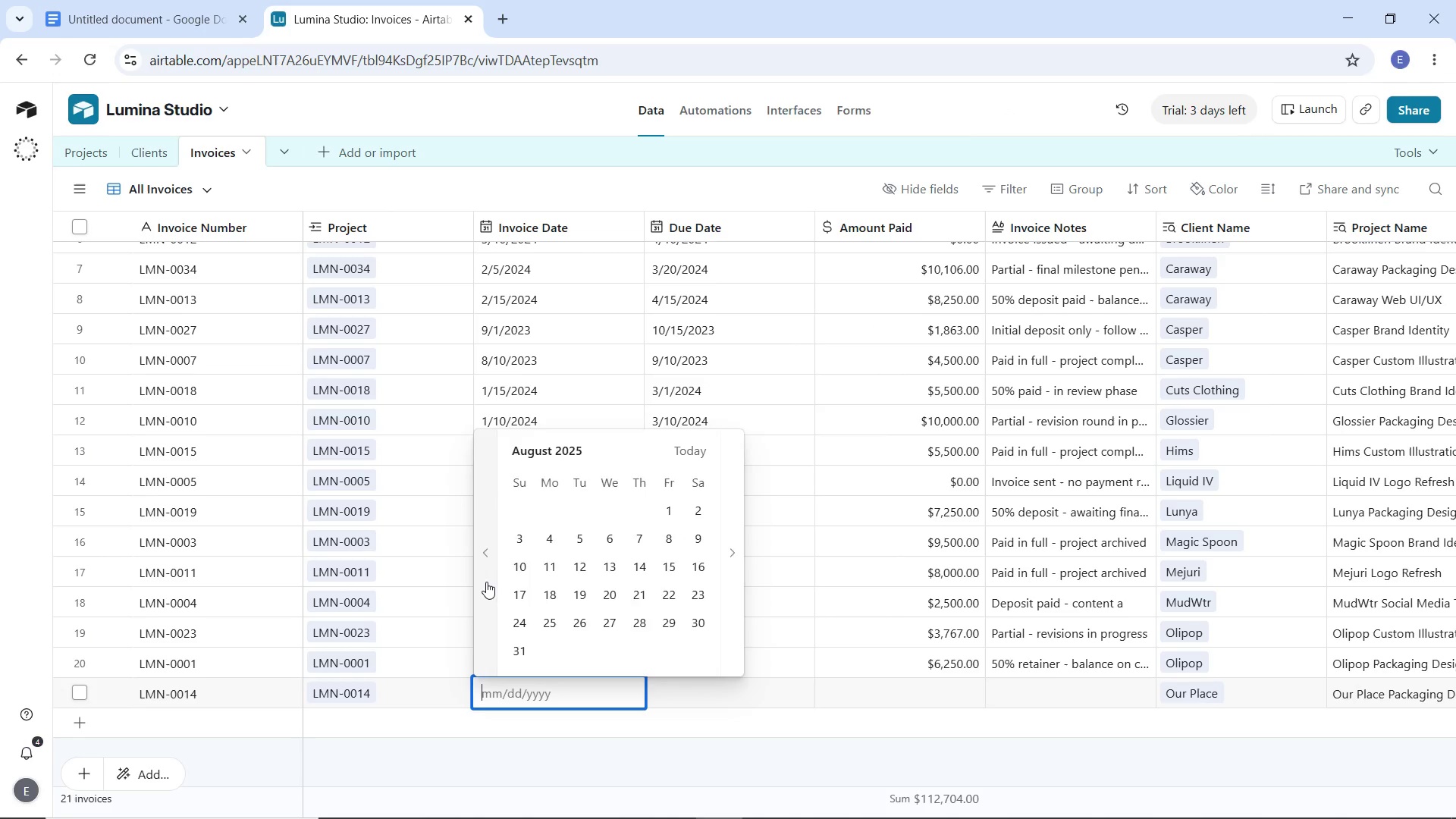 
triple_click([486, 582])
 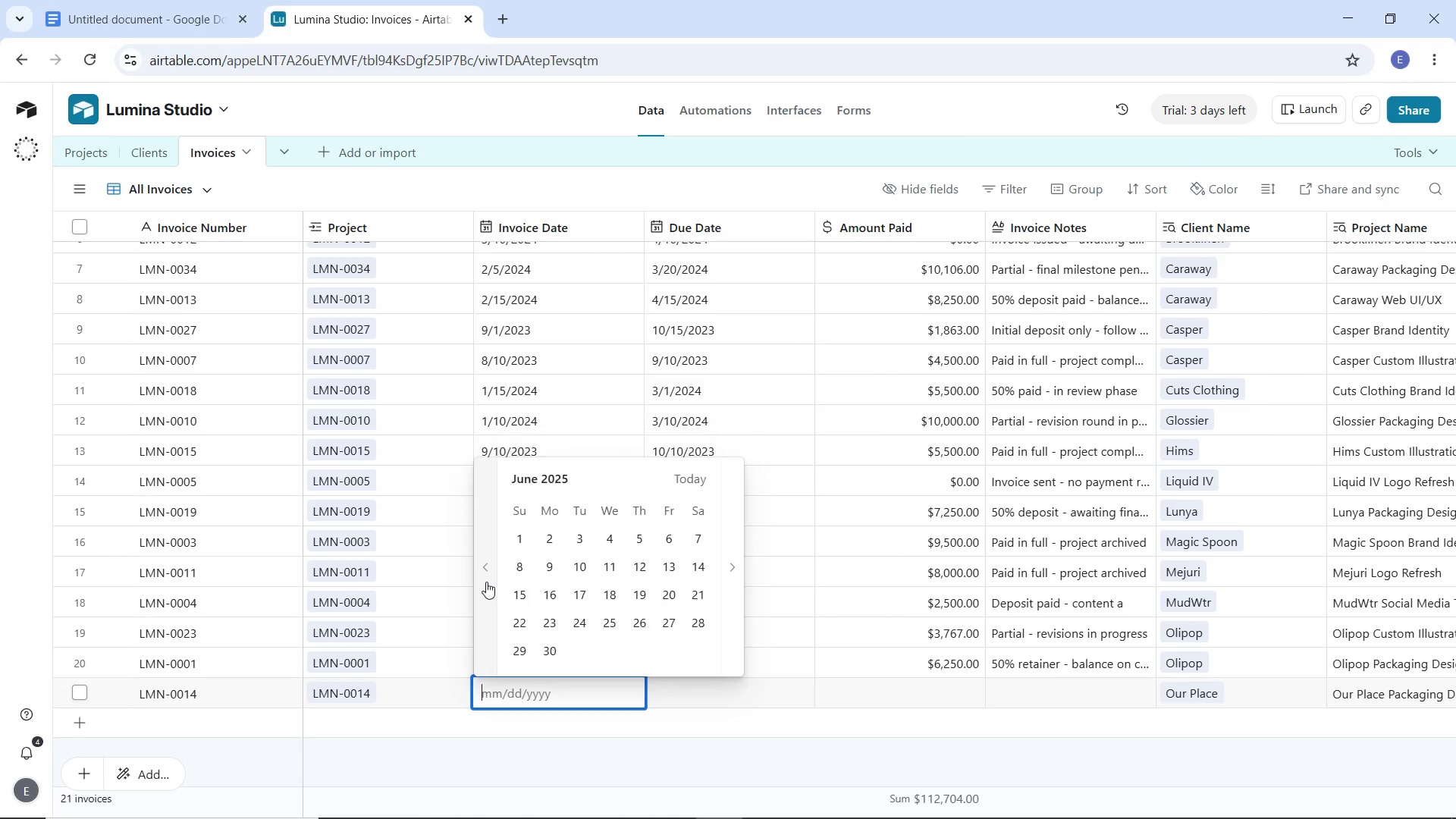 
triple_click([486, 582])
 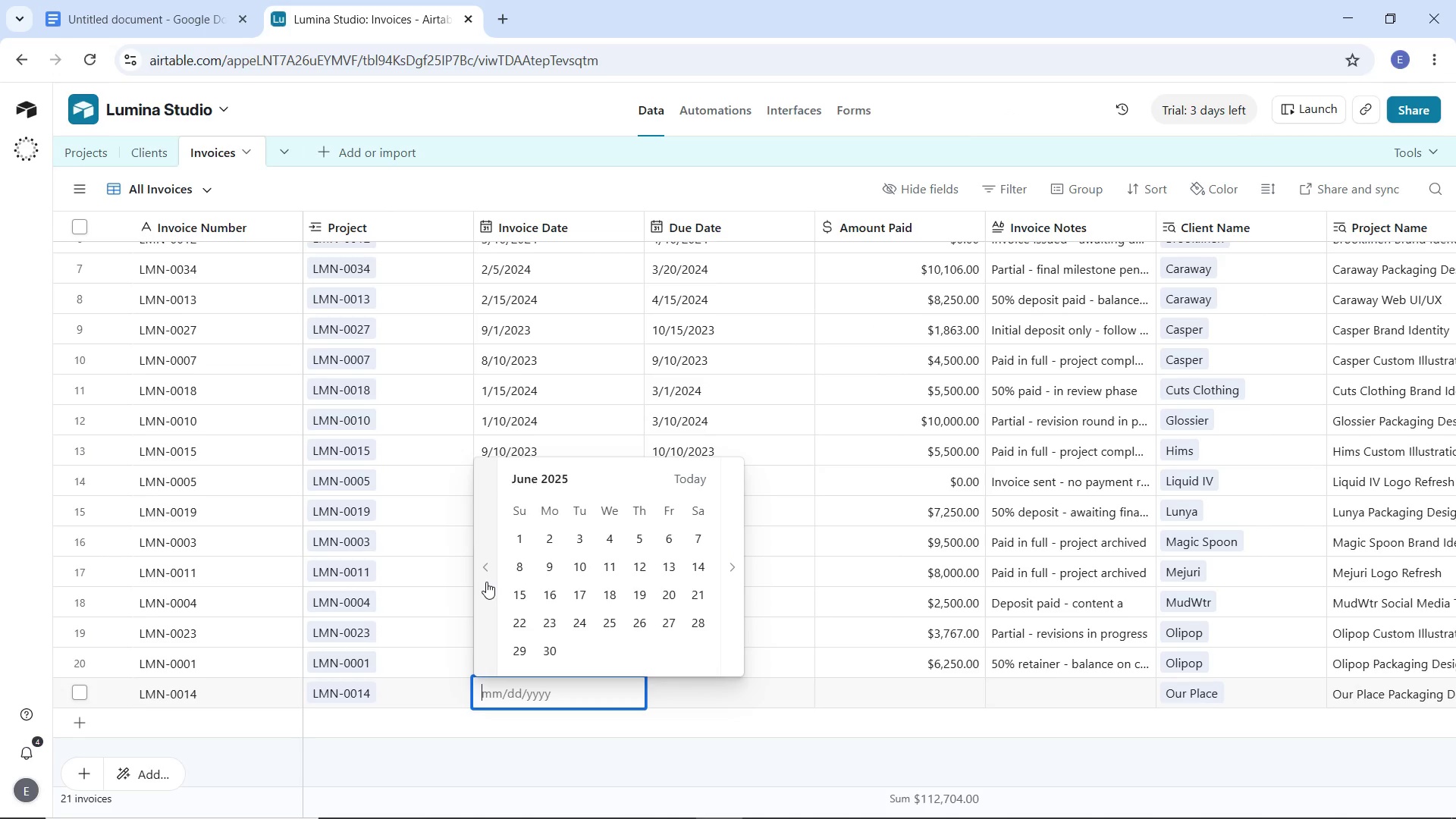 
triple_click([486, 582])
 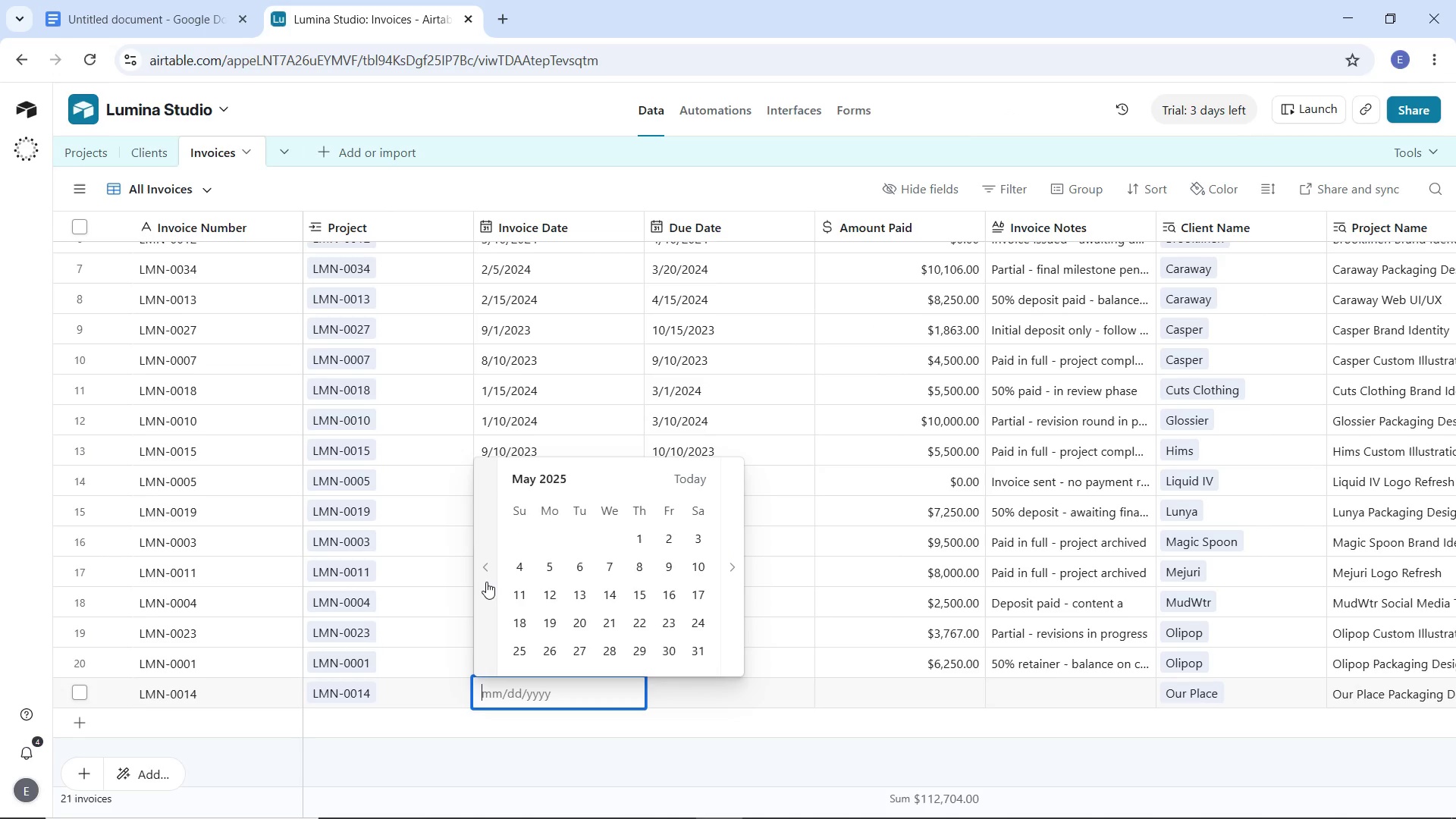 
triple_click([486, 582])
 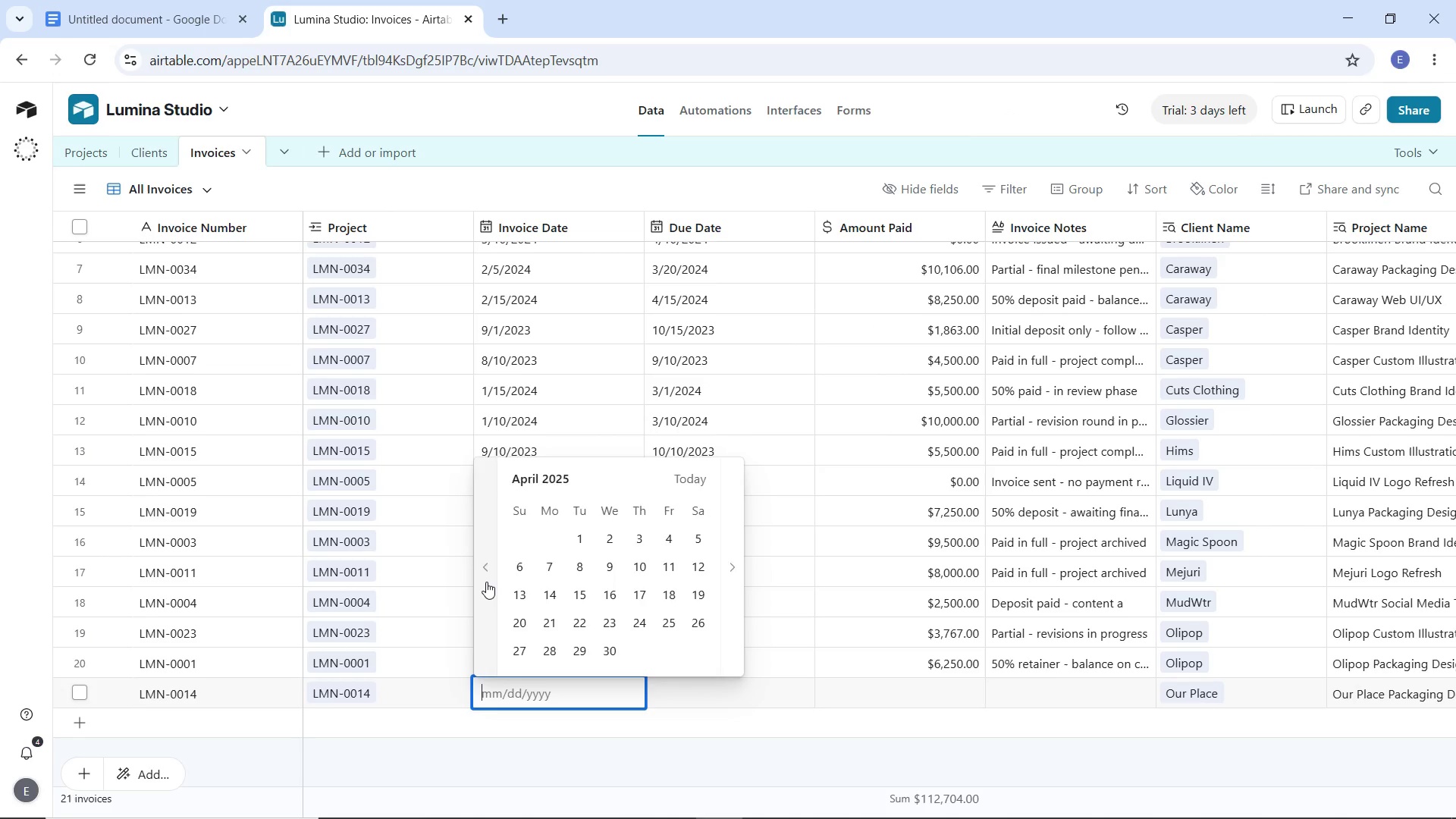 
triple_click([486, 582])
 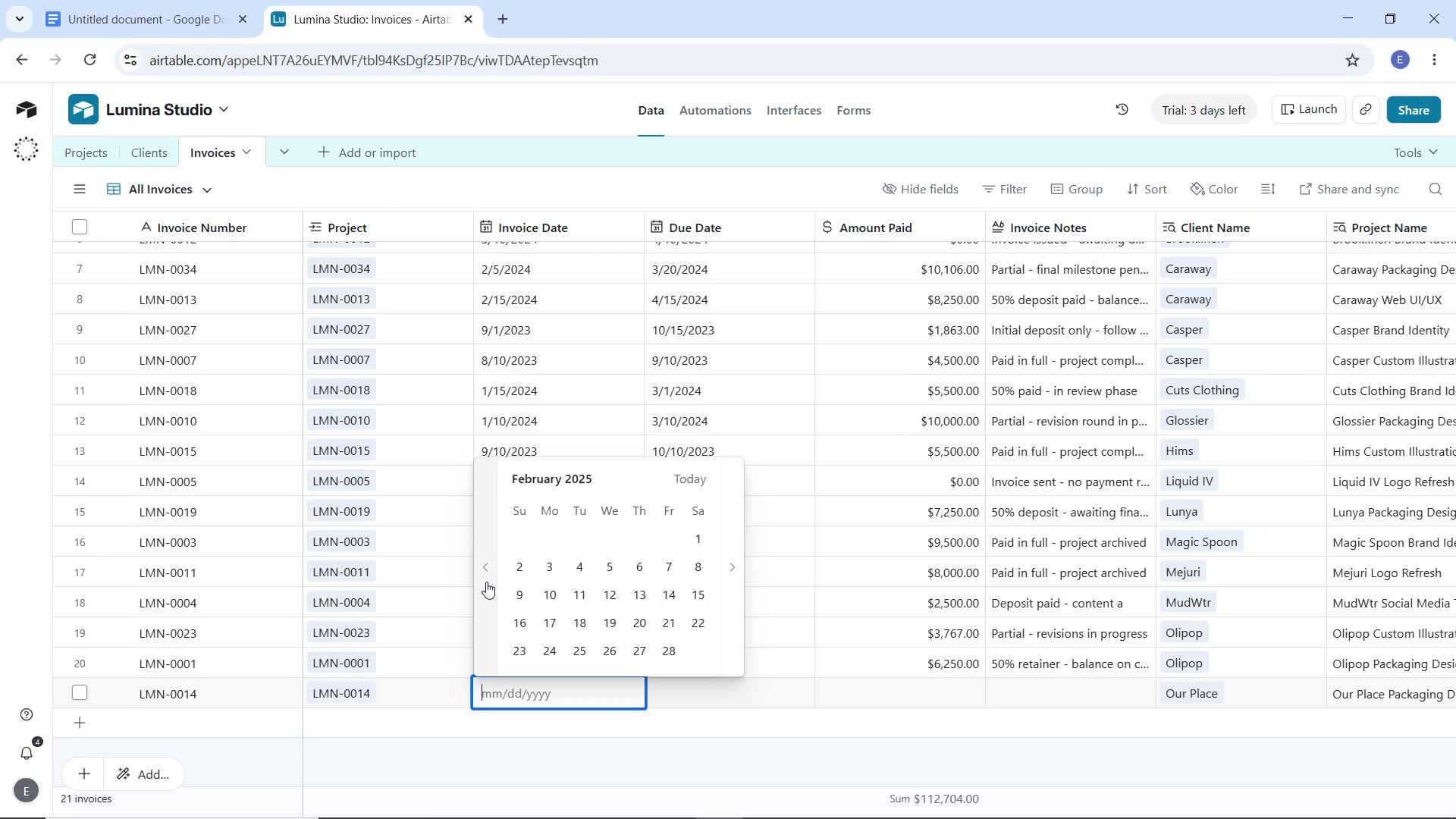 
triple_click([486, 582])
 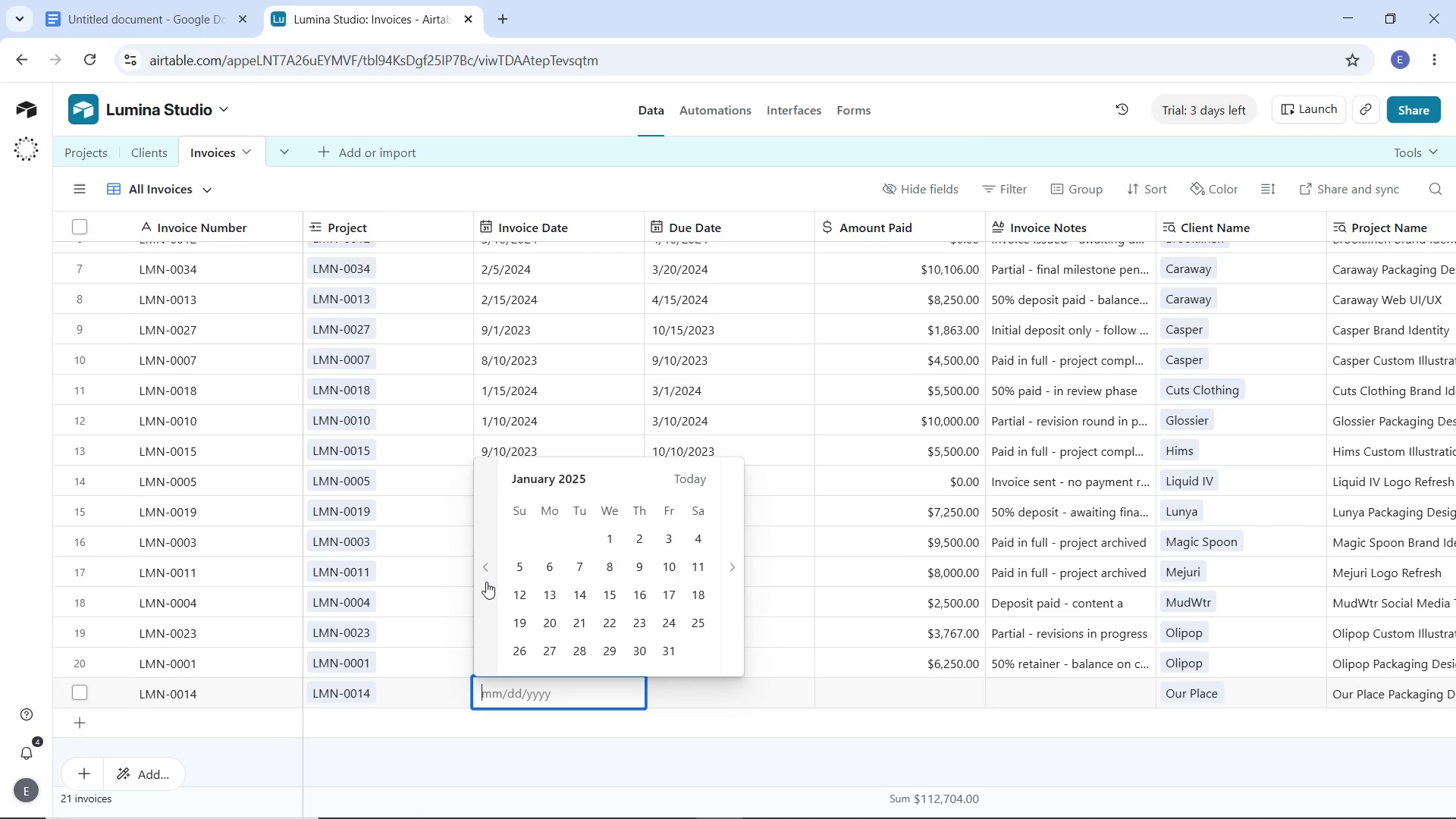 
triple_click([486, 582])
 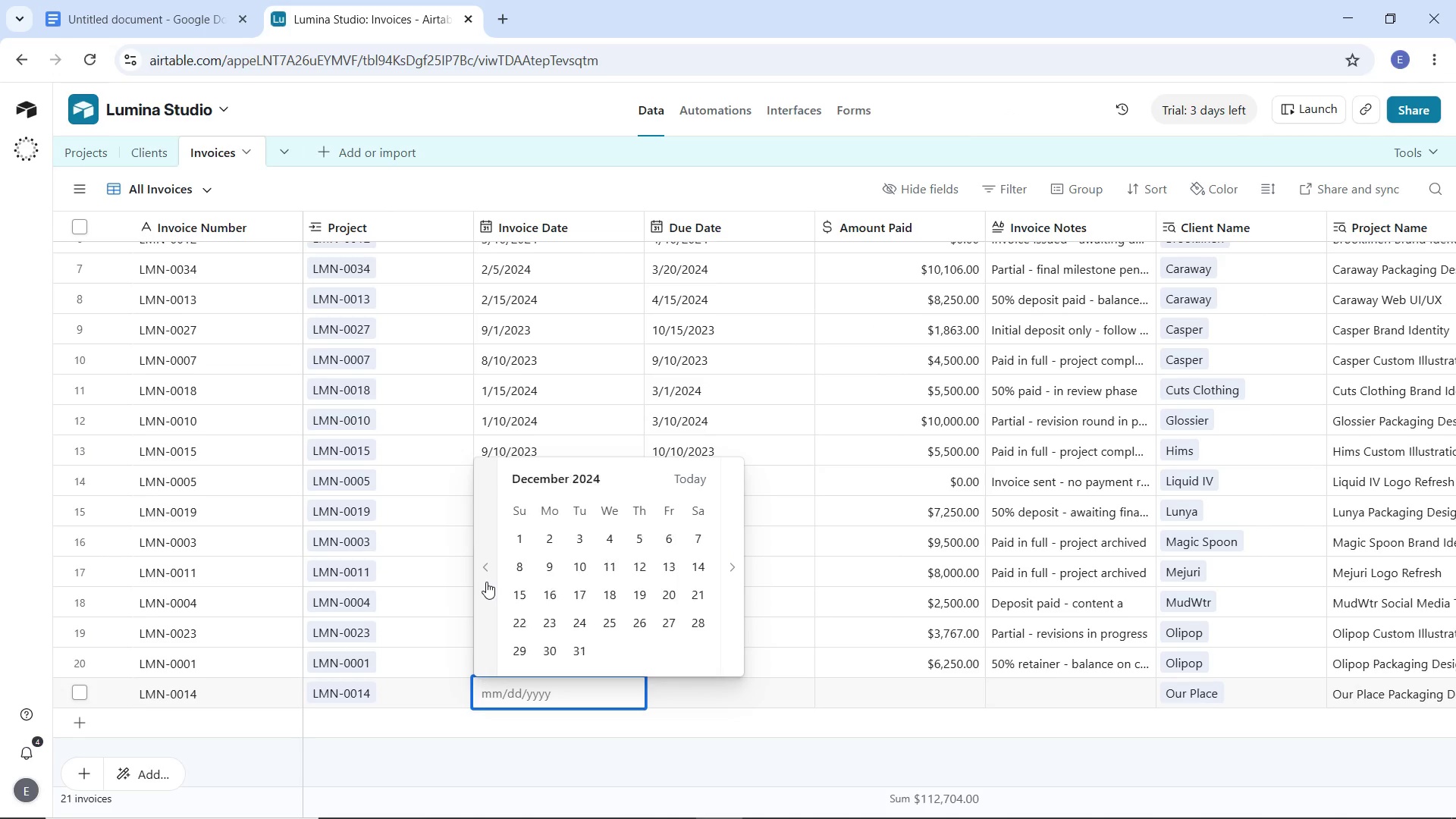 
triple_click([486, 582])
 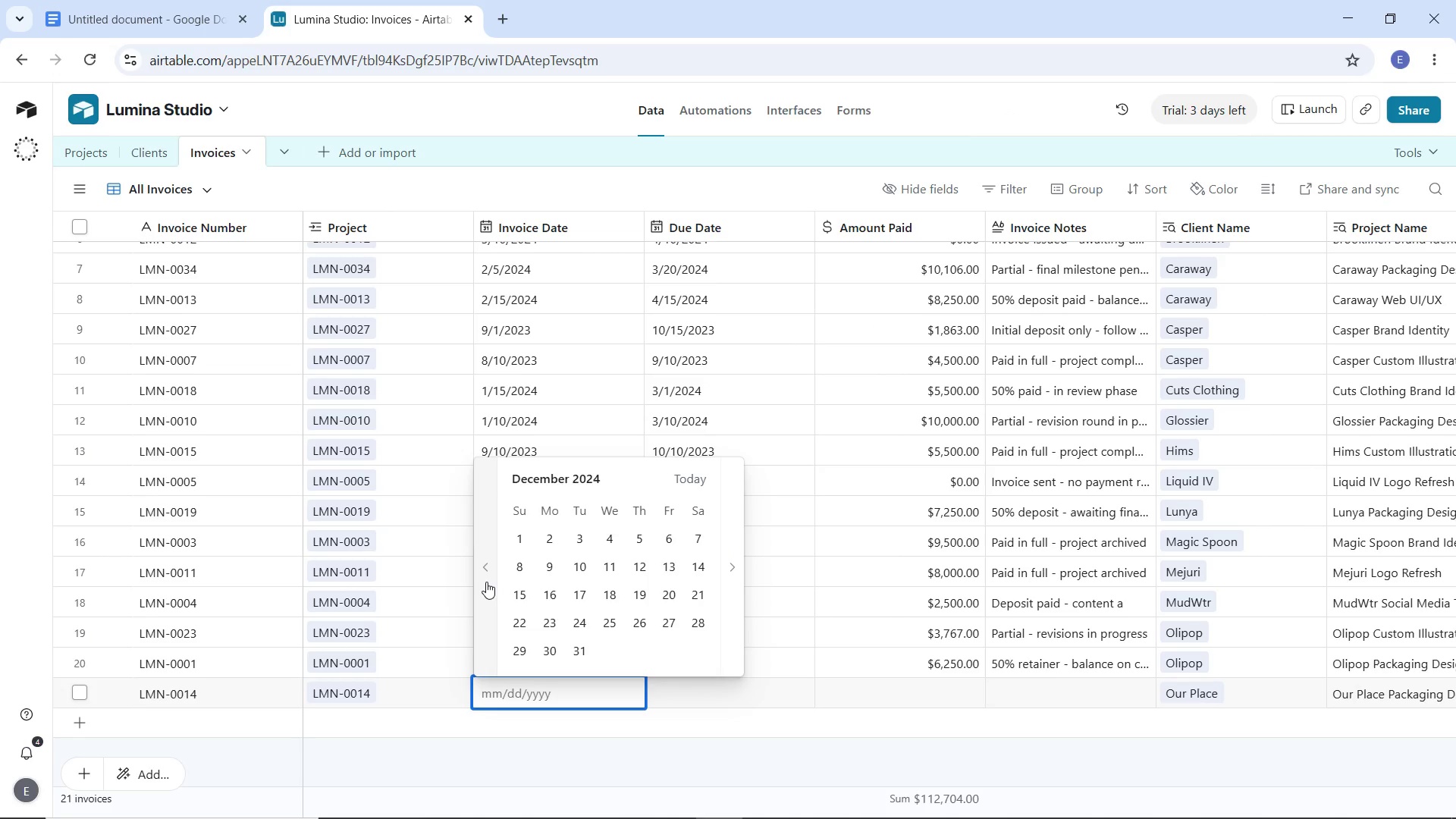 
triple_click([486, 582])
 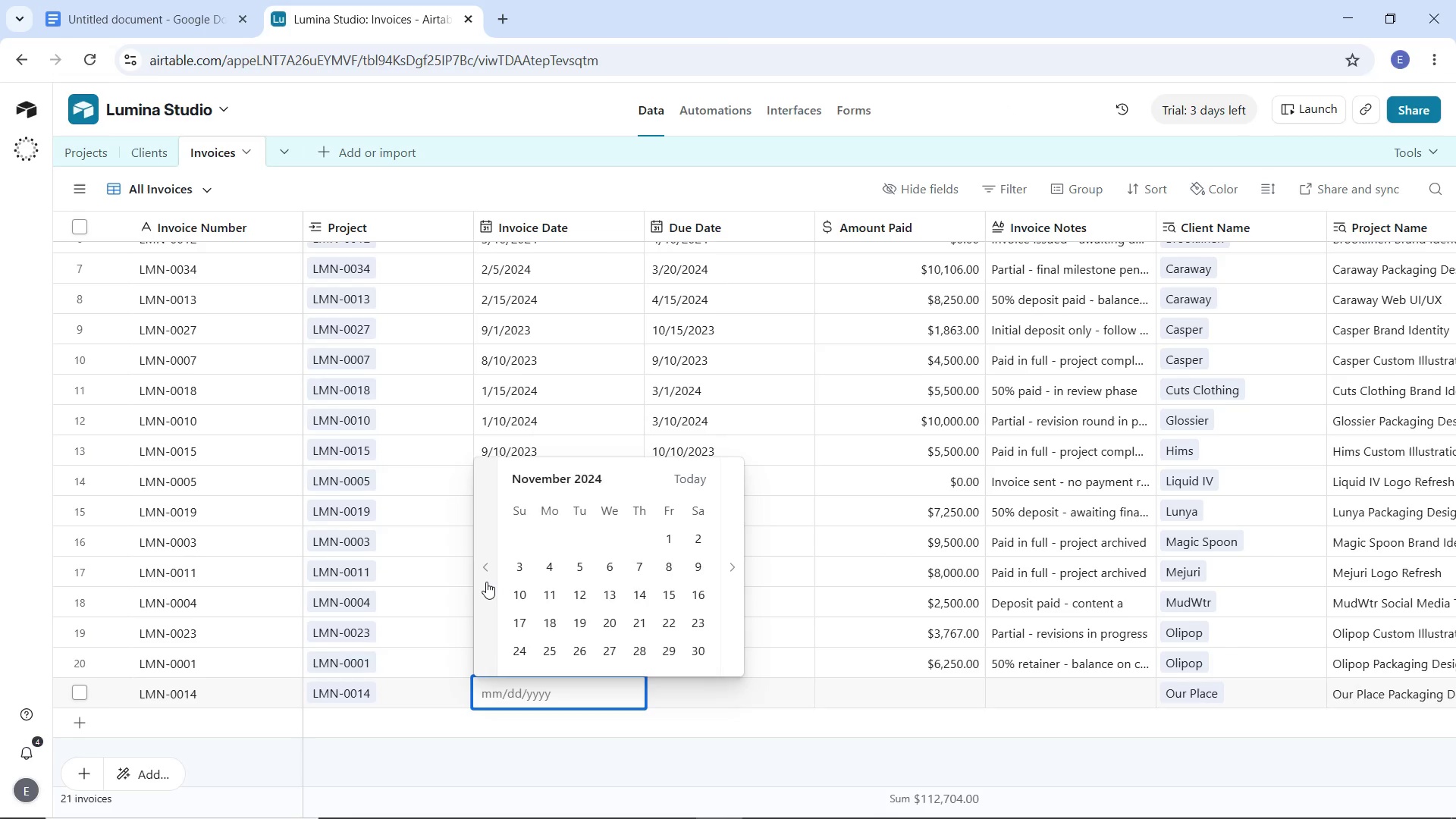 
triple_click([486, 582])
 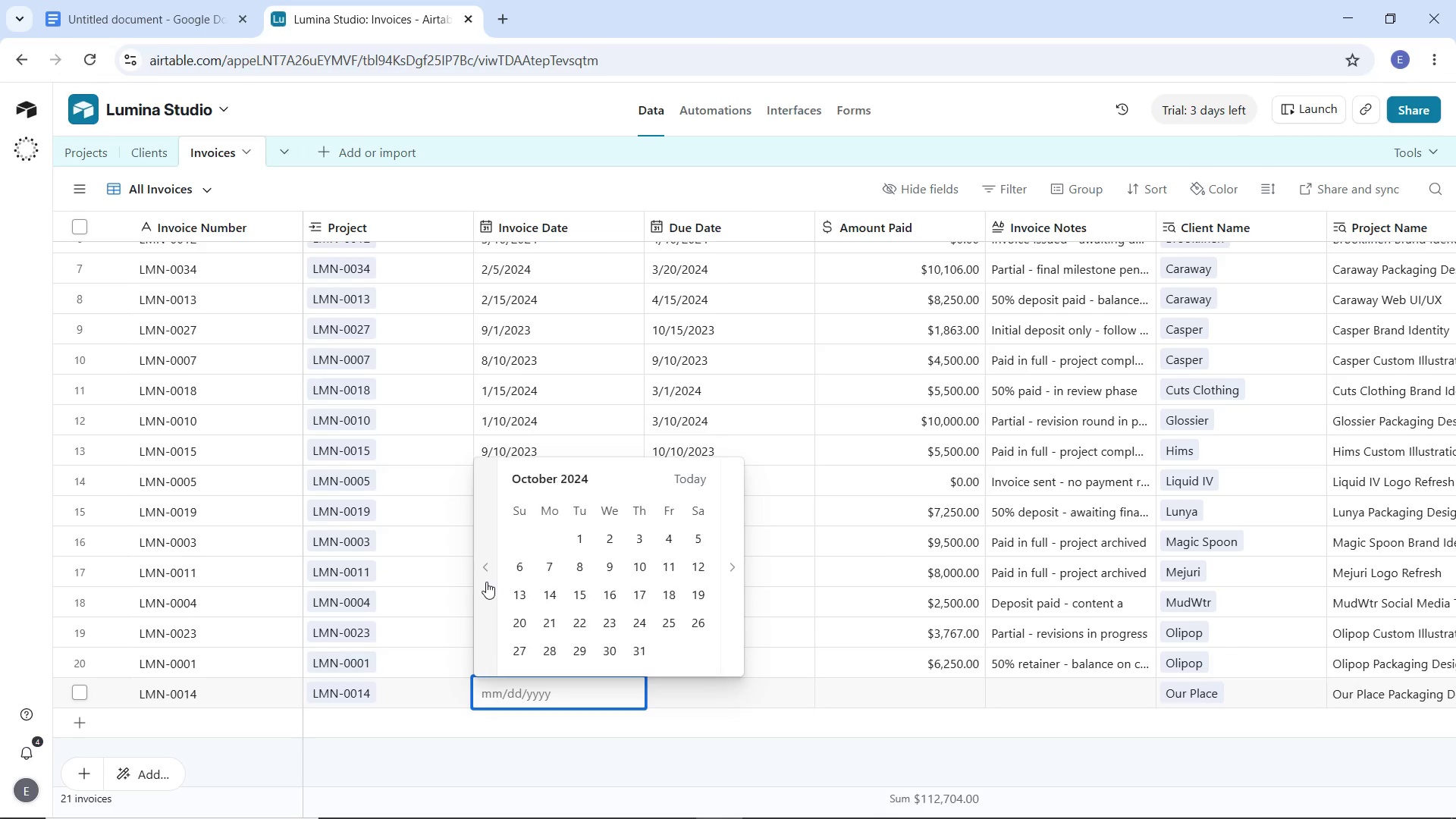 
triple_click([486, 582])
 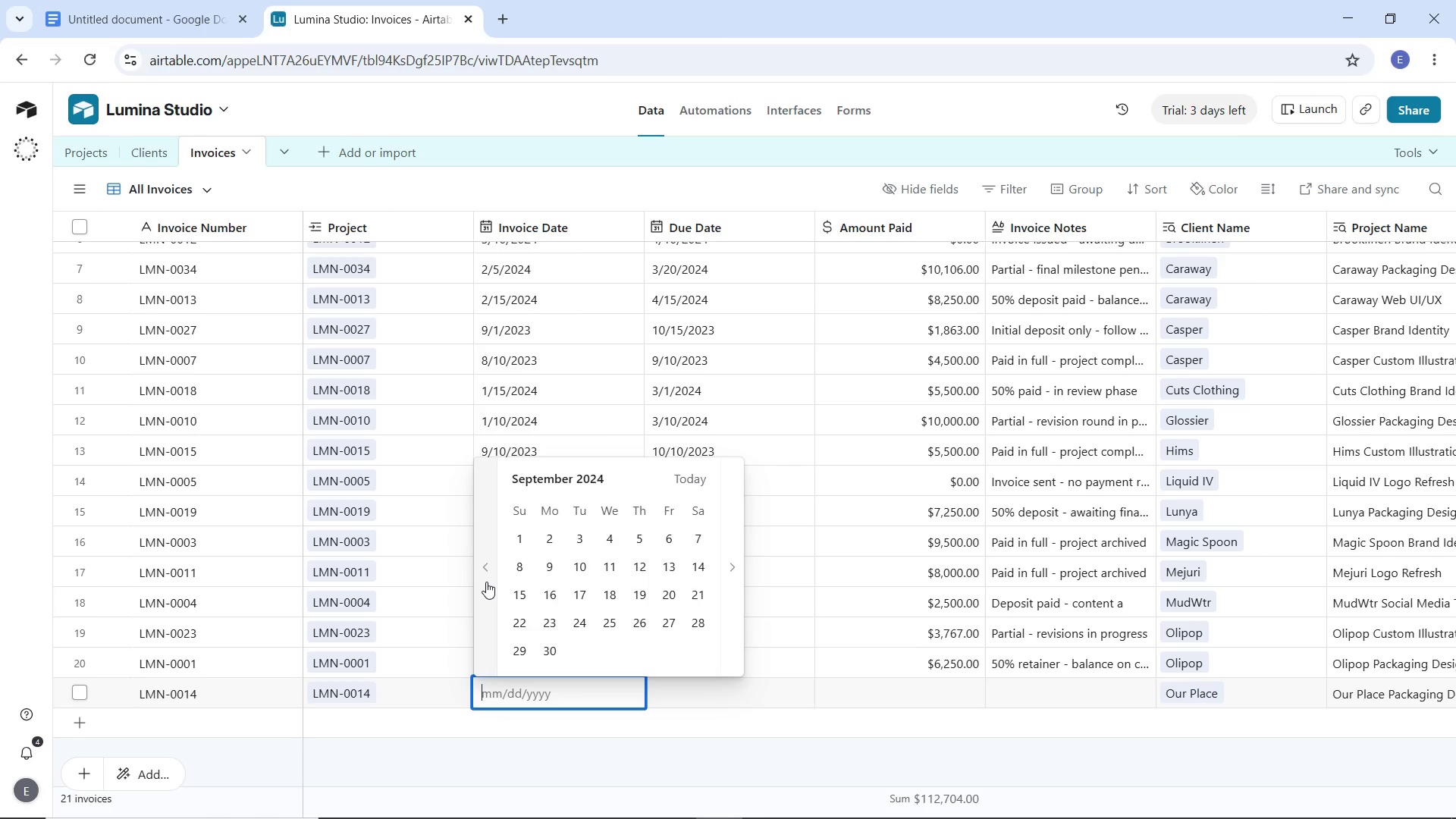 
triple_click([486, 582])
 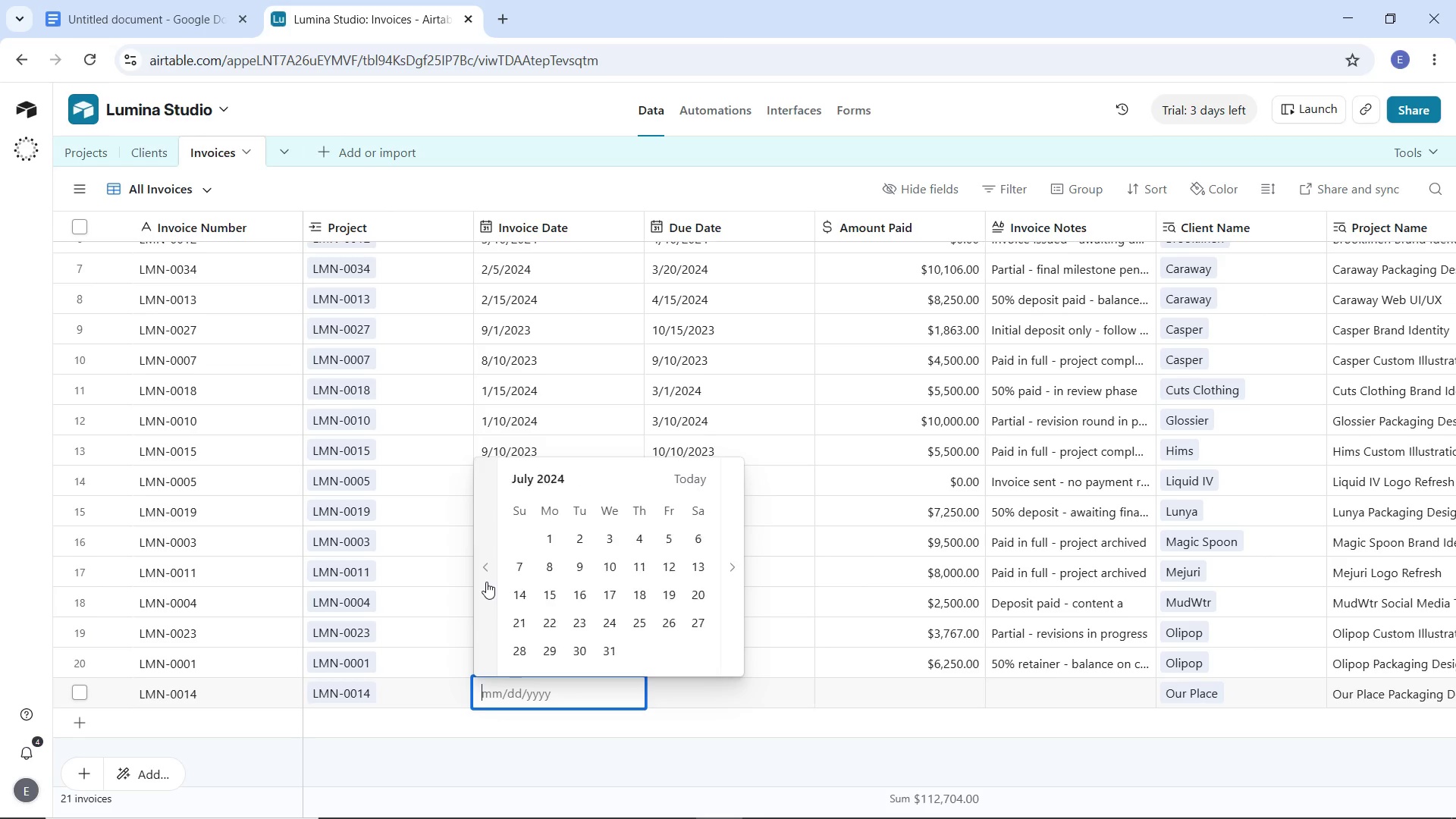 
triple_click([486, 582])
 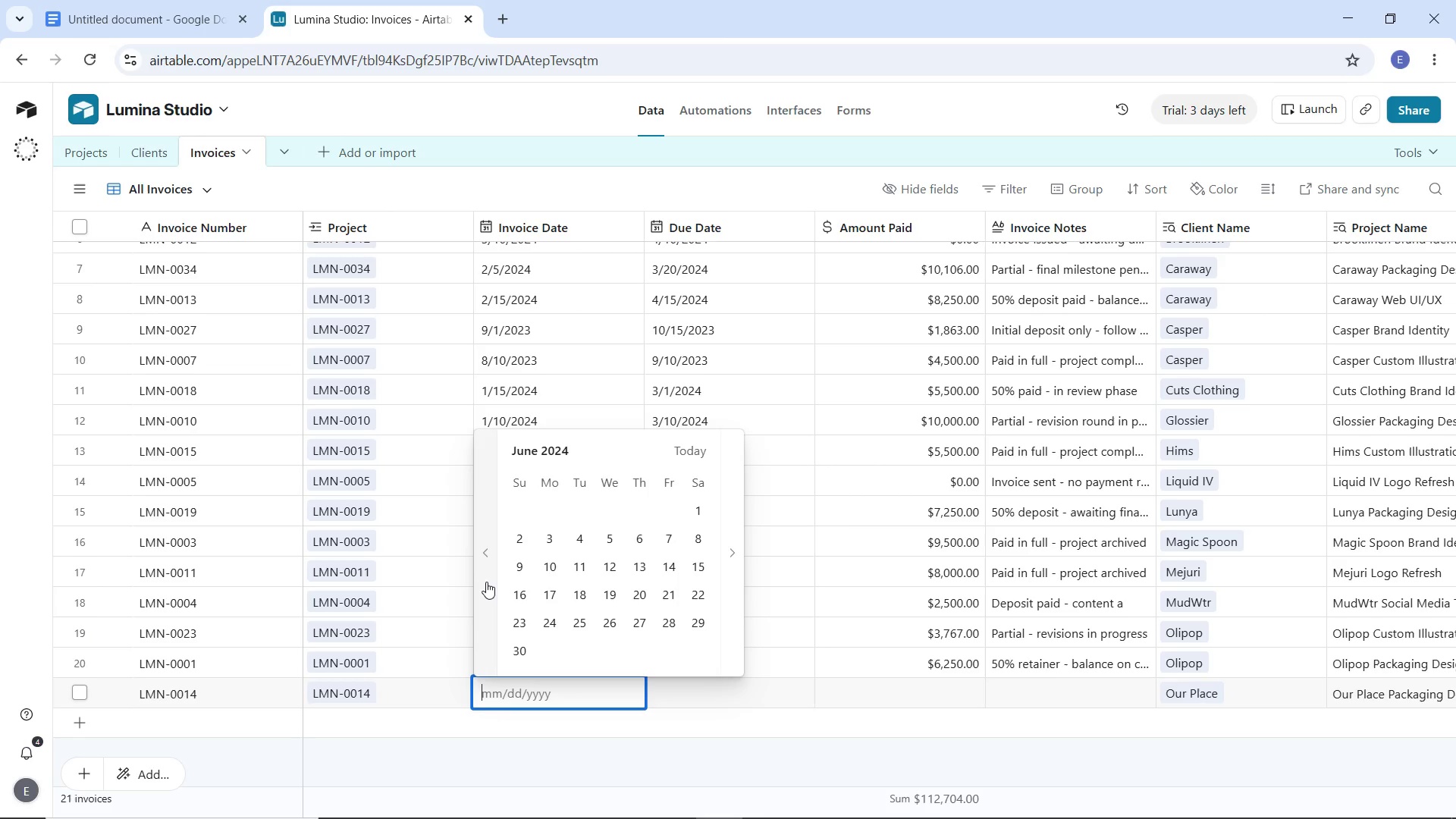 
triple_click([486, 582])
 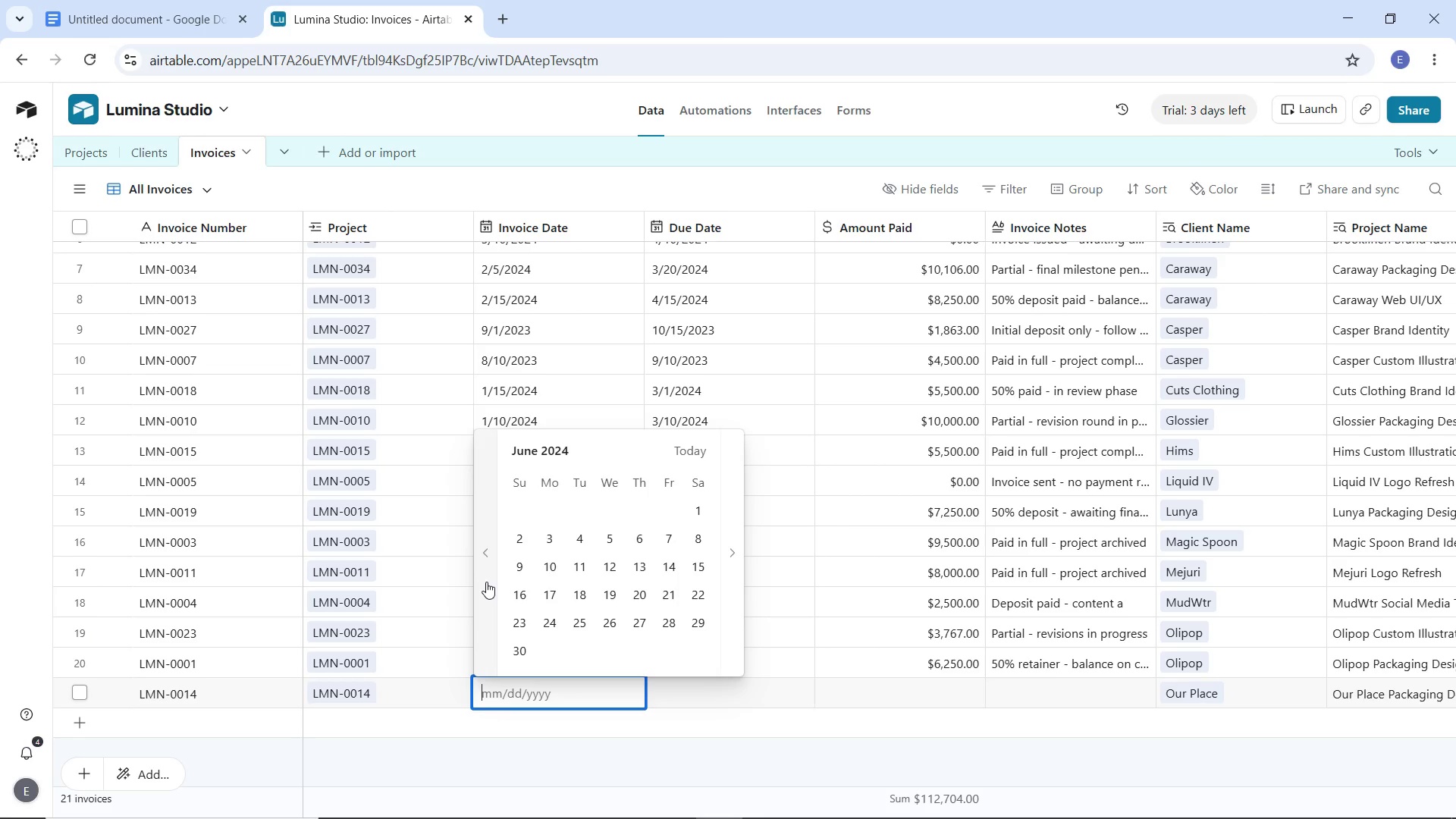 
triple_click([486, 582])
 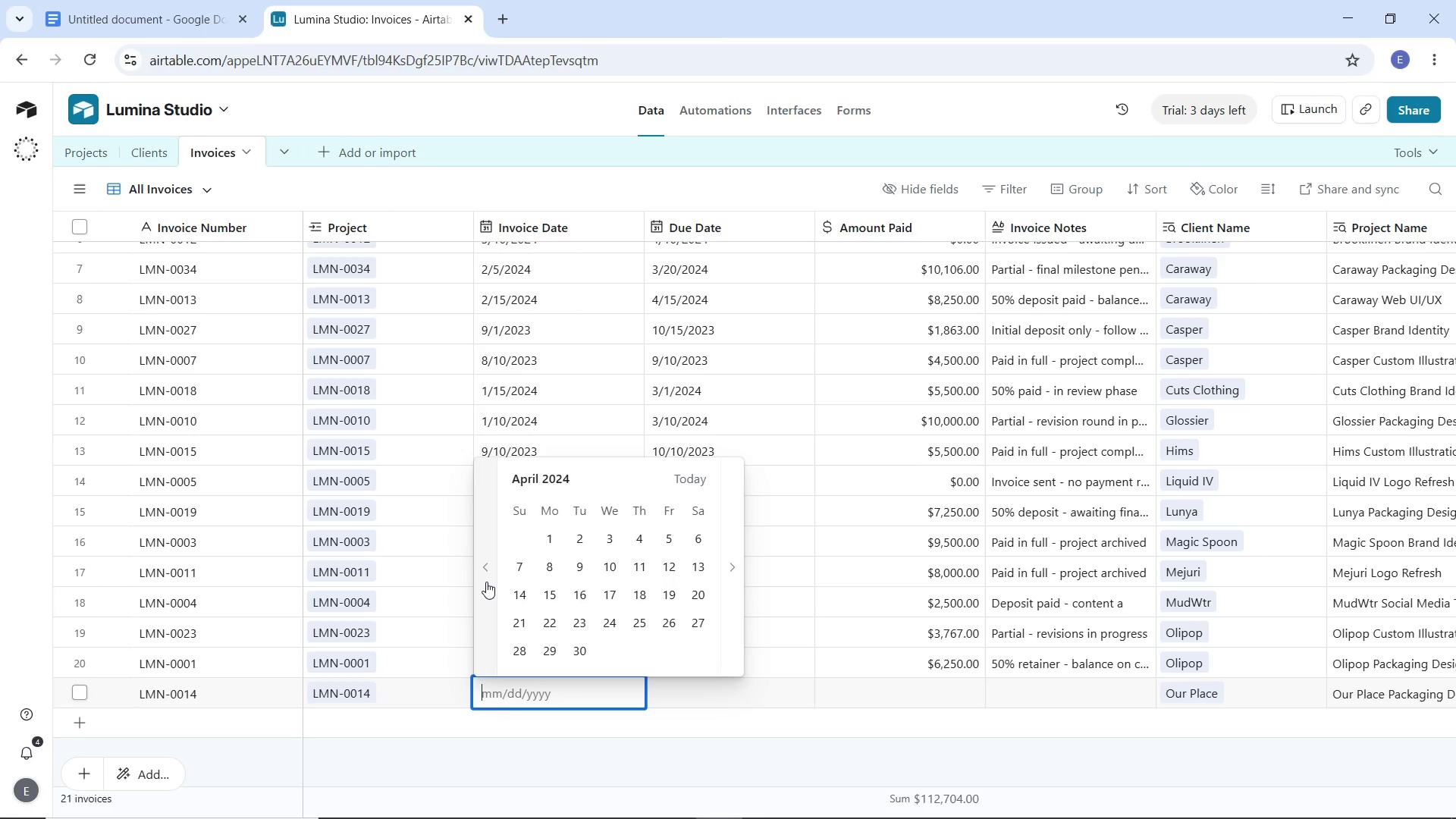 
triple_click([486, 582])
 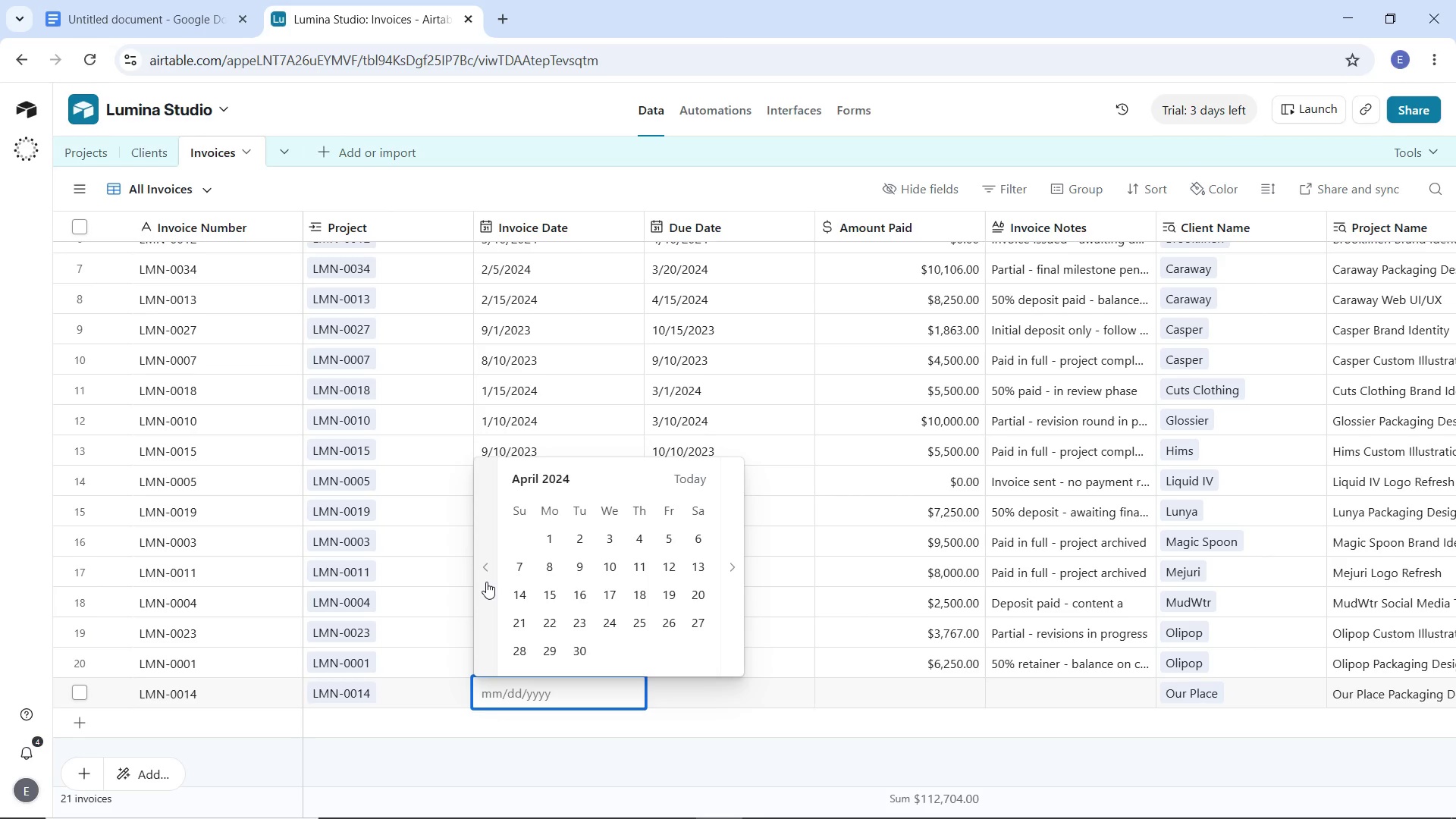 
triple_click([486, 582])
 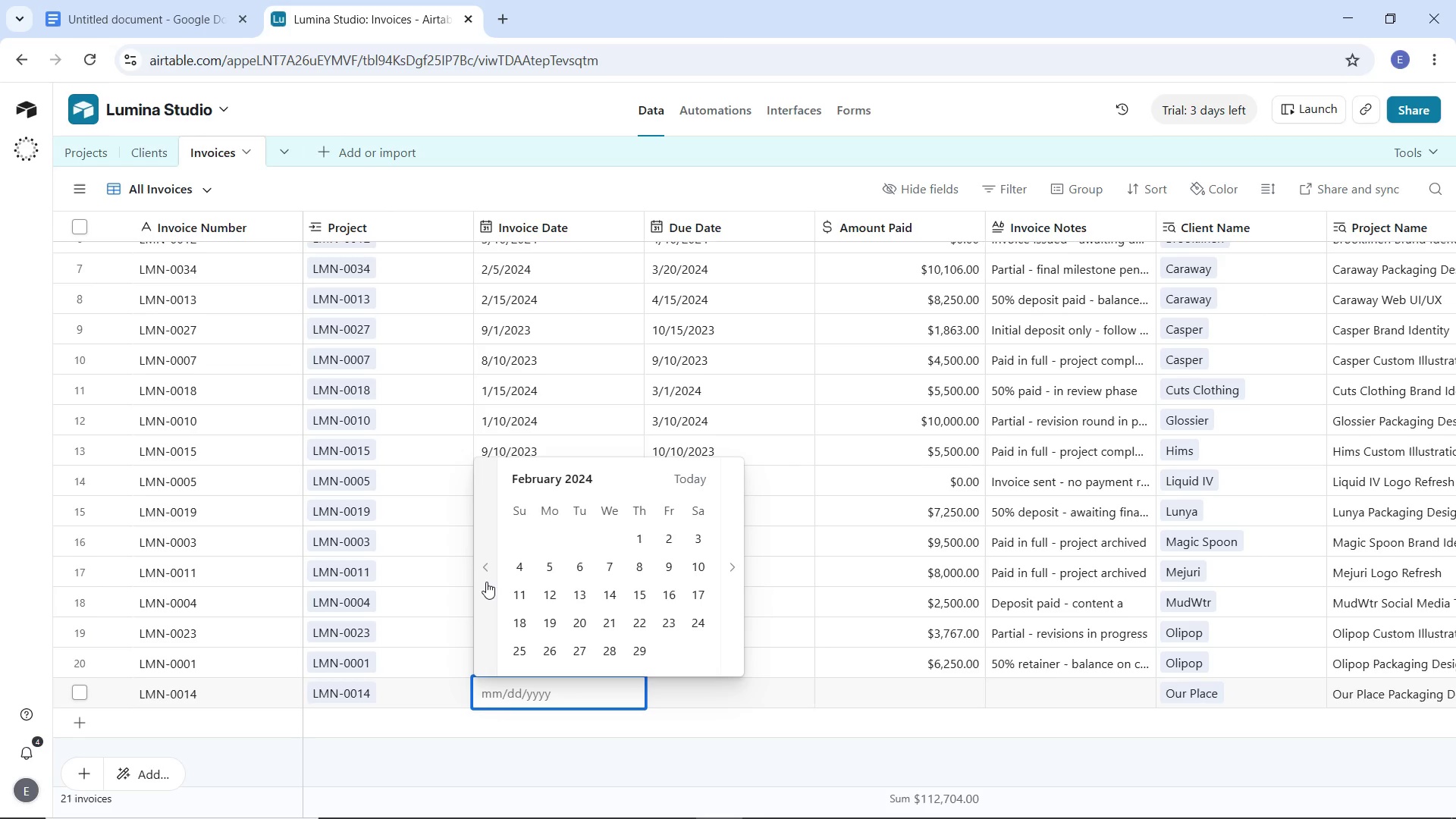 
triple_click([486, 582])
 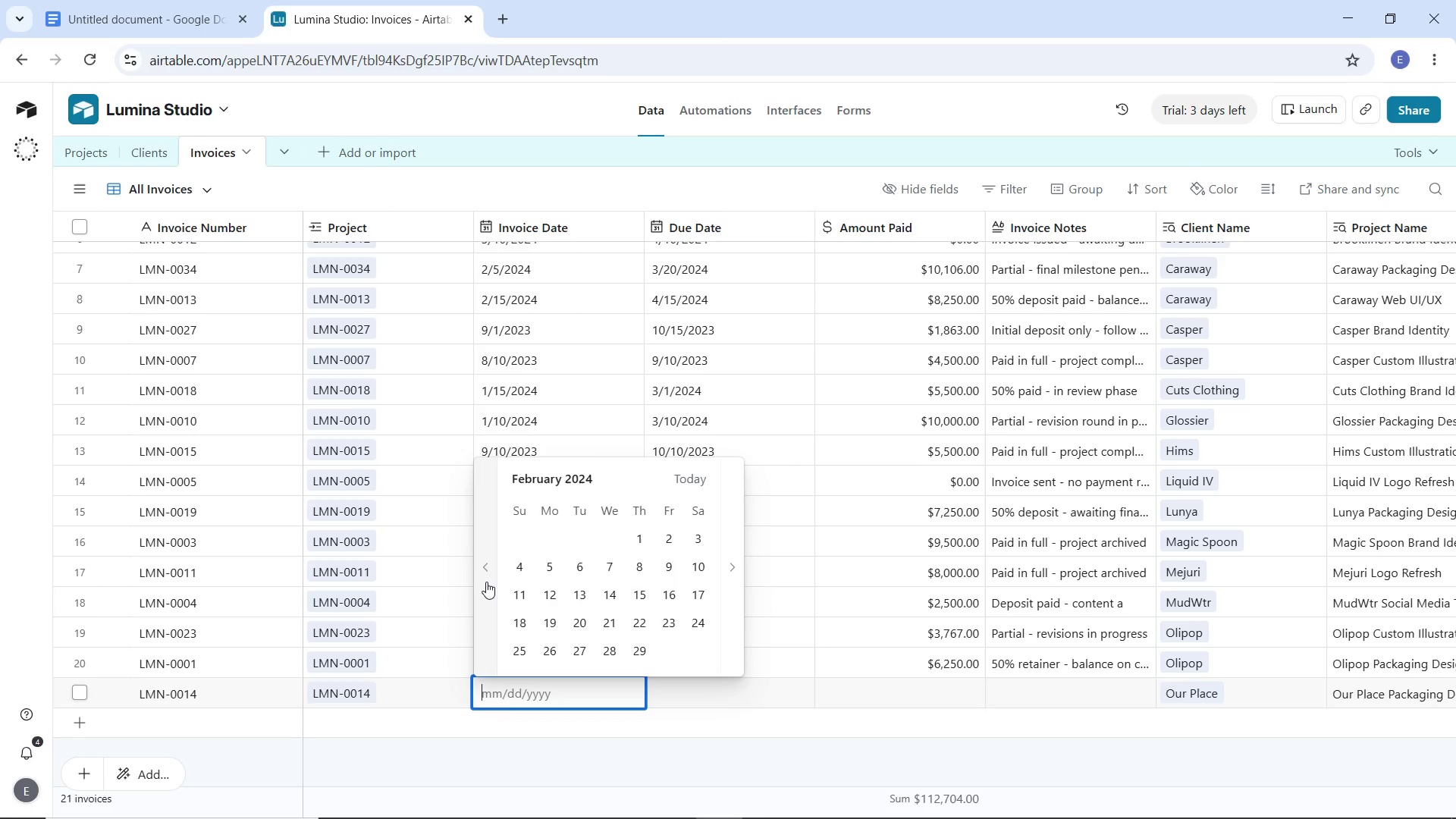 
triple_click([486, 582])
 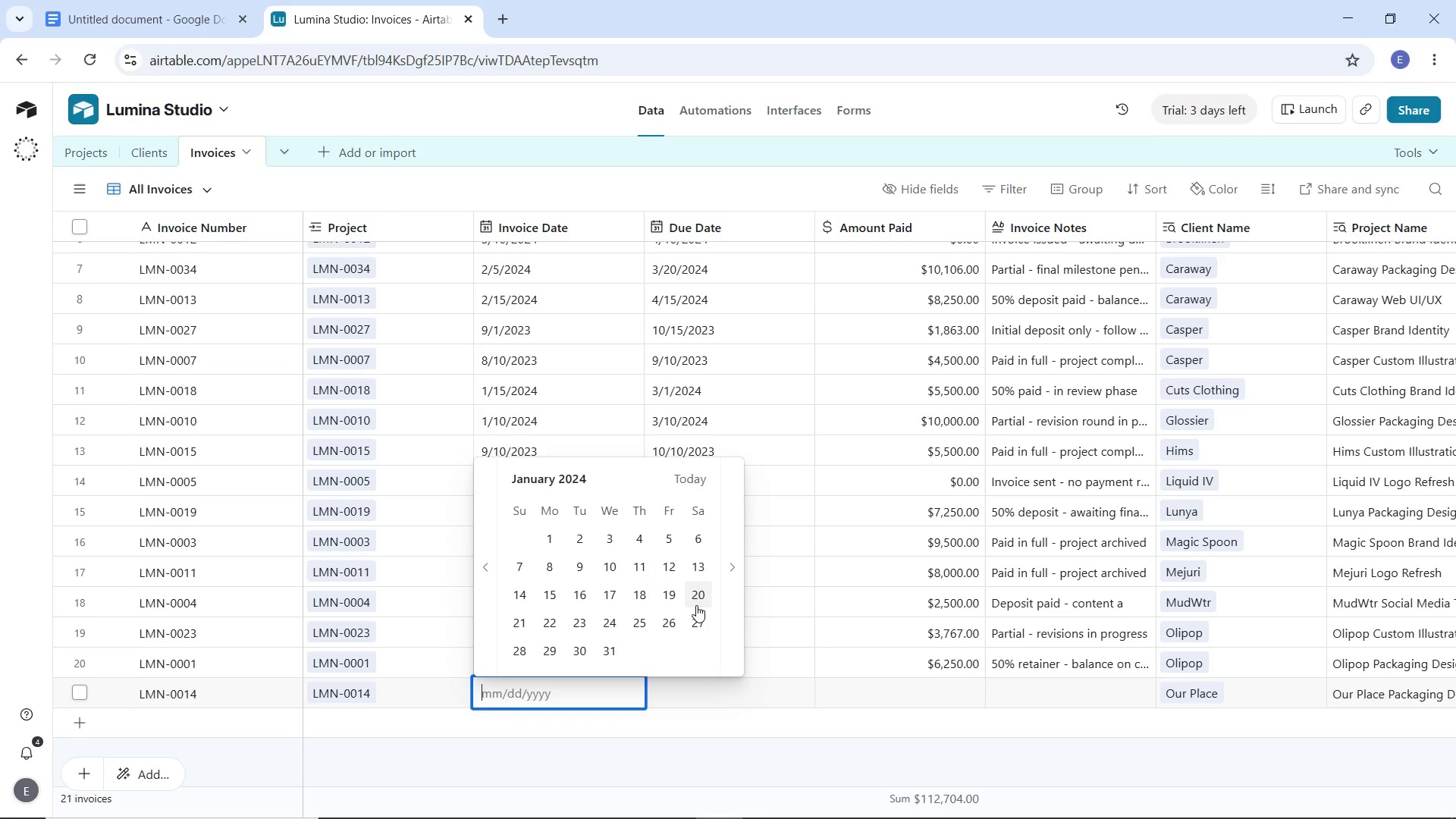 
left_click([698, 600])
 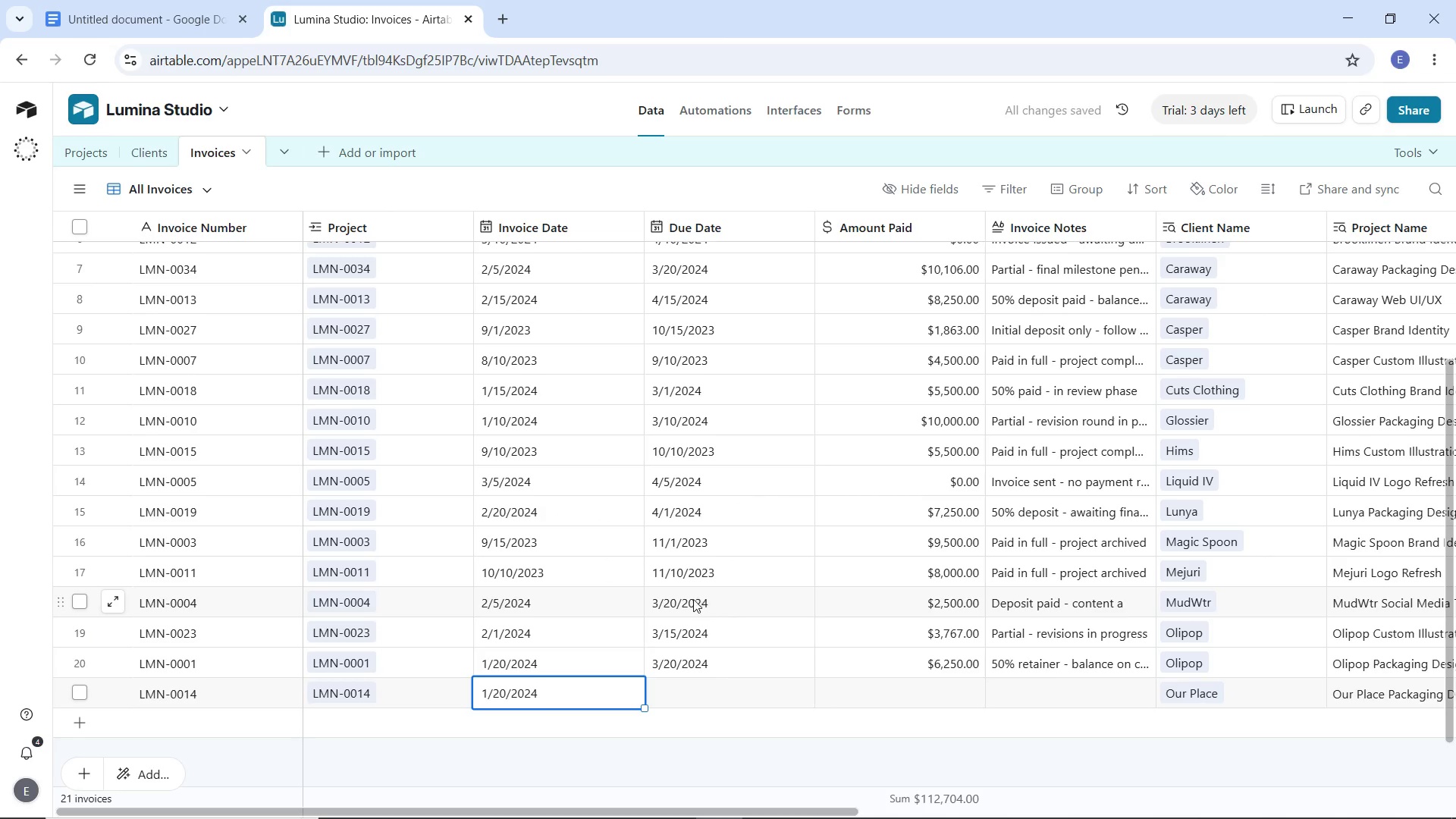 
double_click([688, 682])
 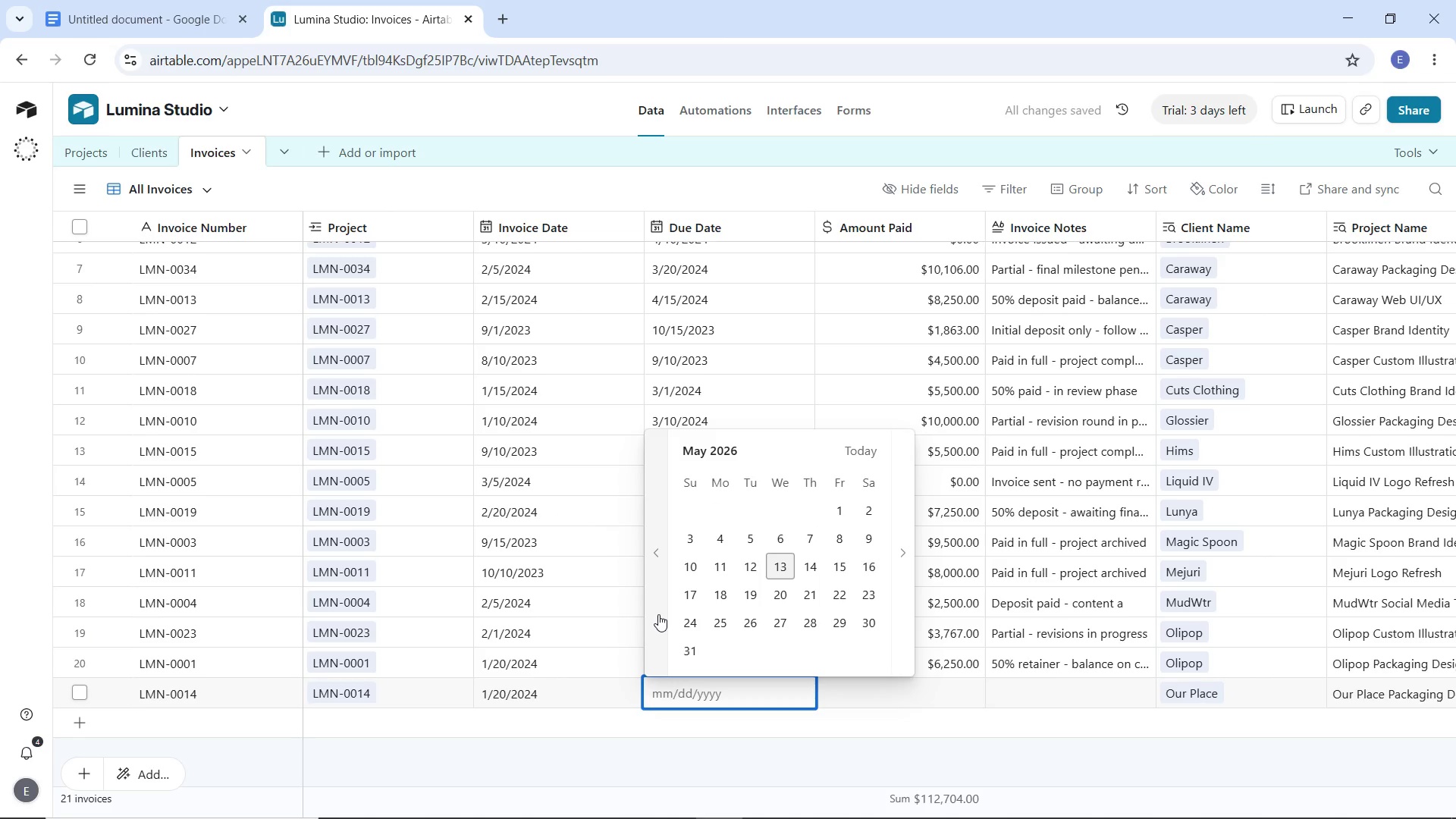 
double_click([658, 614])
 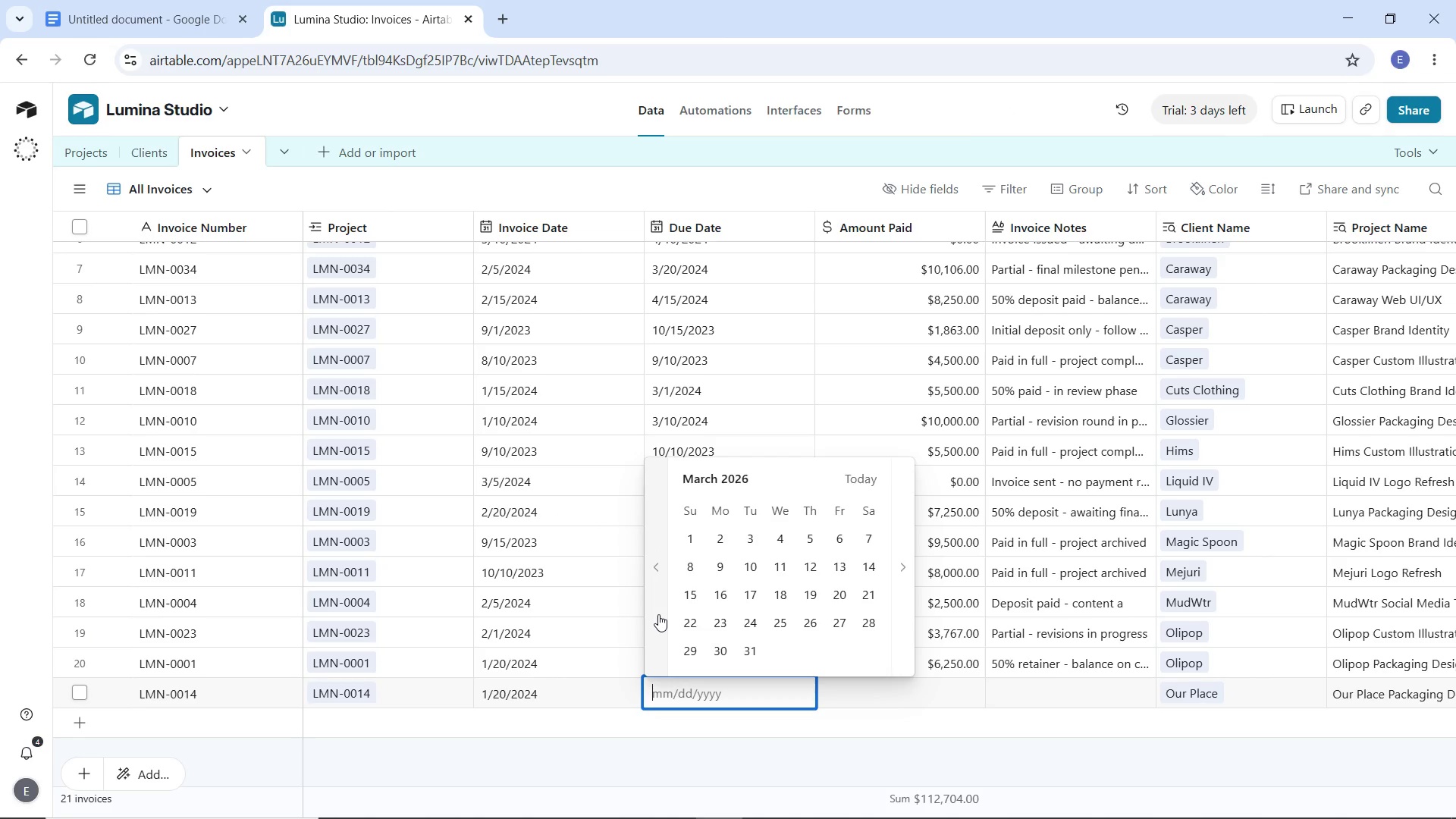 
triple_click([658, 614])
 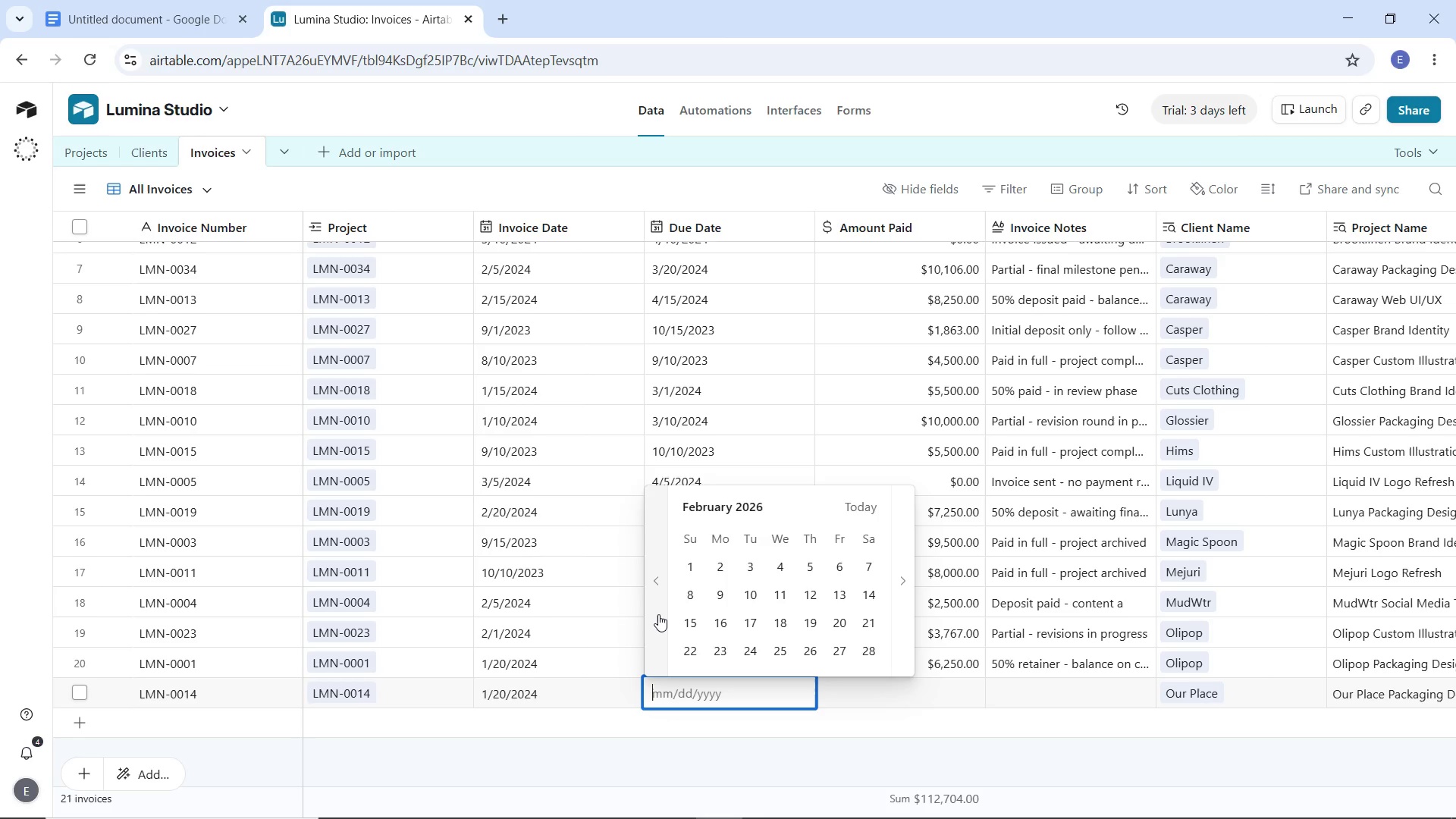 
double_click([658, 614])
 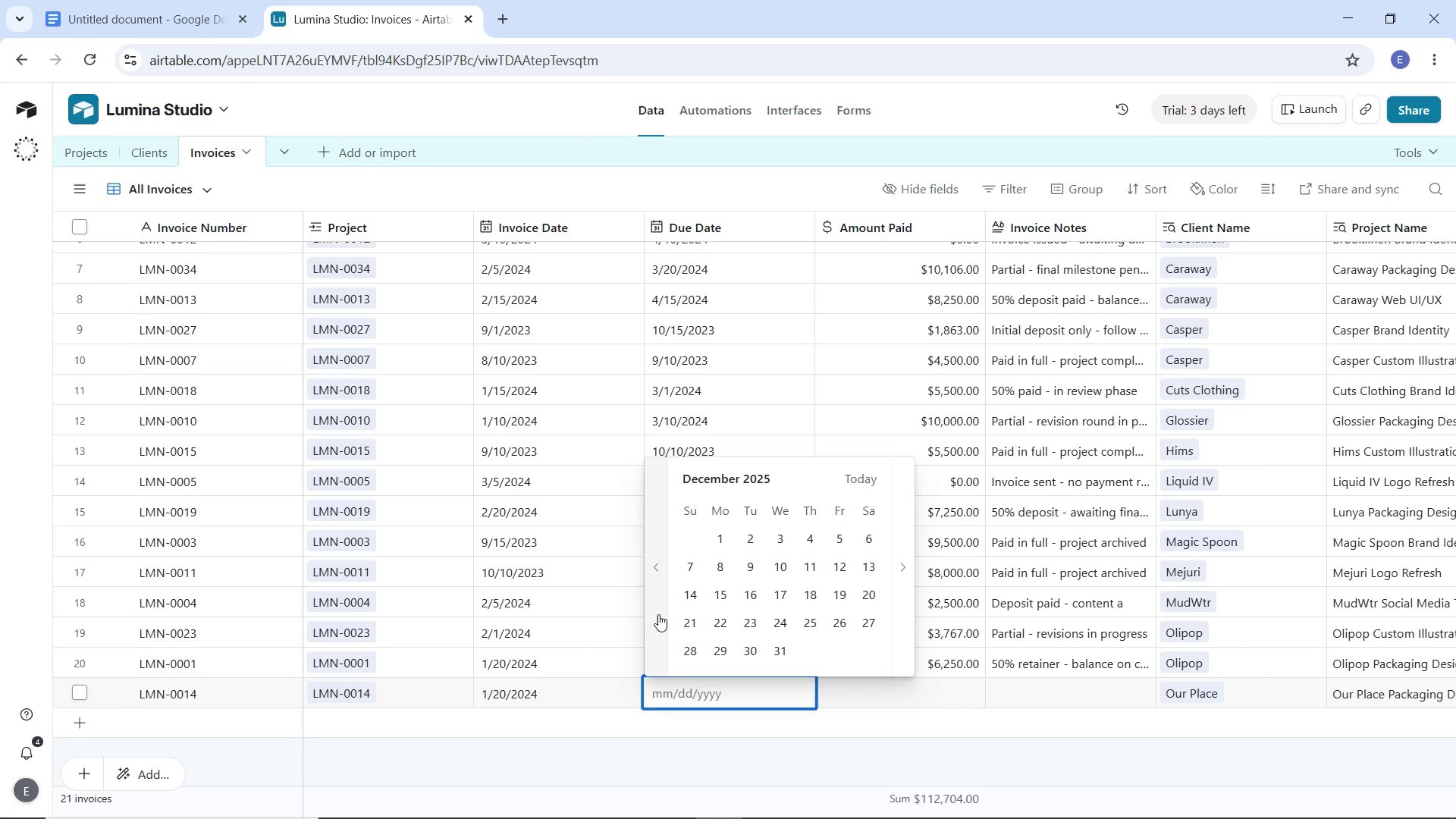 
triple_click([658, 614])
 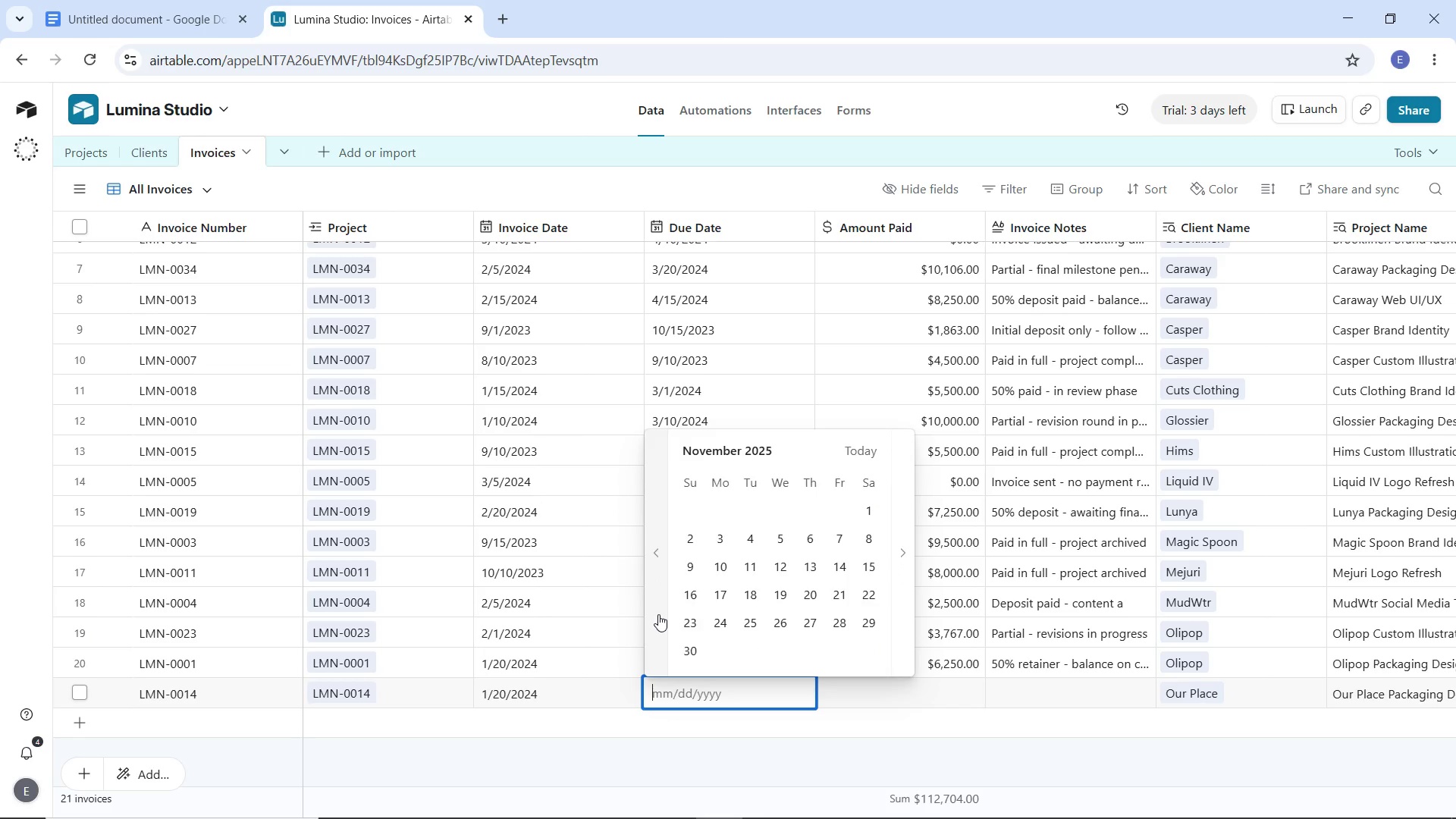 
triple_click([658, 614])
 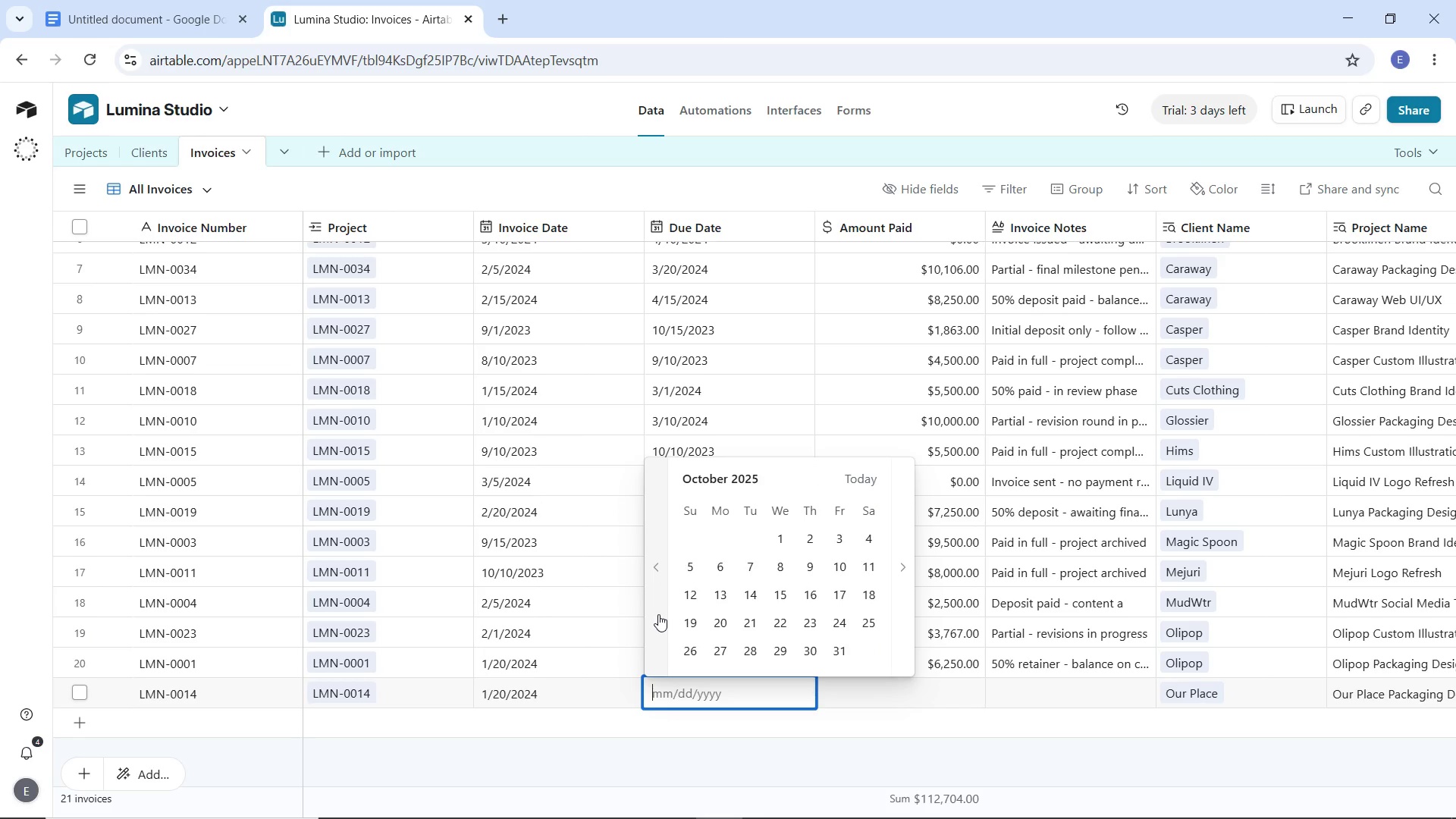 
triple_click([658, 614])
 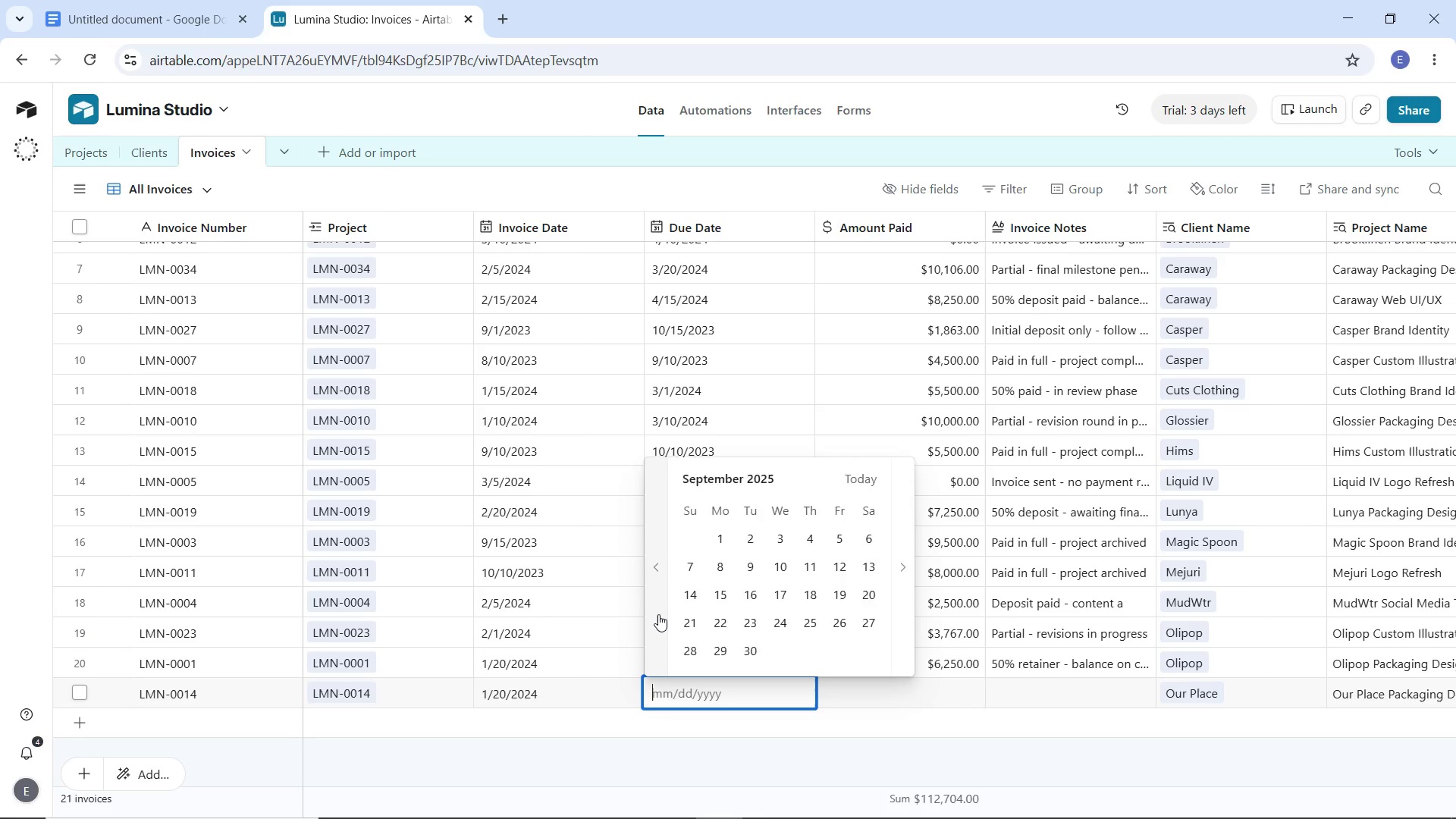 
triple_click([658, 614])
 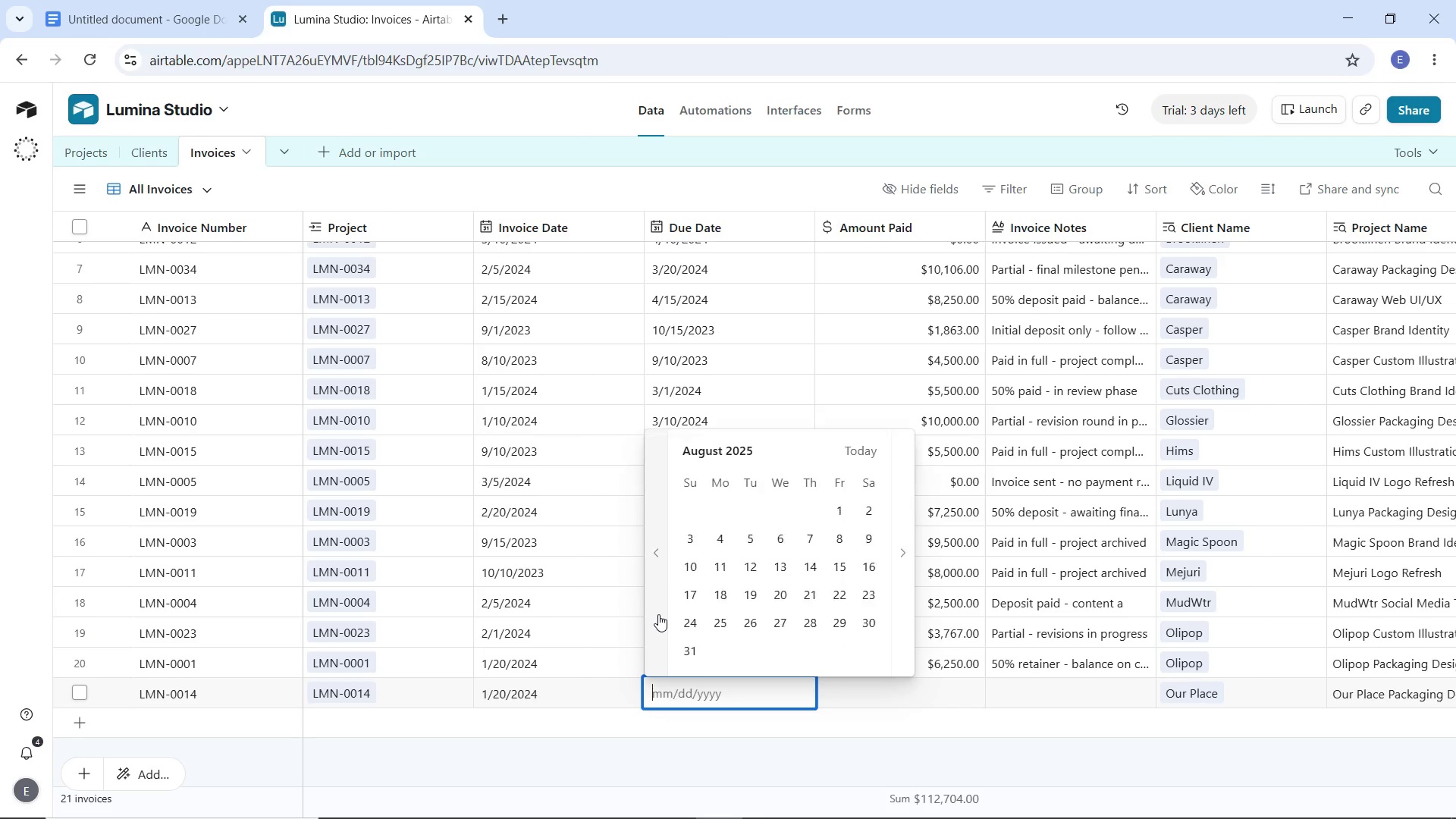 
triple_click([658, 614])
 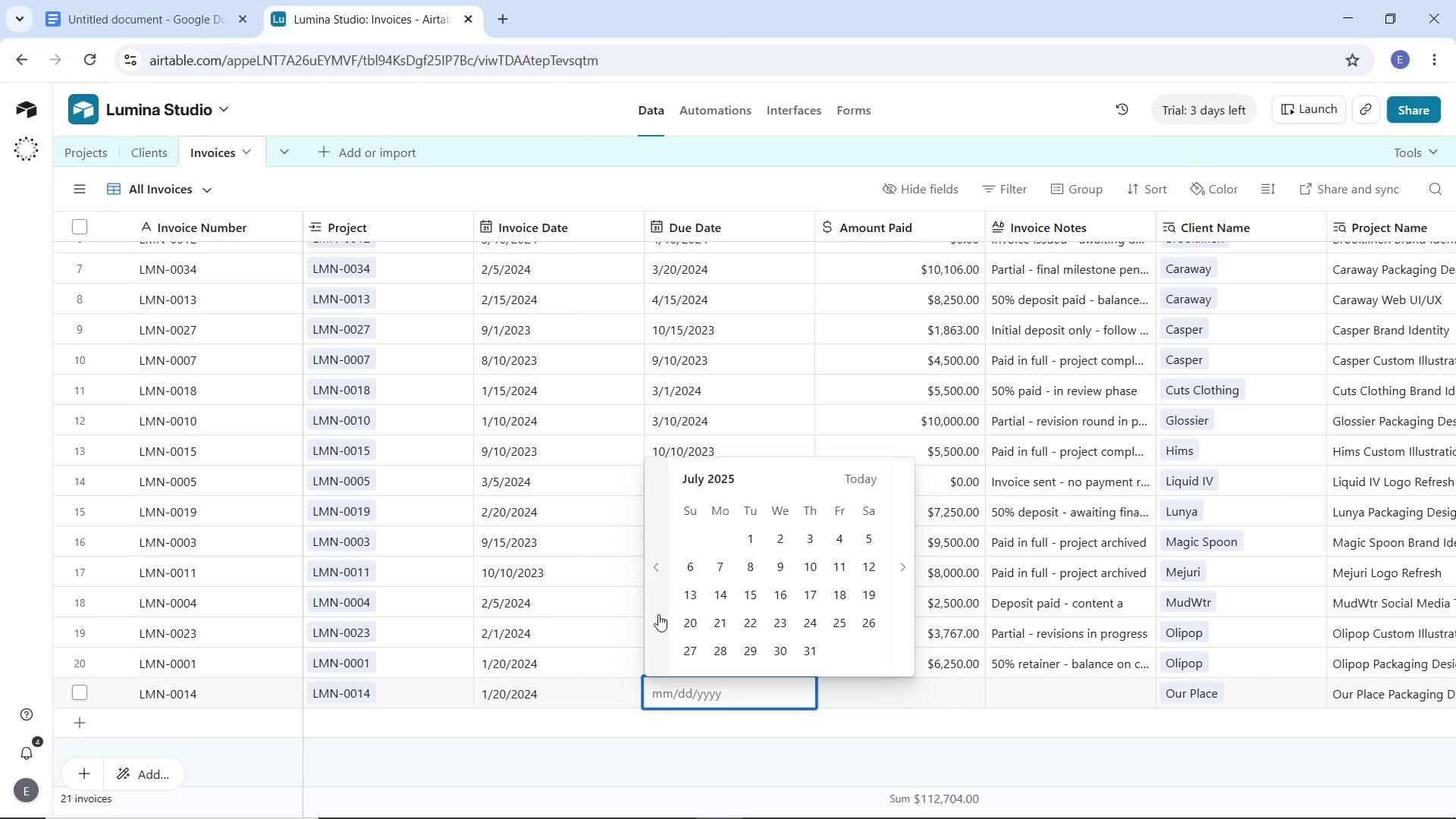 
triple_click([658, 614])
 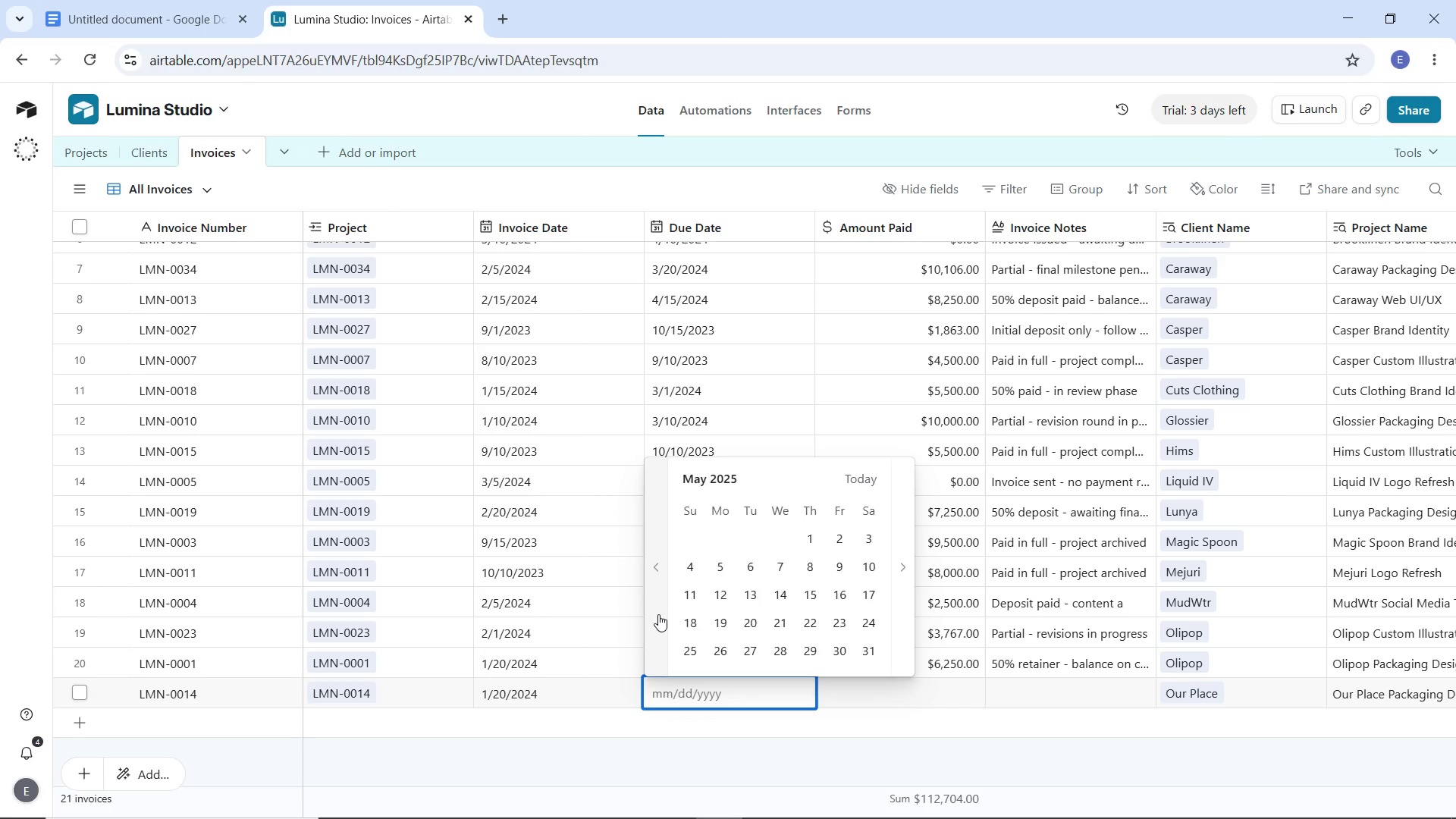 
triple_click([658, 614])
 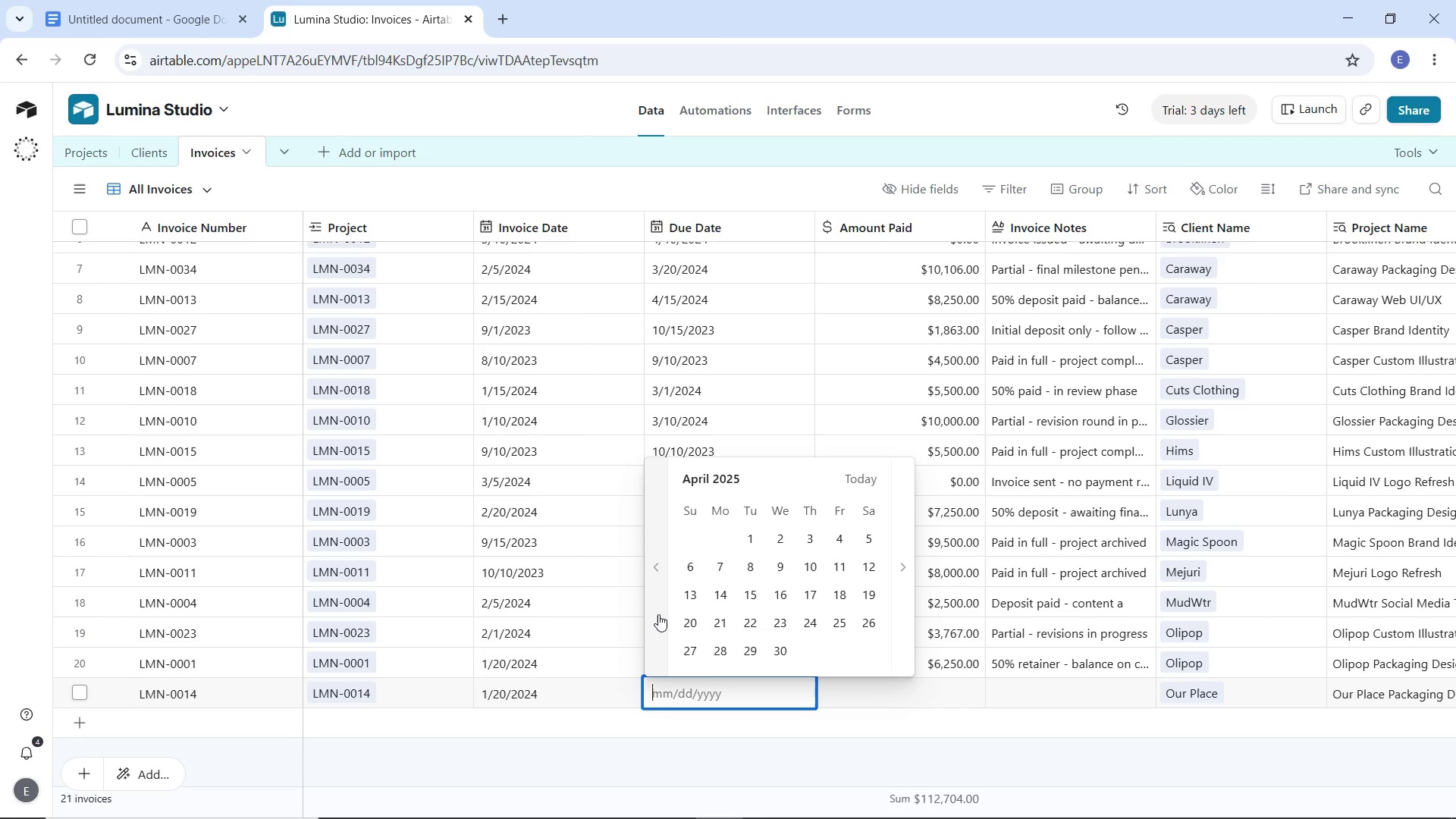 
triple_click([658, 614])
 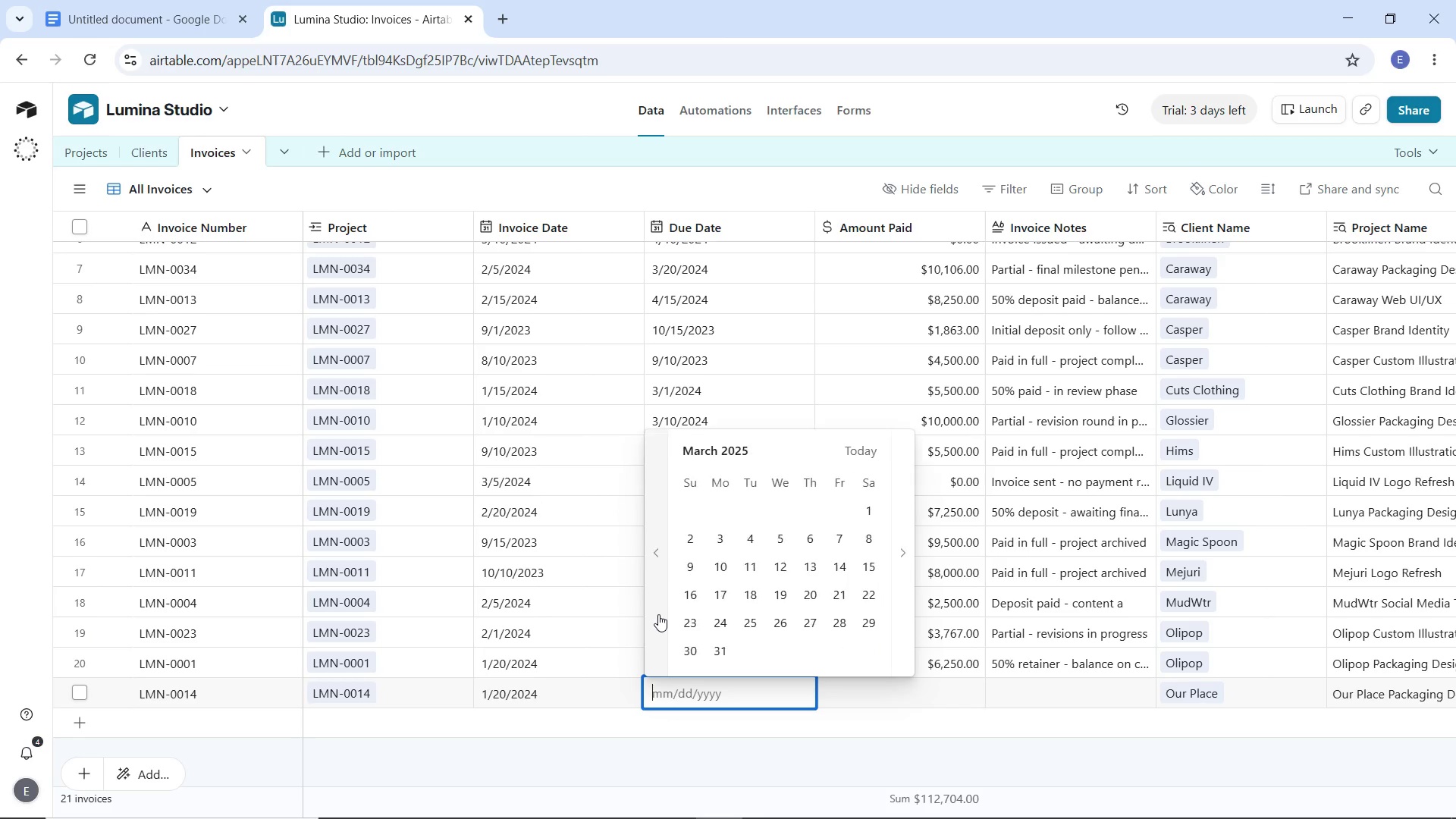 
triple_click([658, 614])
 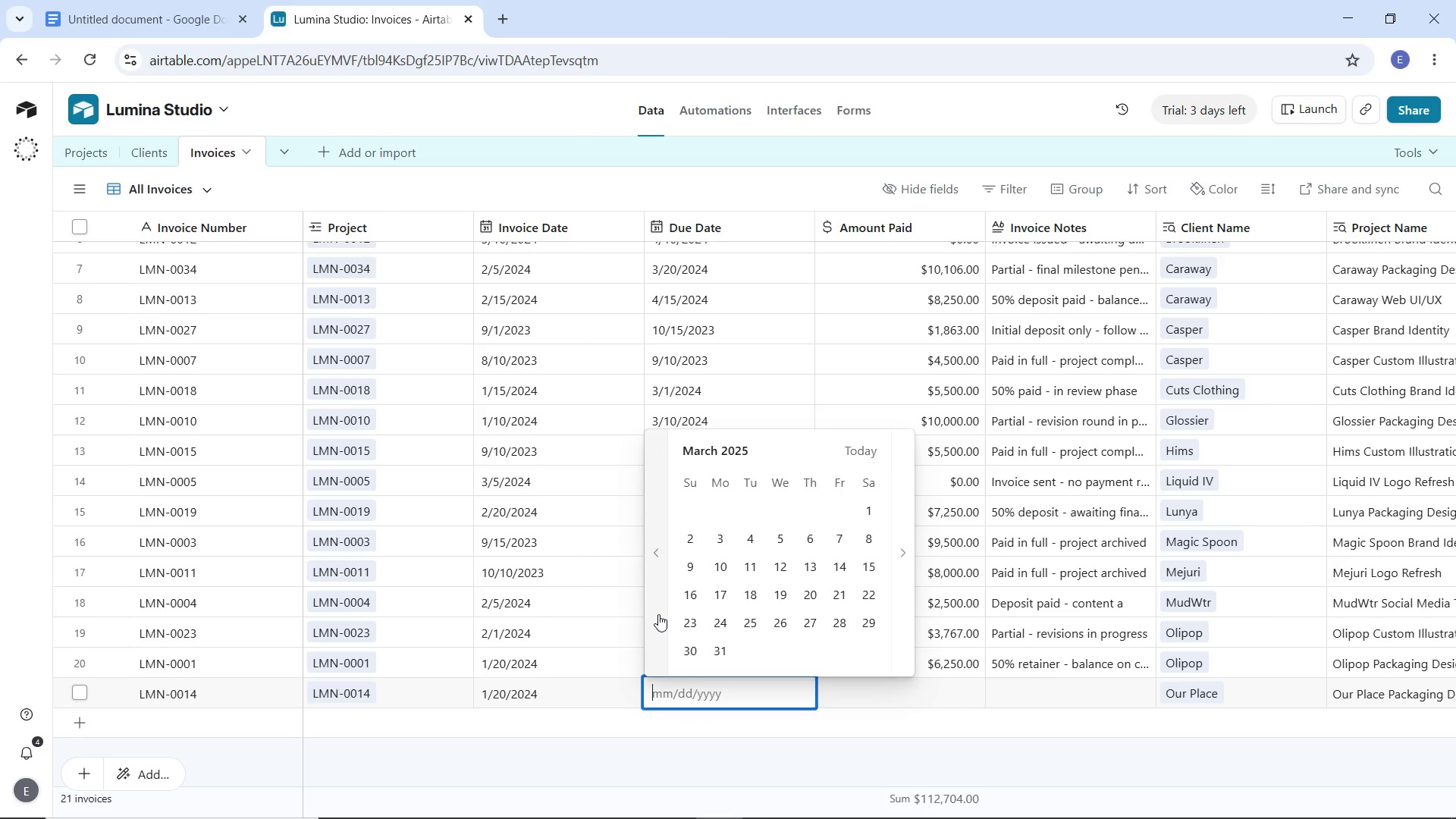 
triple_click([658, 614])
 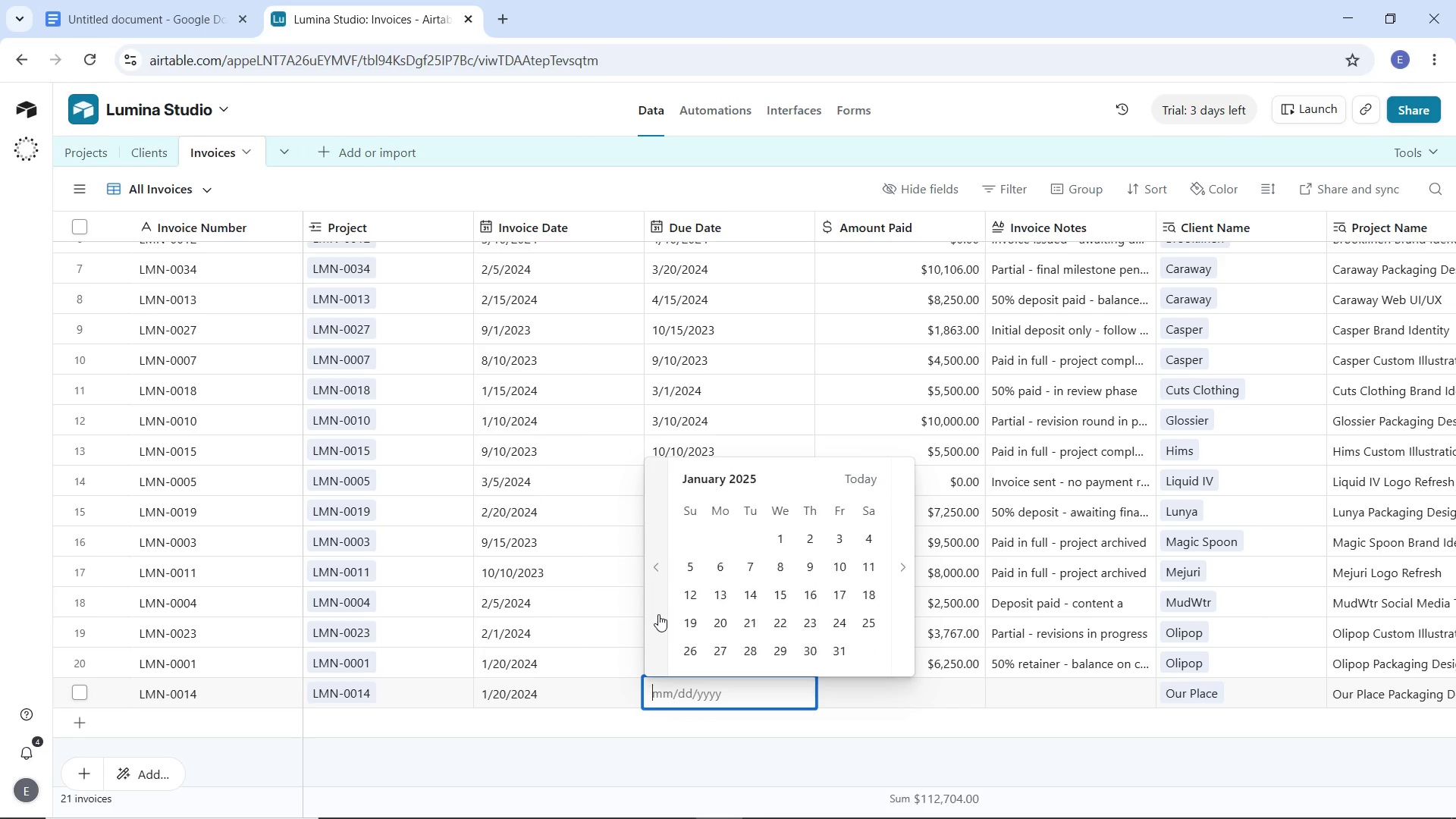 
triple_click([658, 614])
 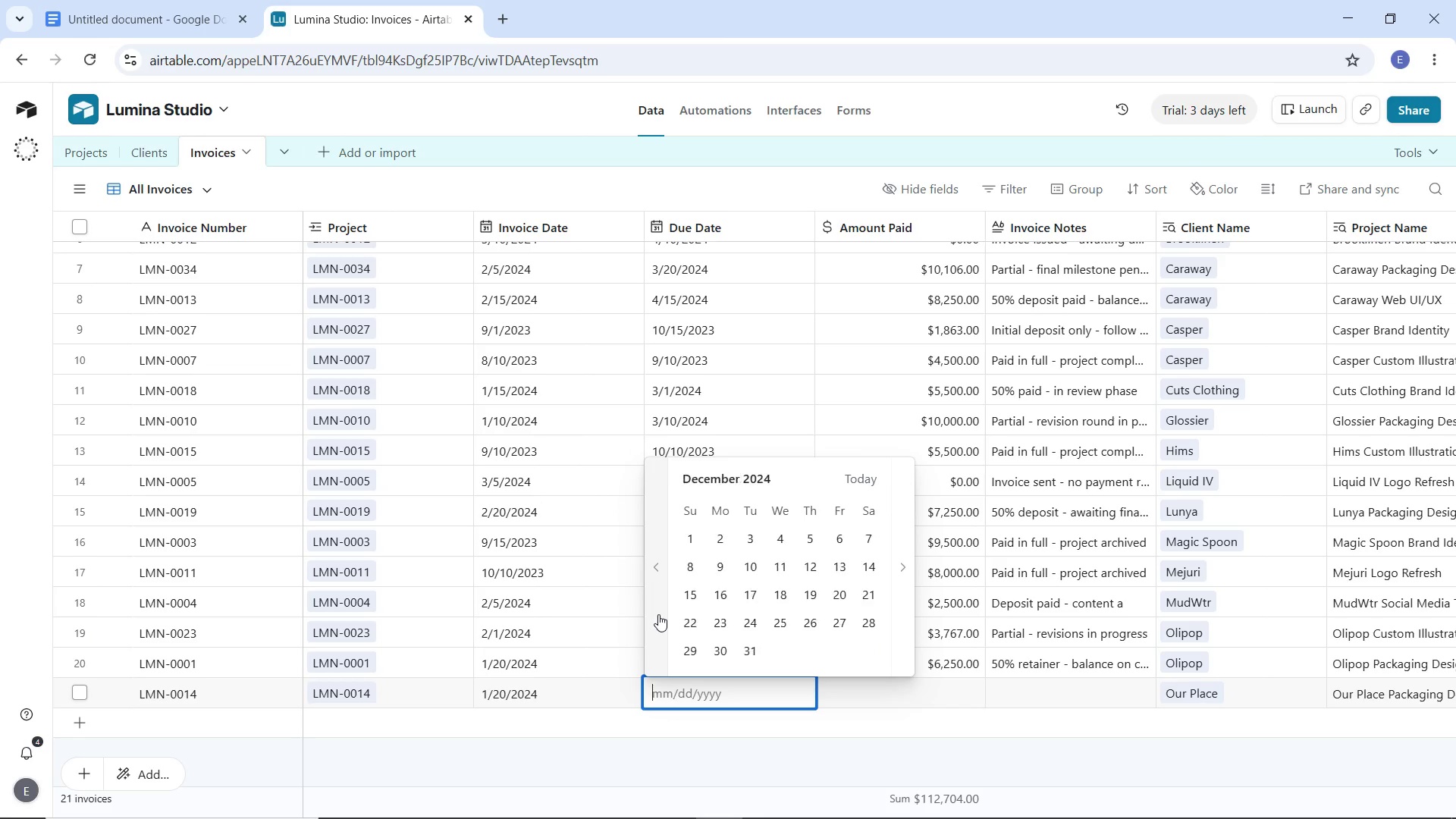 
triple_click([658, 614])
 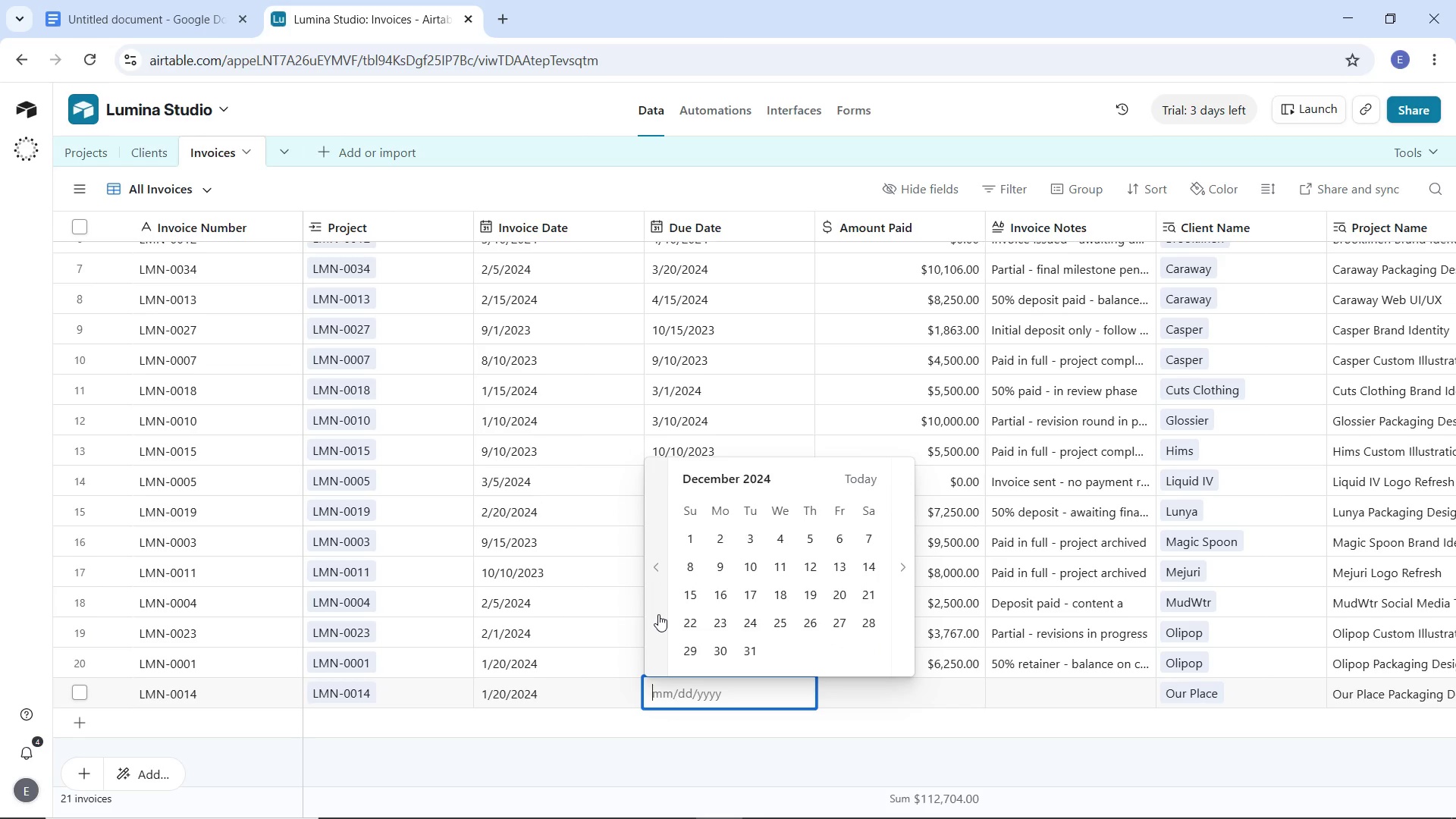 
triple_click([658, 614])
 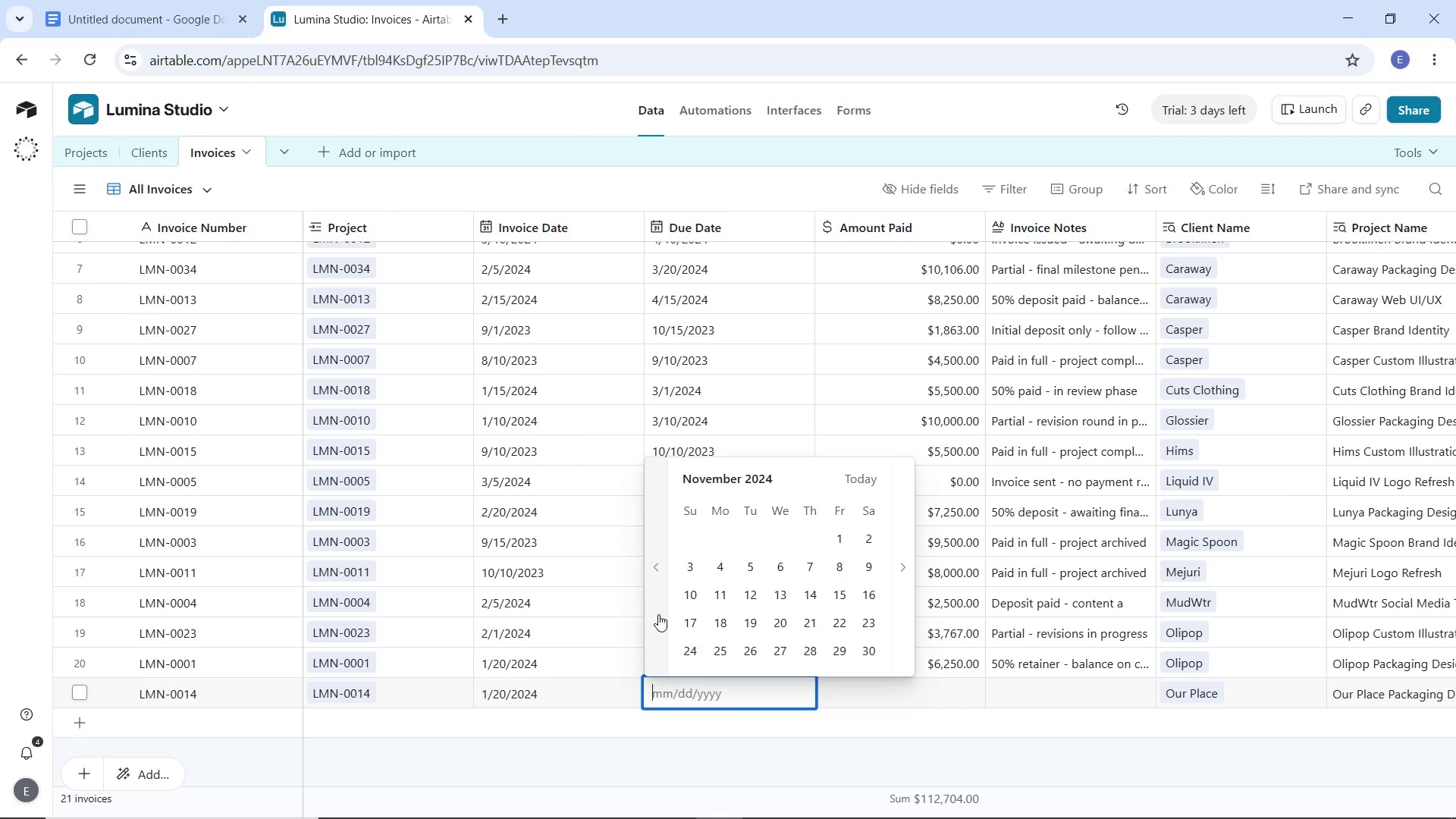 
triple_click([658, 614])
 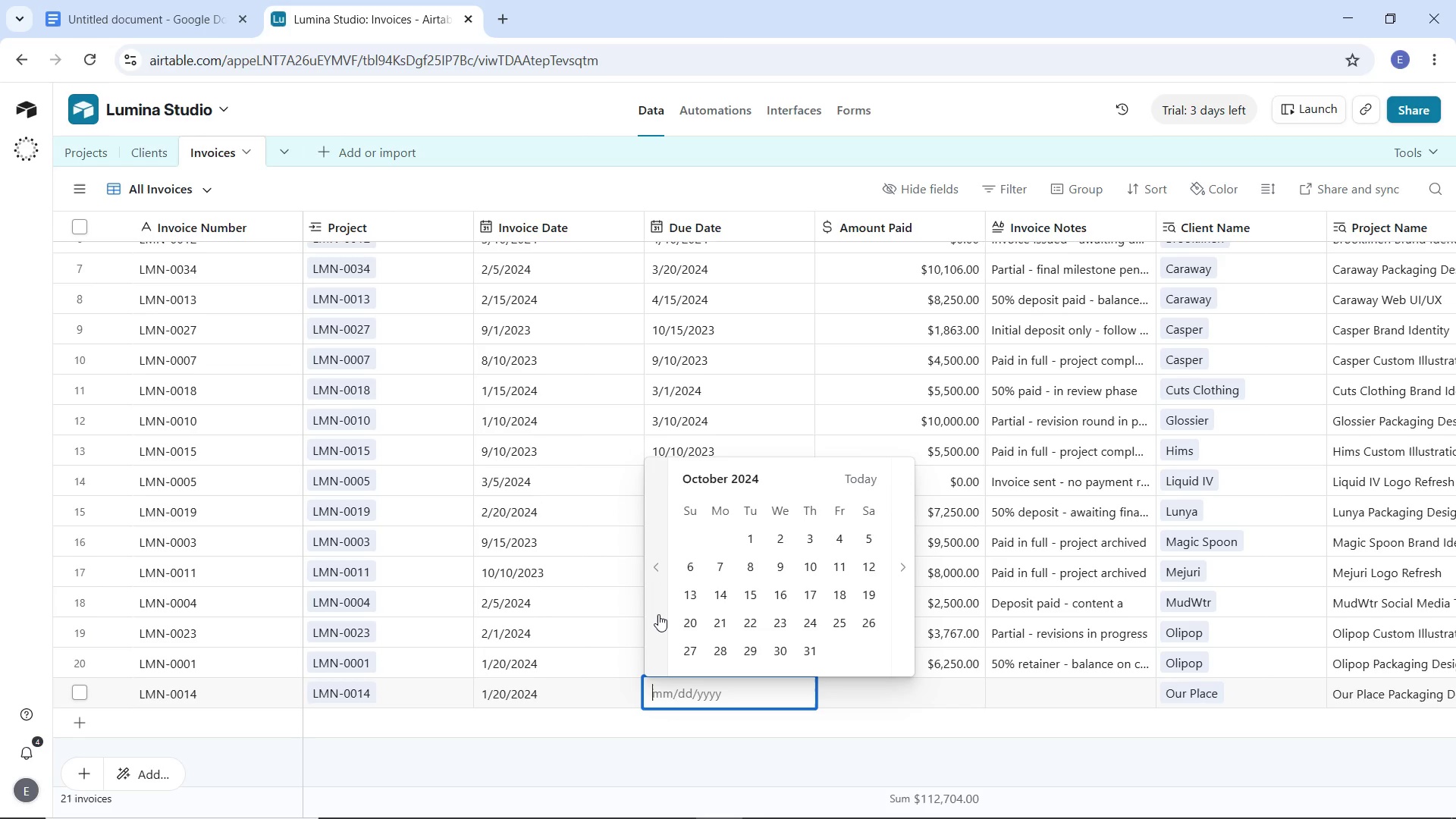 
triple_click([658, 614])
 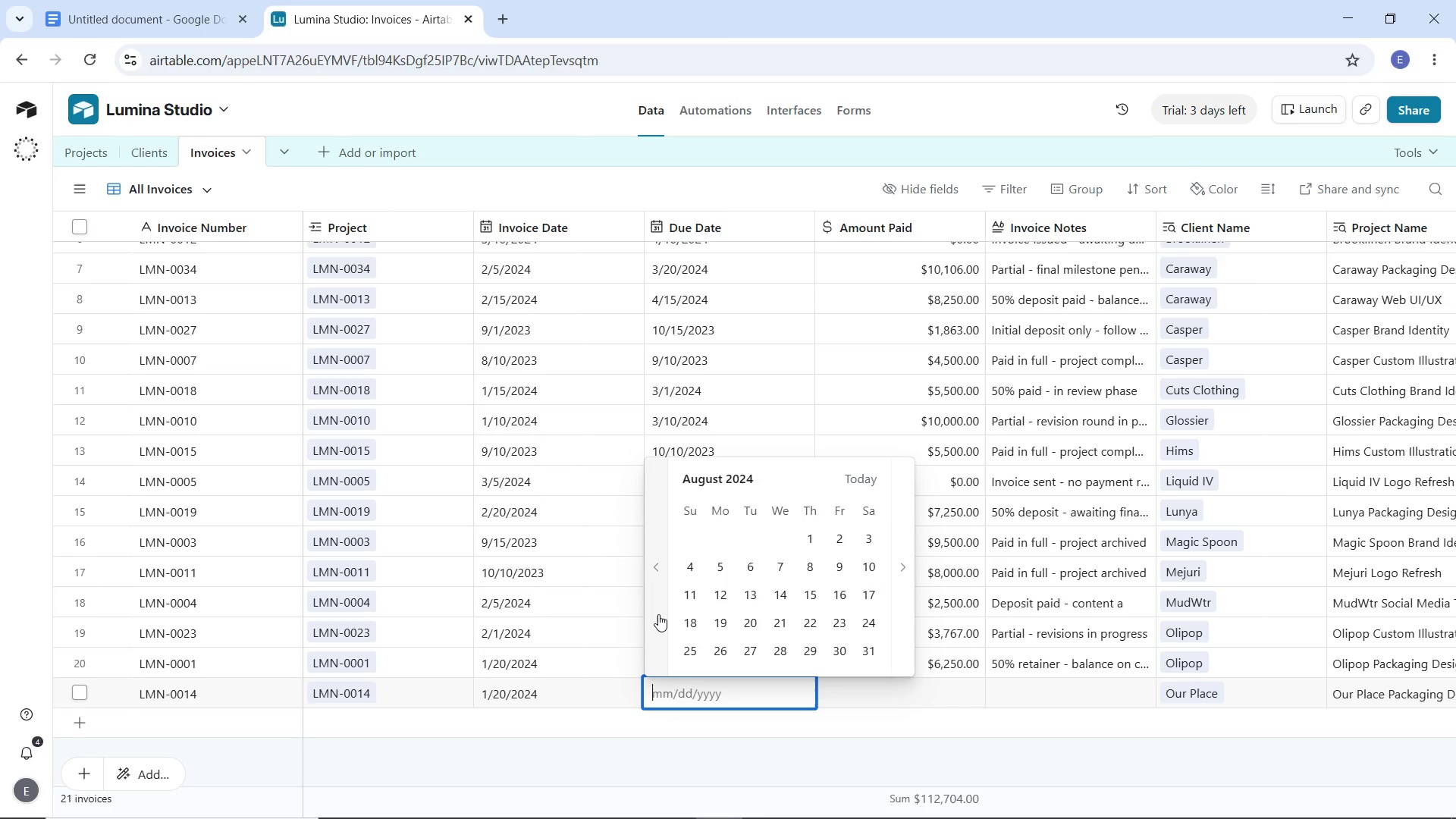 
triple_click([658, 614])
 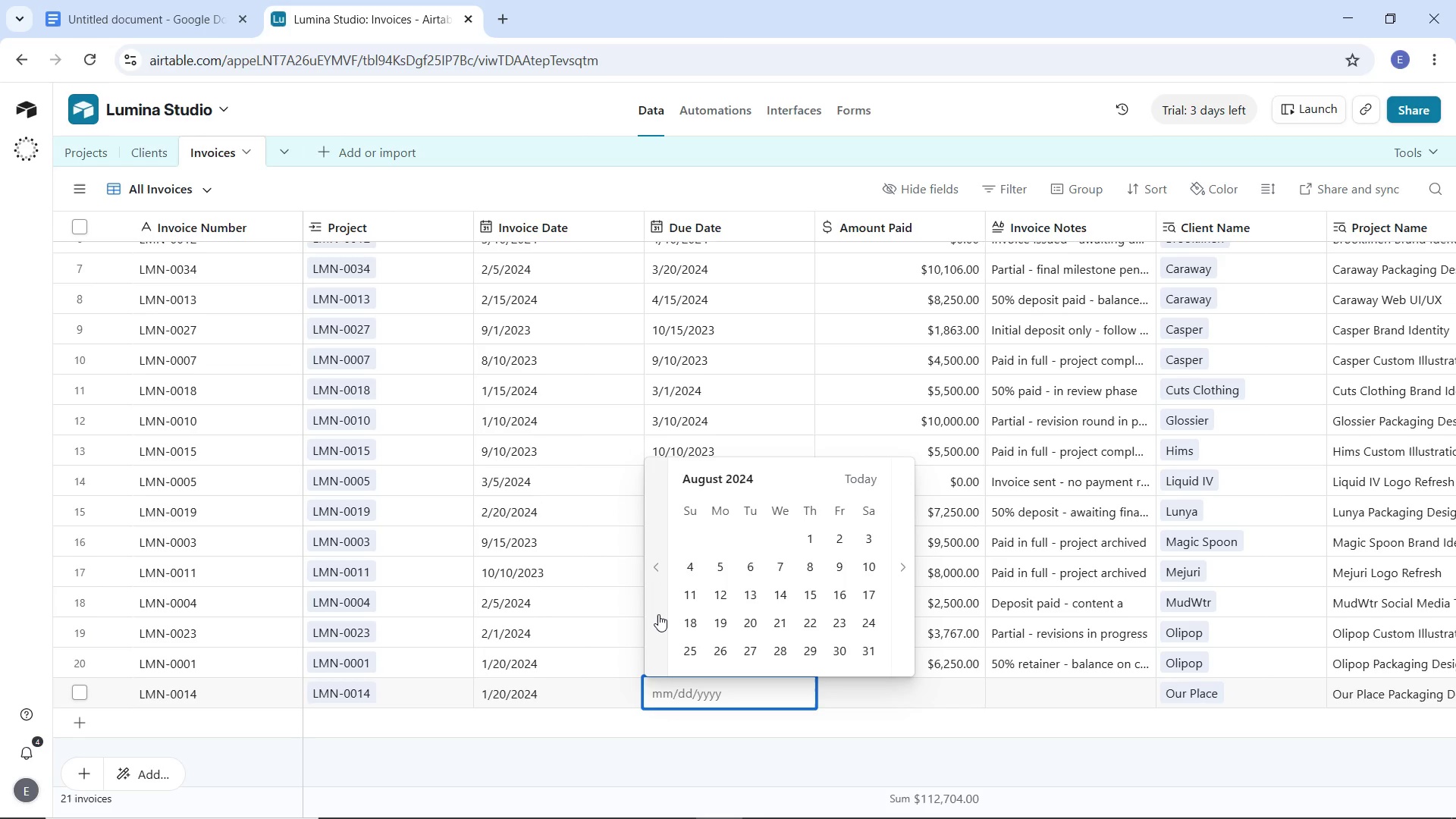 
triple_click([658, 614])
 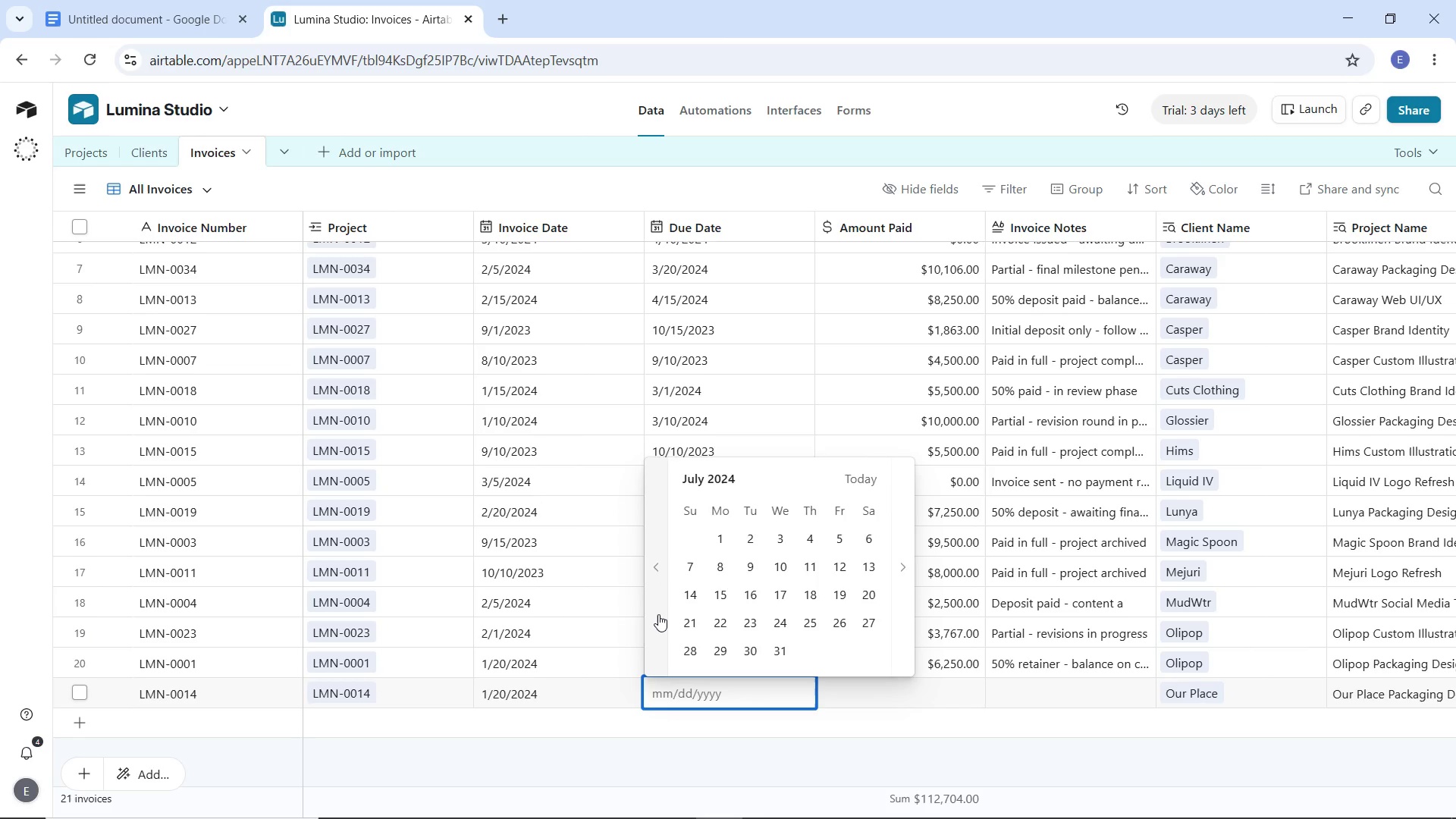 
triple_click([658, 614])
 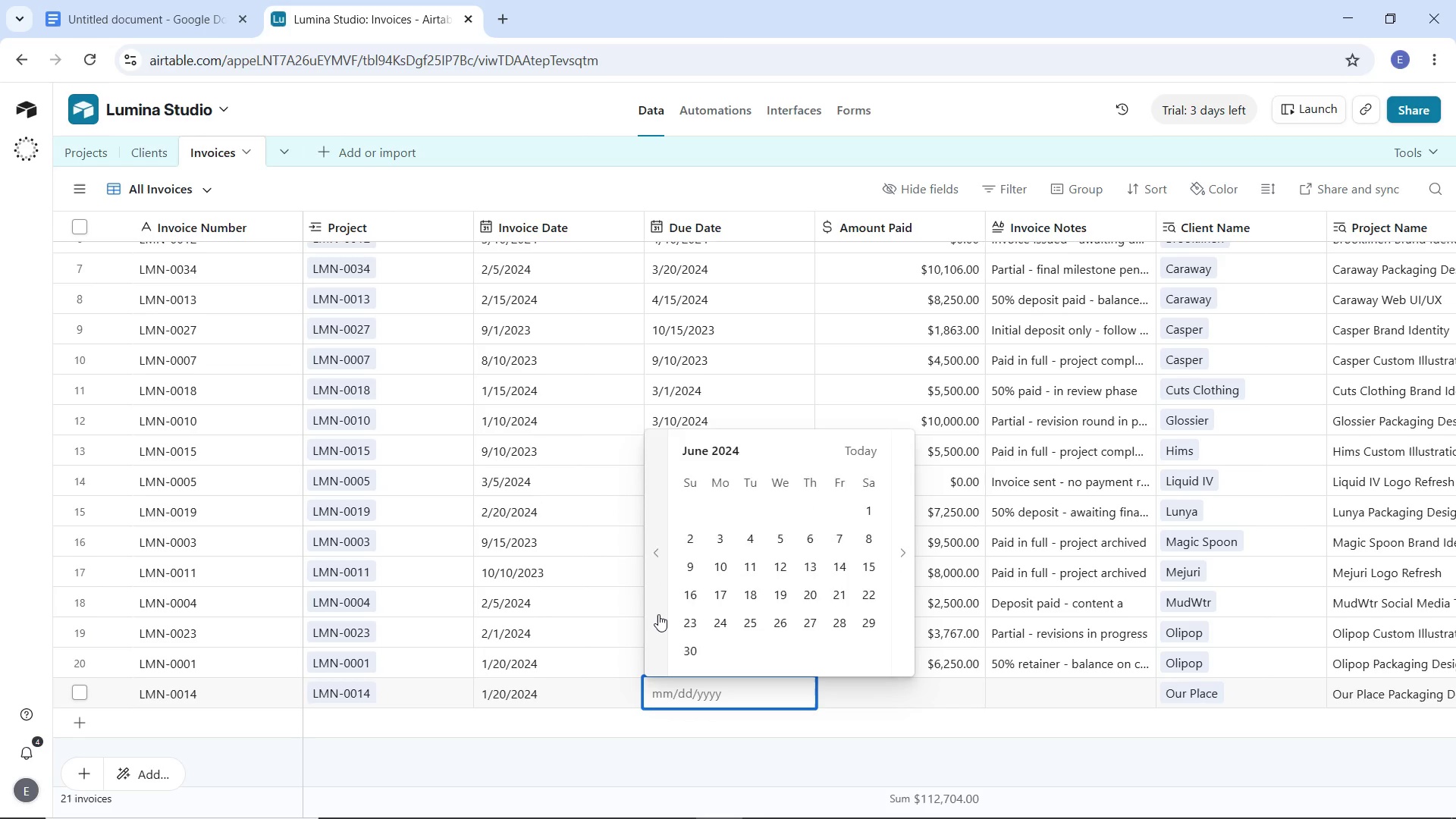 
triple_click([658, 614])
 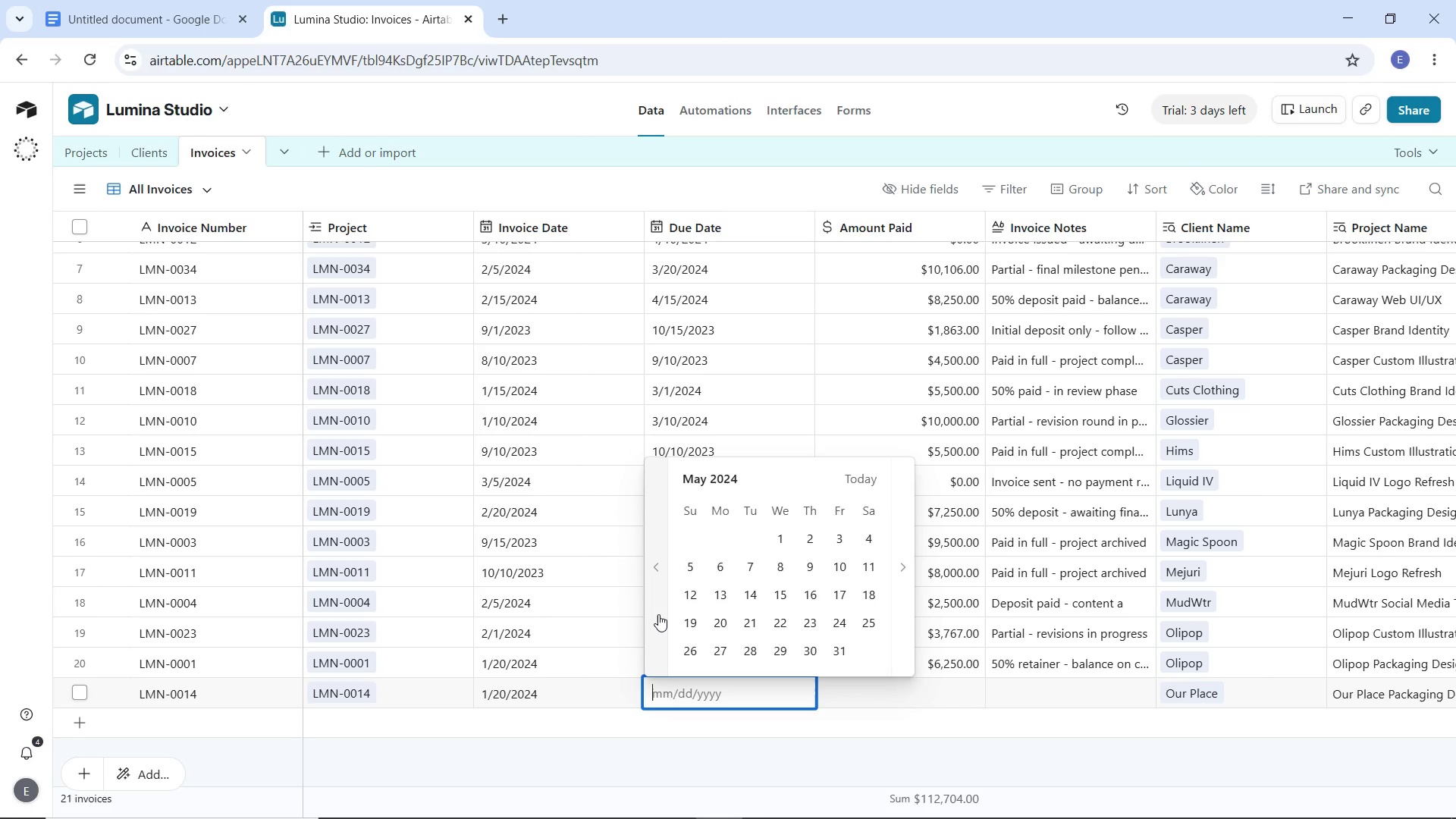 
triple_click([658, 614])
 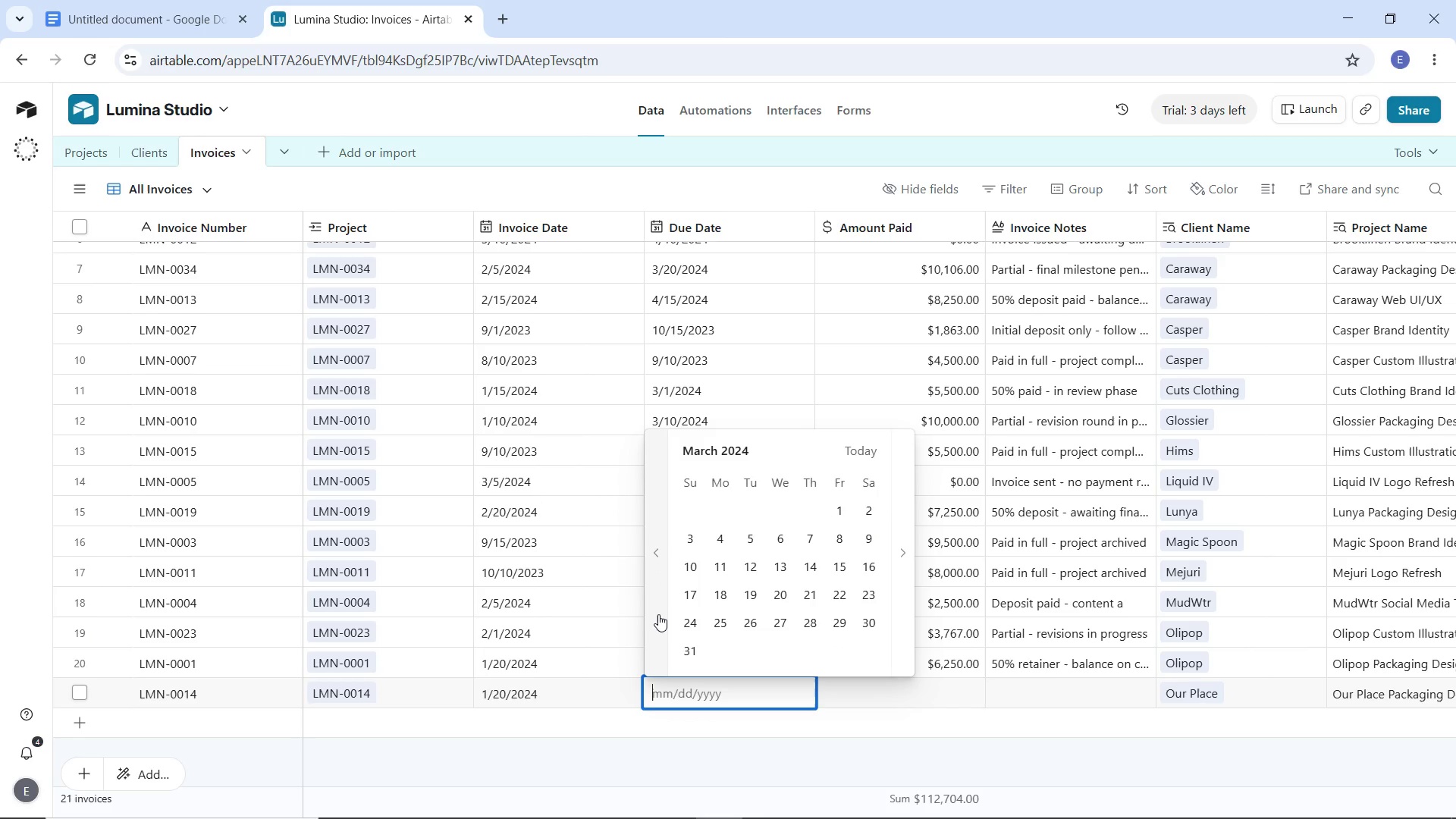 
triple_click([658, 614])
 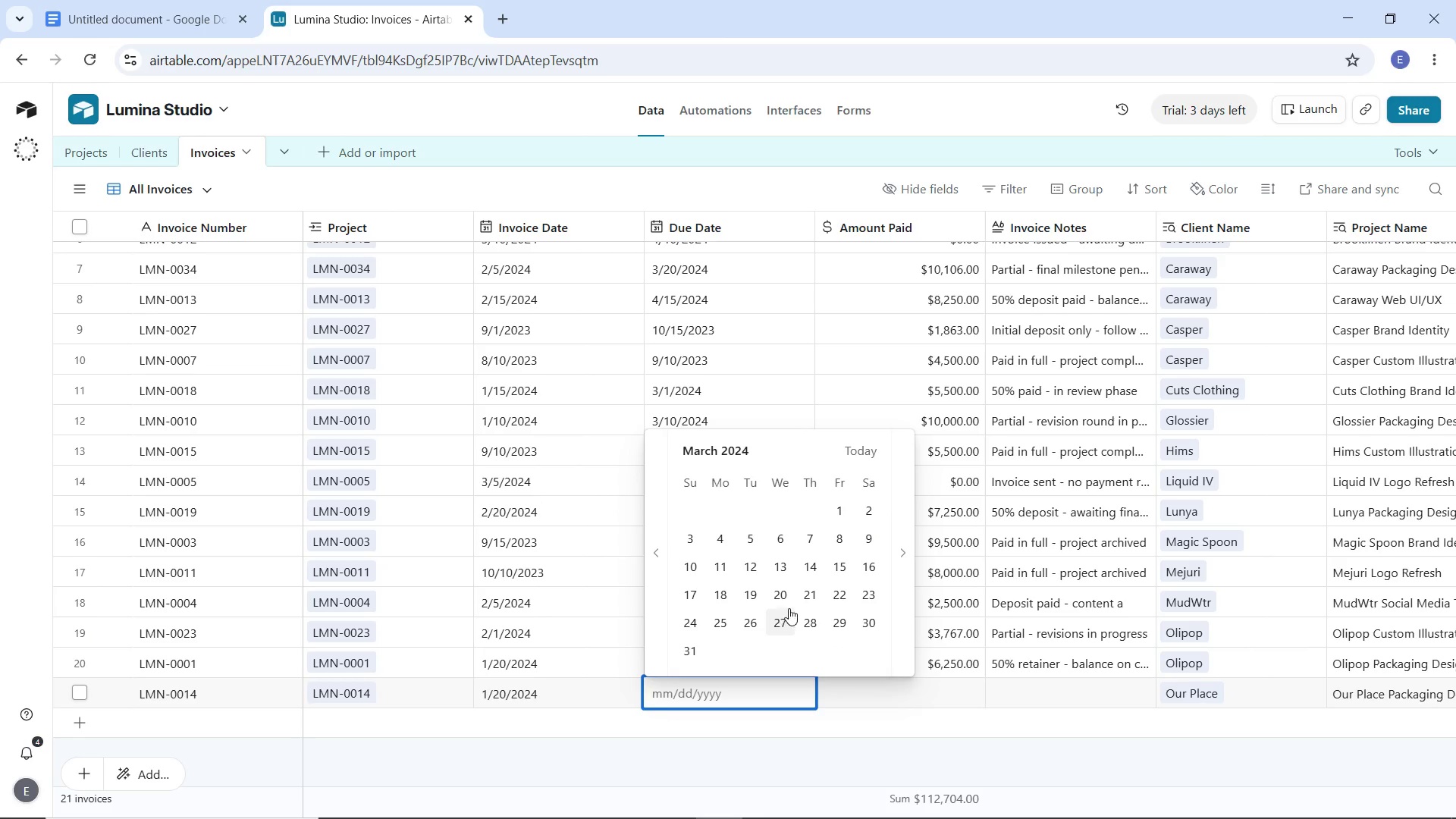 
left_click([780, 598])
 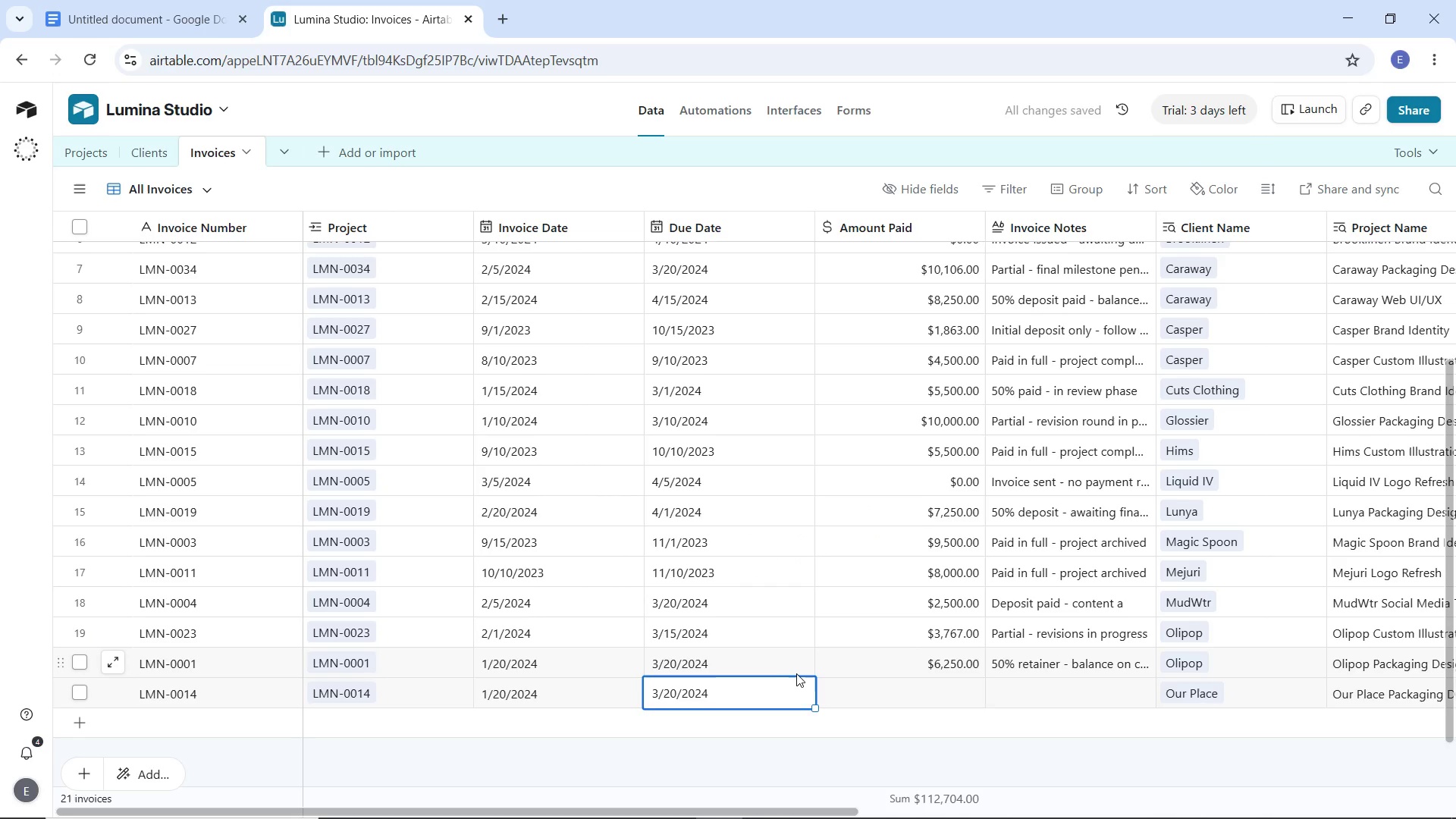 
left_click([926, 689])
 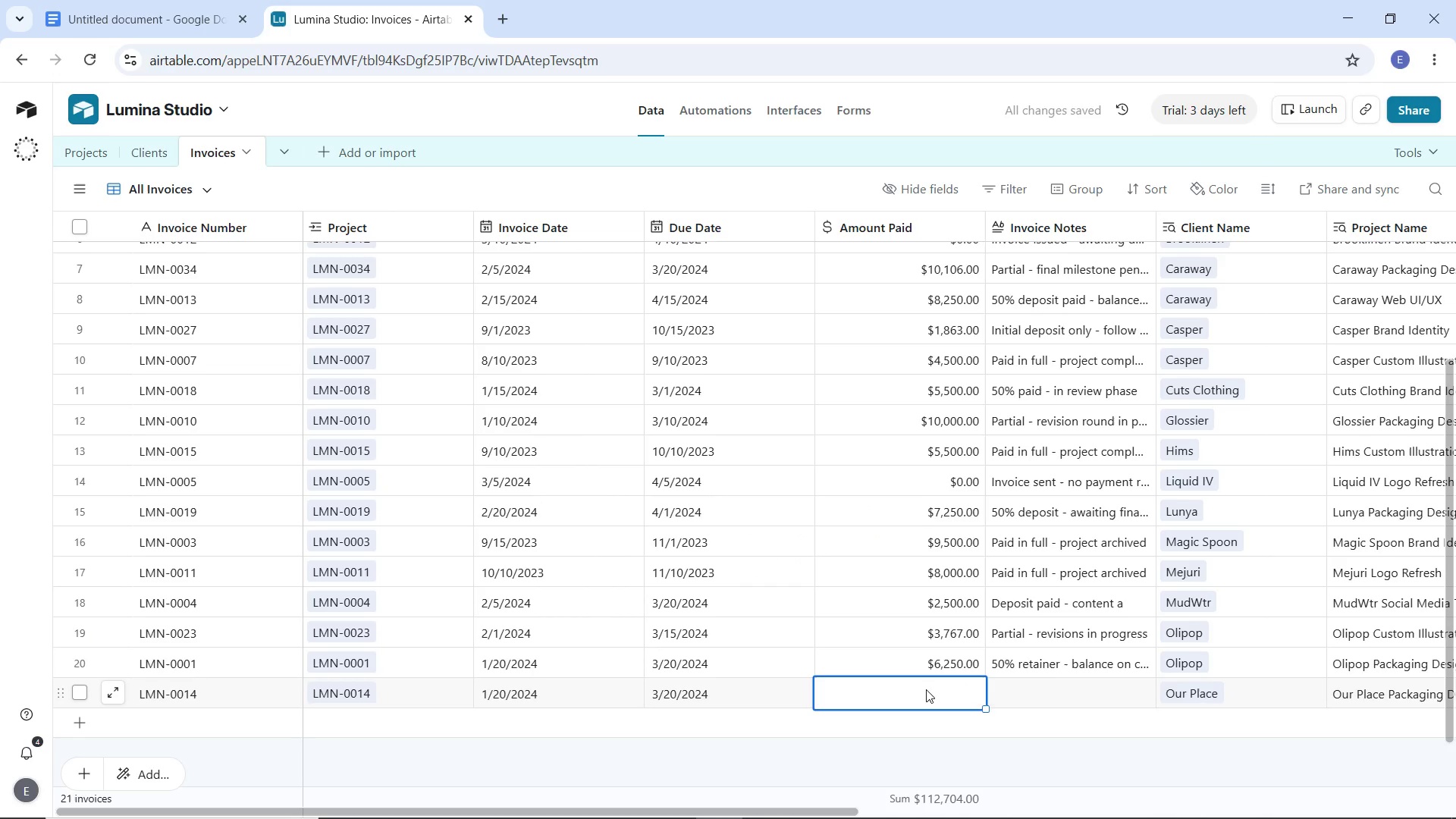 
type(6500)
key(Tab)
 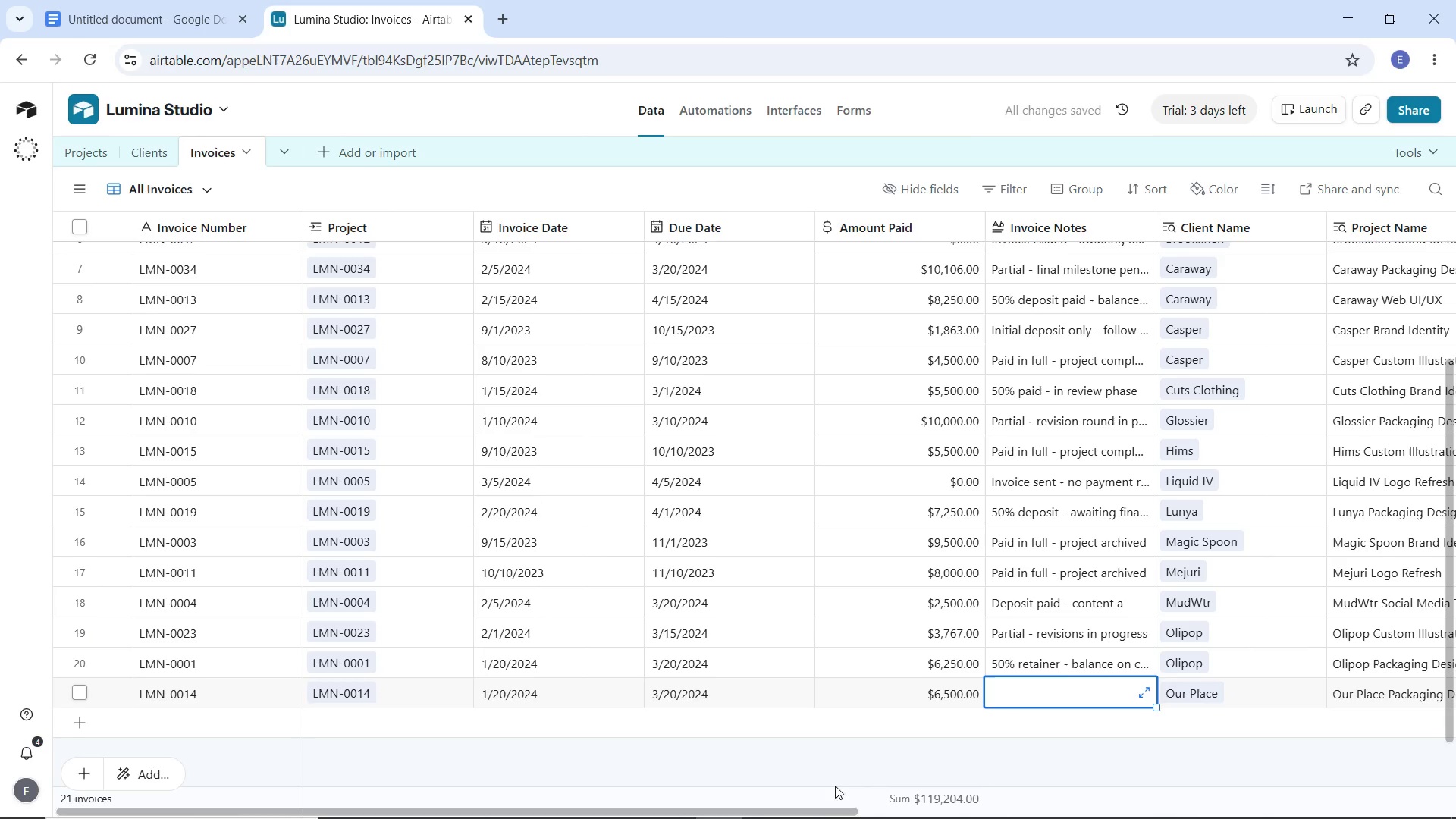 
left_click_drag(start_coordinate=[817, 808], to_coordinate=[982, 818])
 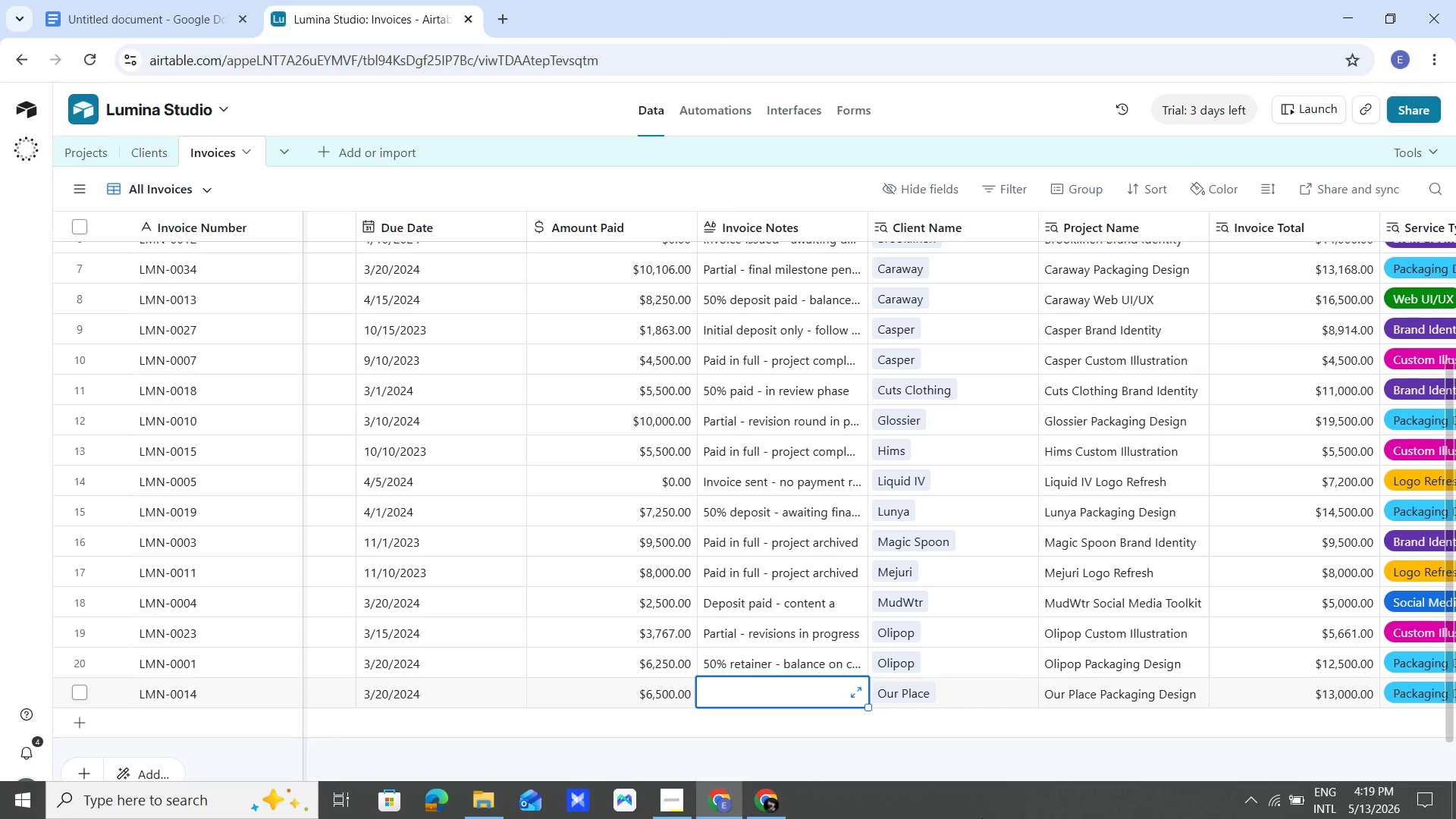 
type(Half paid - in review)
 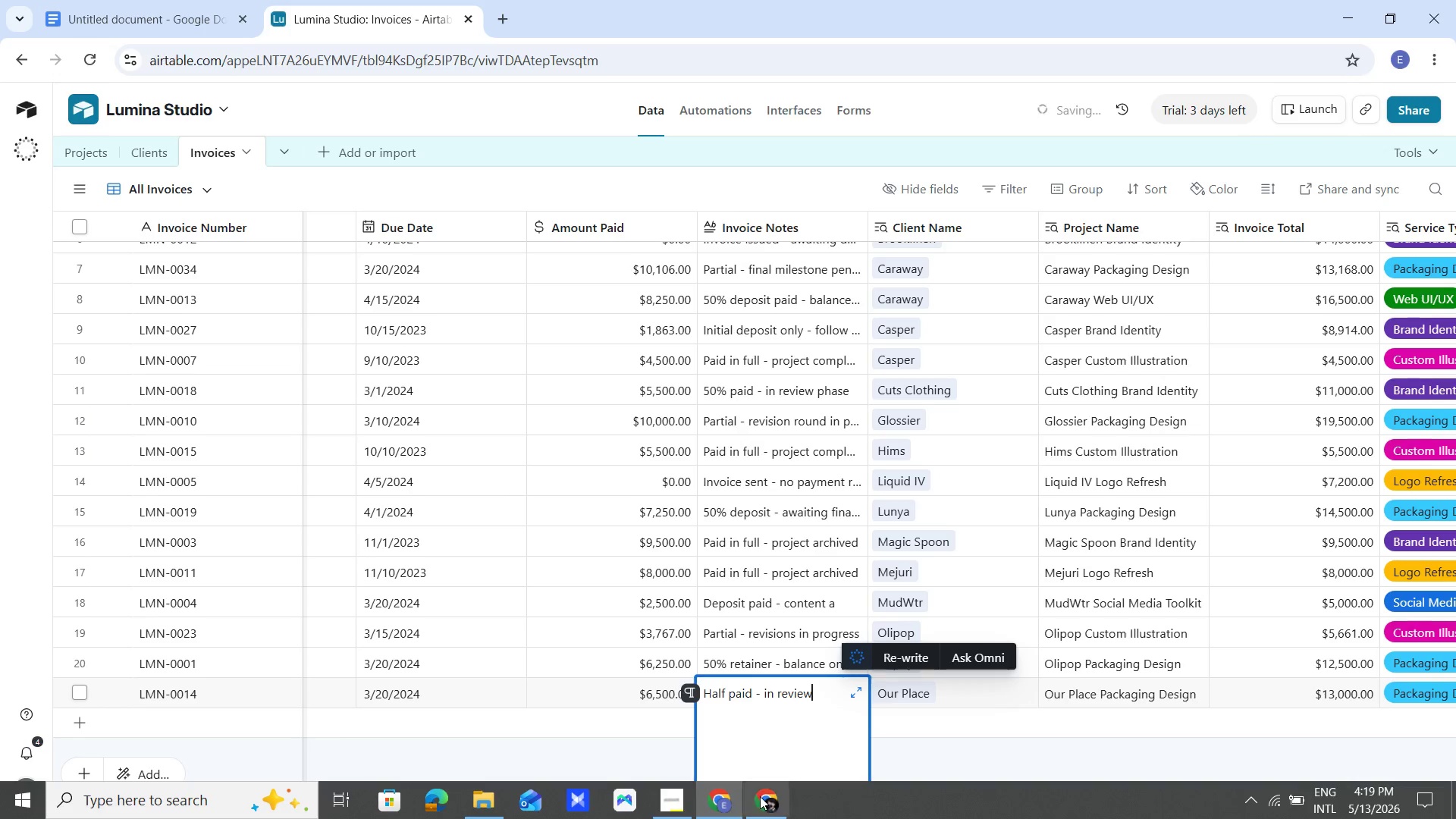 
left_click([610, 750])
 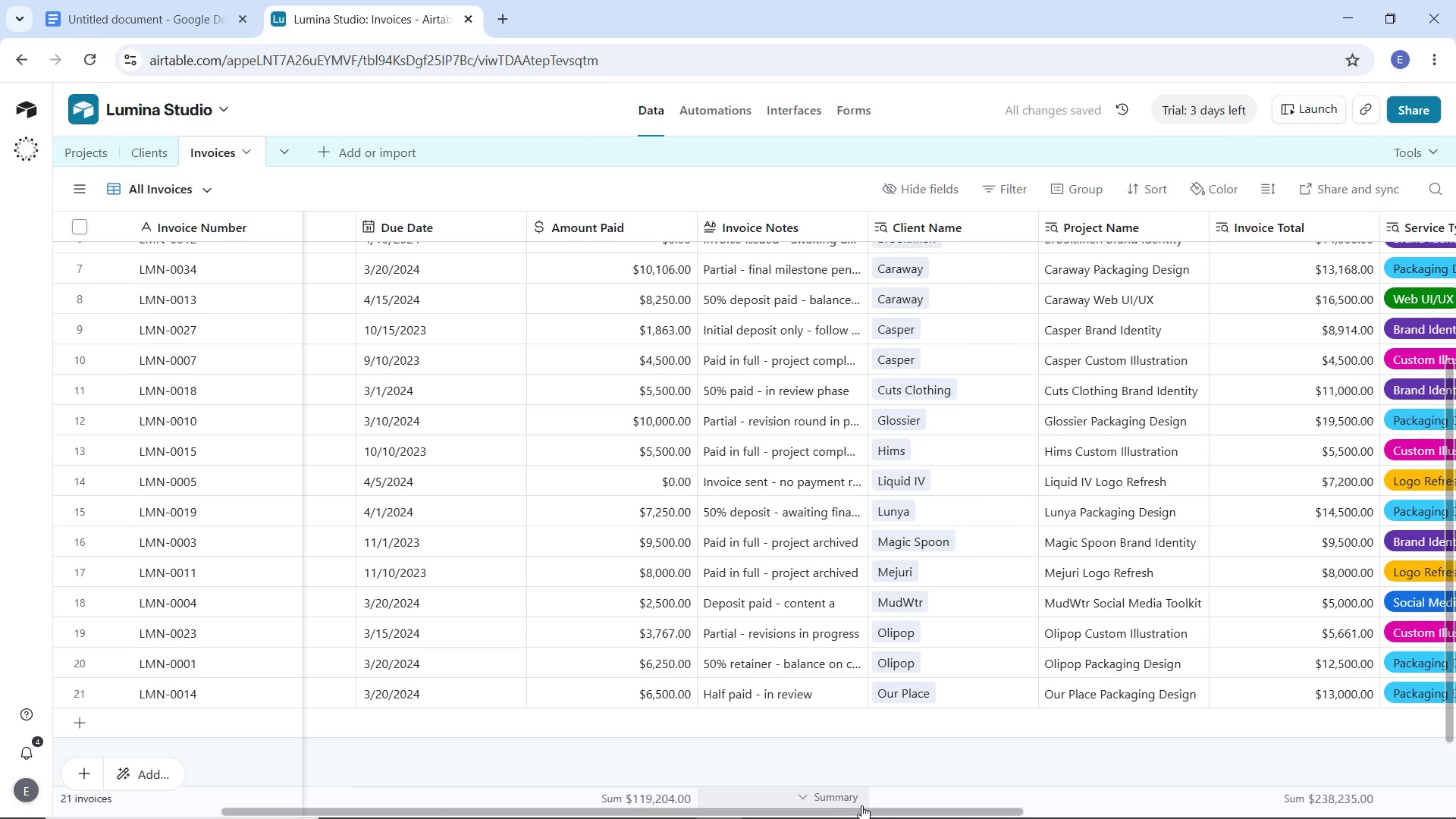 
left_click_drag(start_coordinate=[862, 808], to_coordinate=[394, 817])
 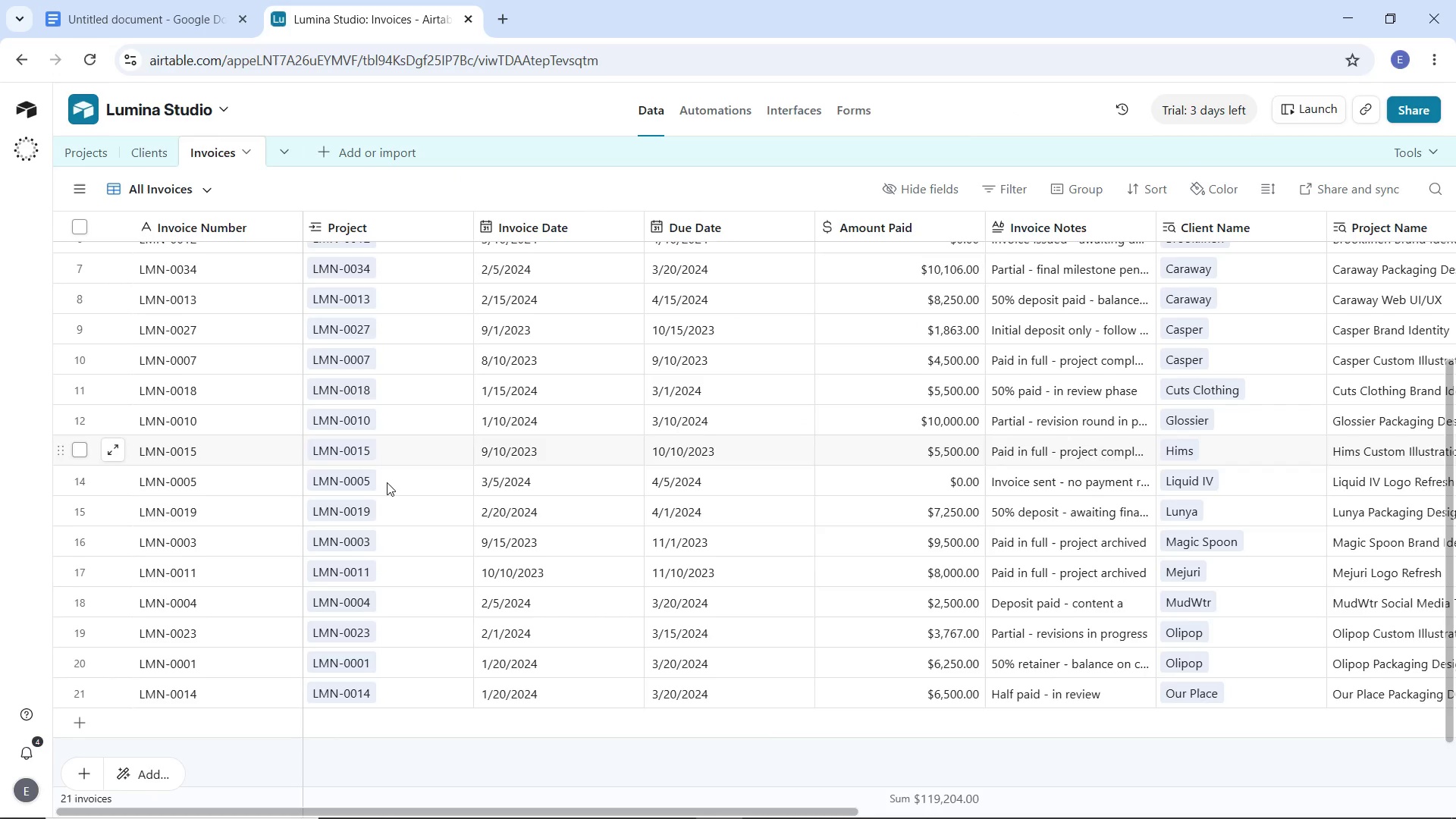 
wait(5.69)
 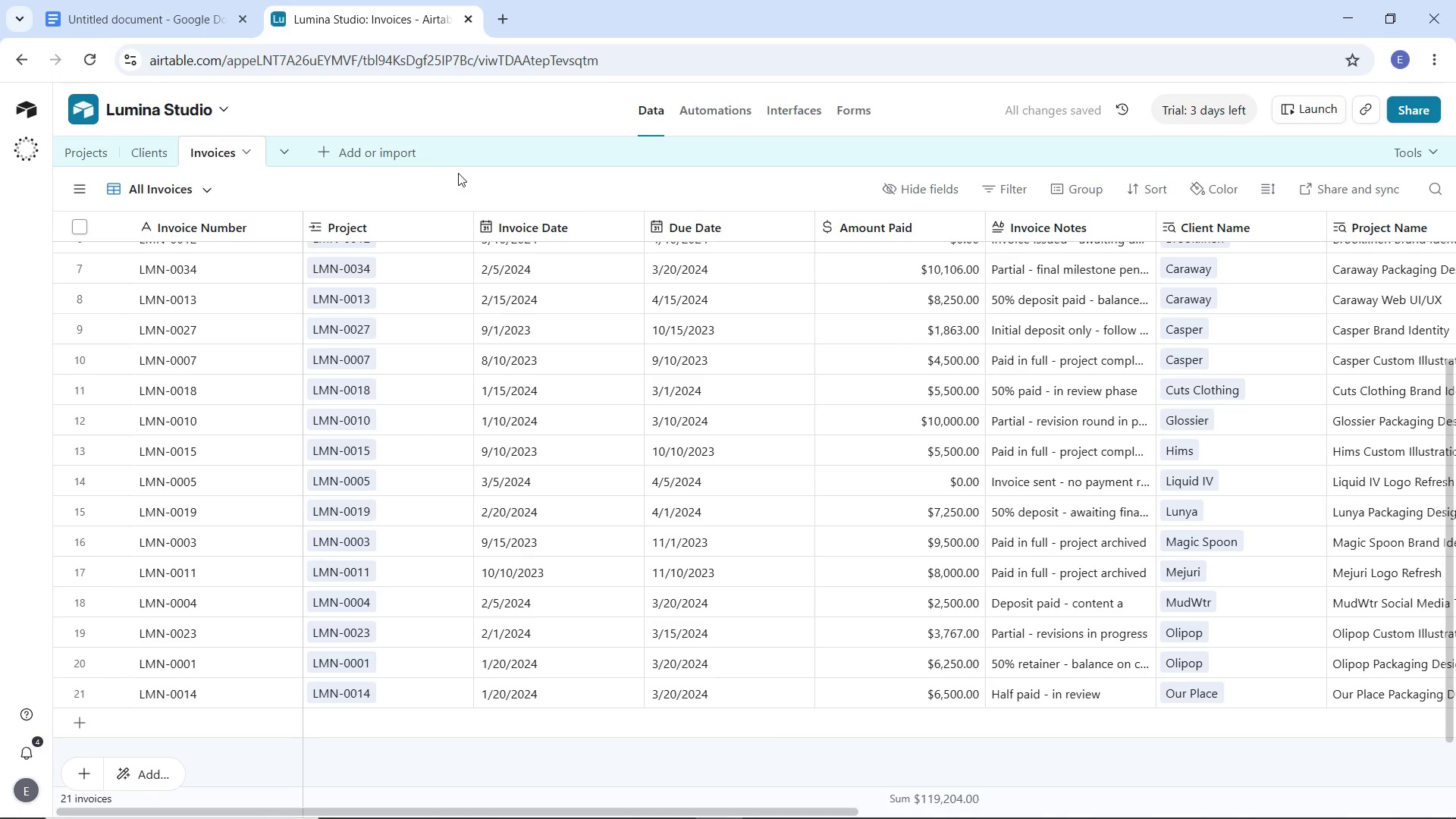 
double_click([186, 716])
 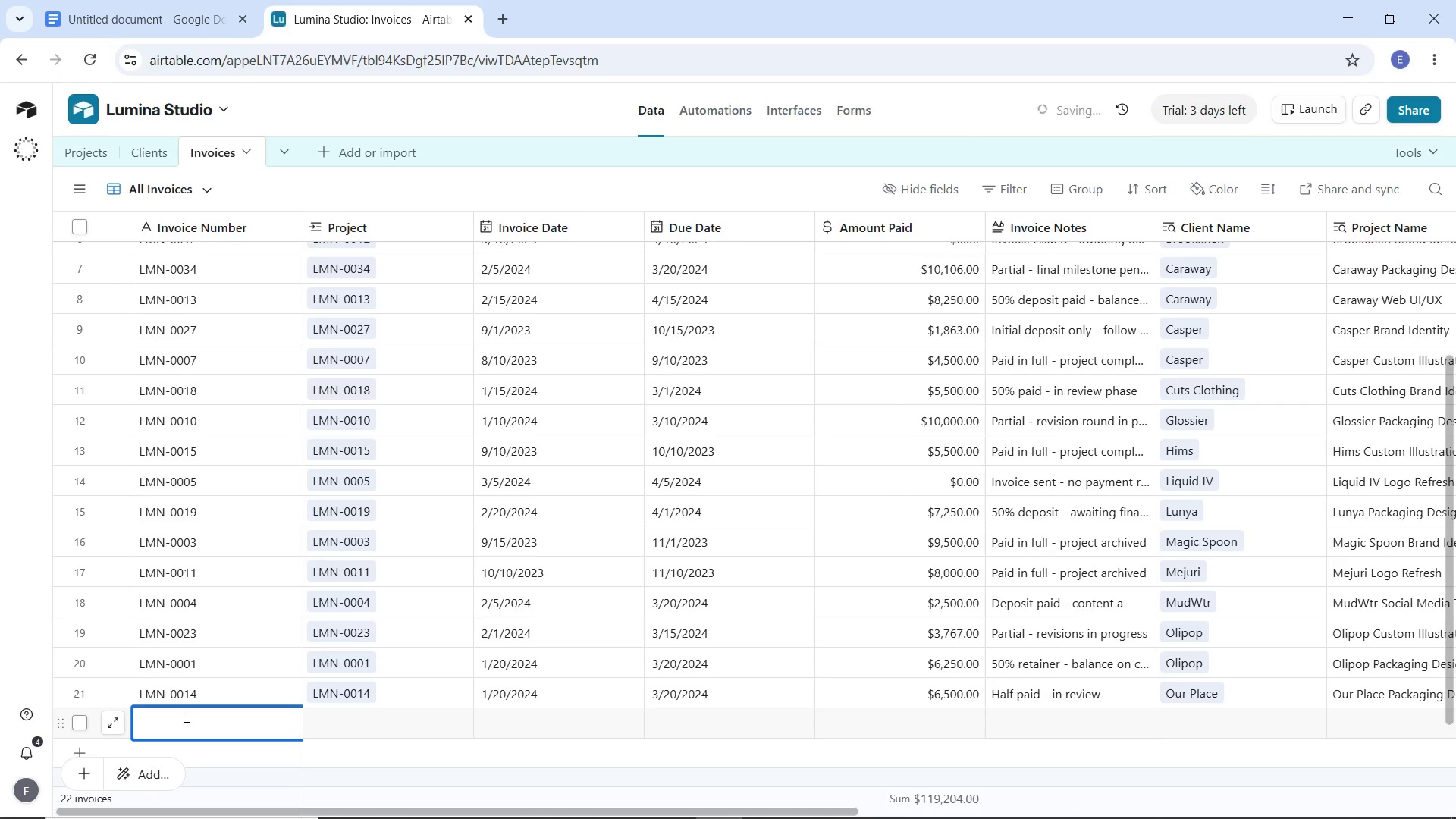 
type(LMN-0016)
 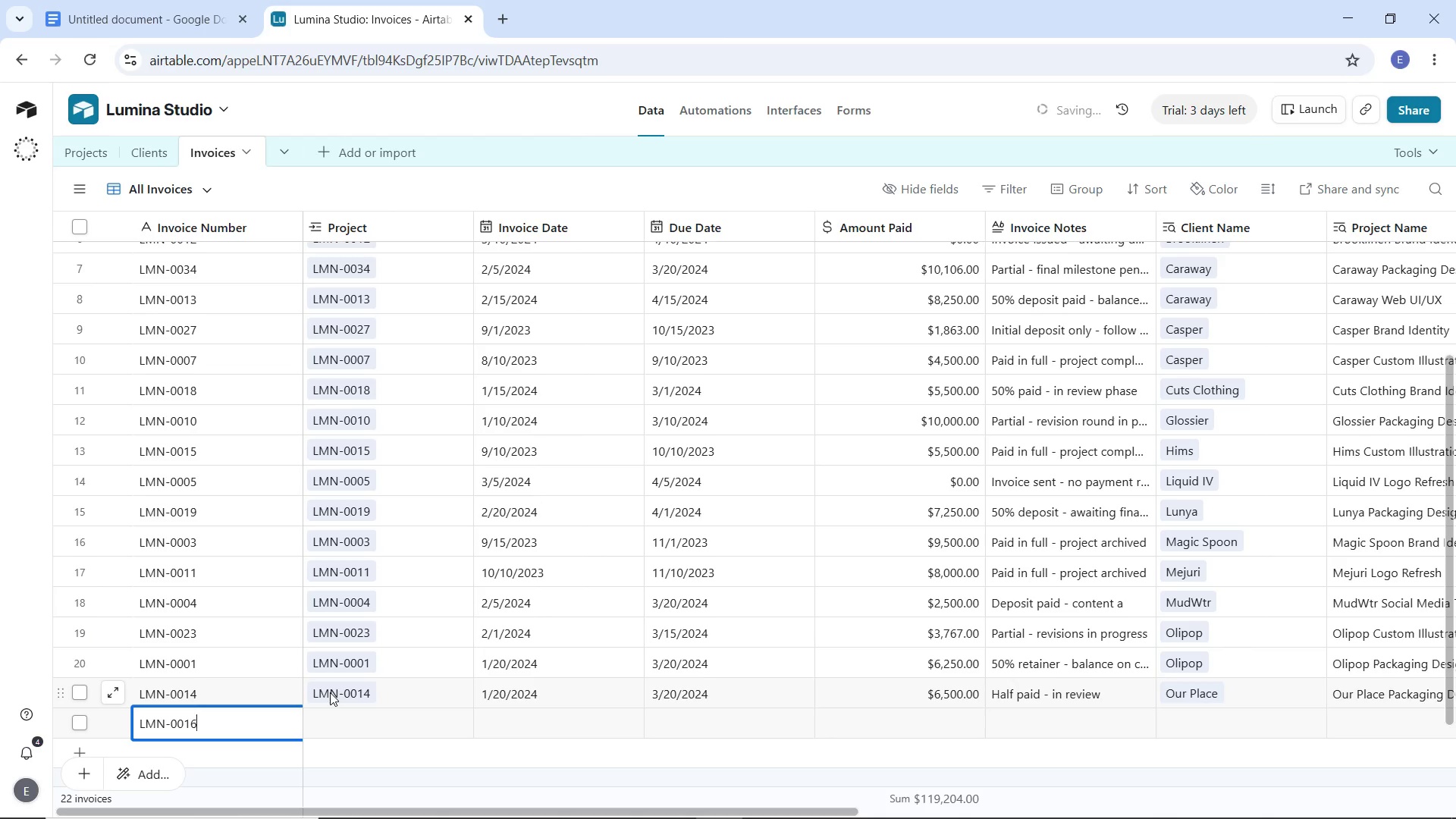 
left_click([337, 730])
 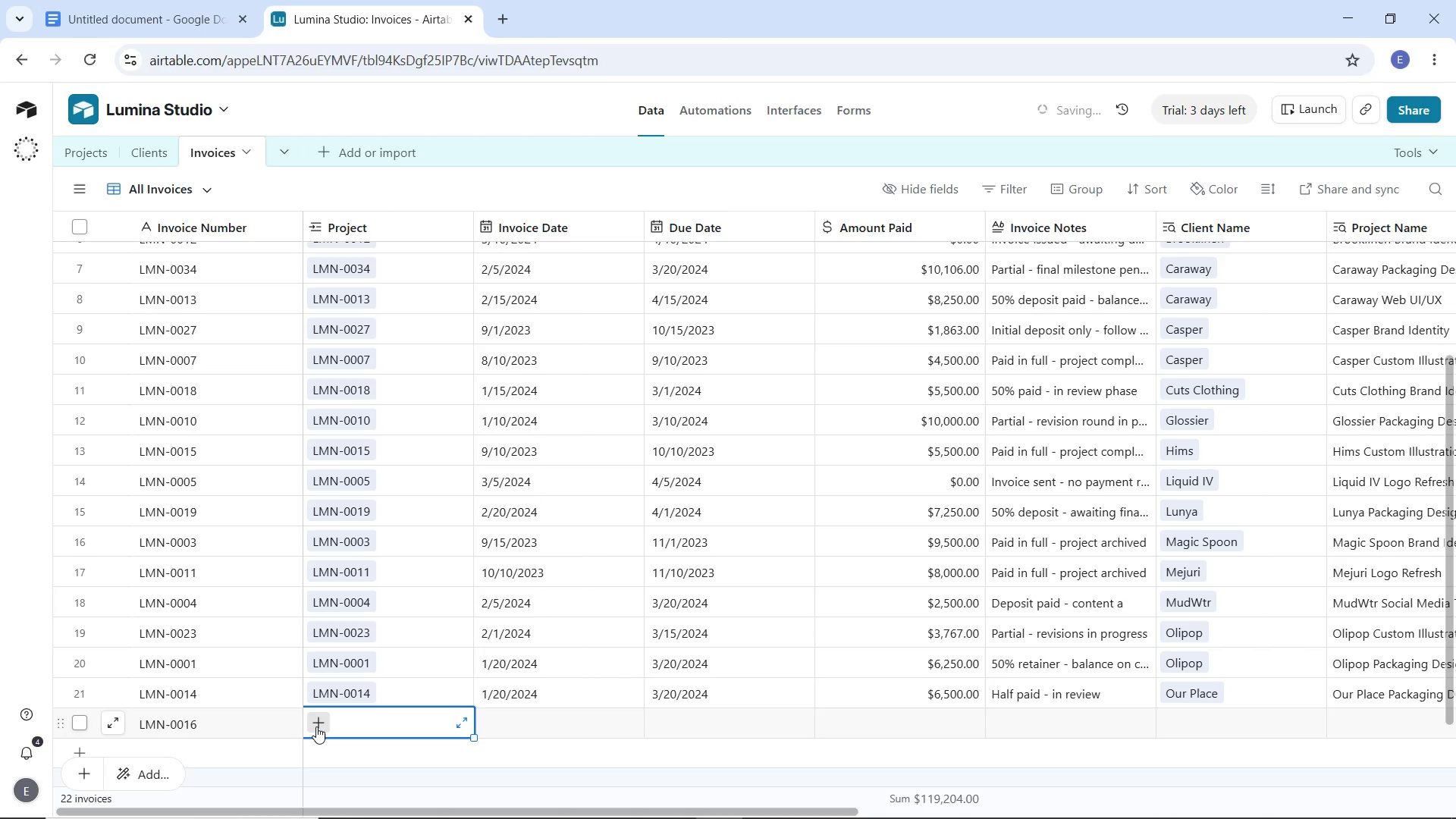 
left_click([315, 726])
 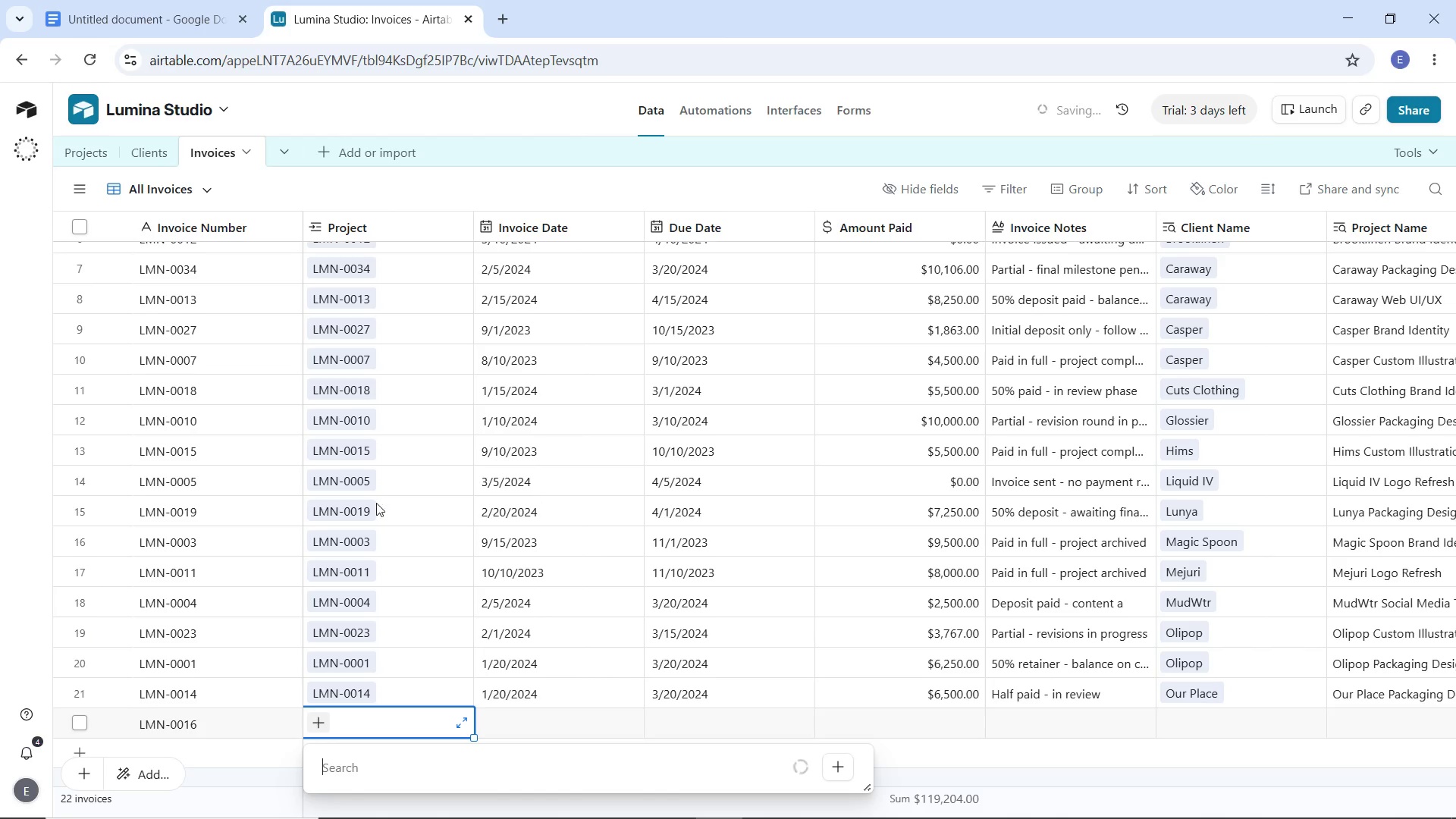 
scroll: coordinate [391, 526], scroll_direction: down, amount: 11.0
 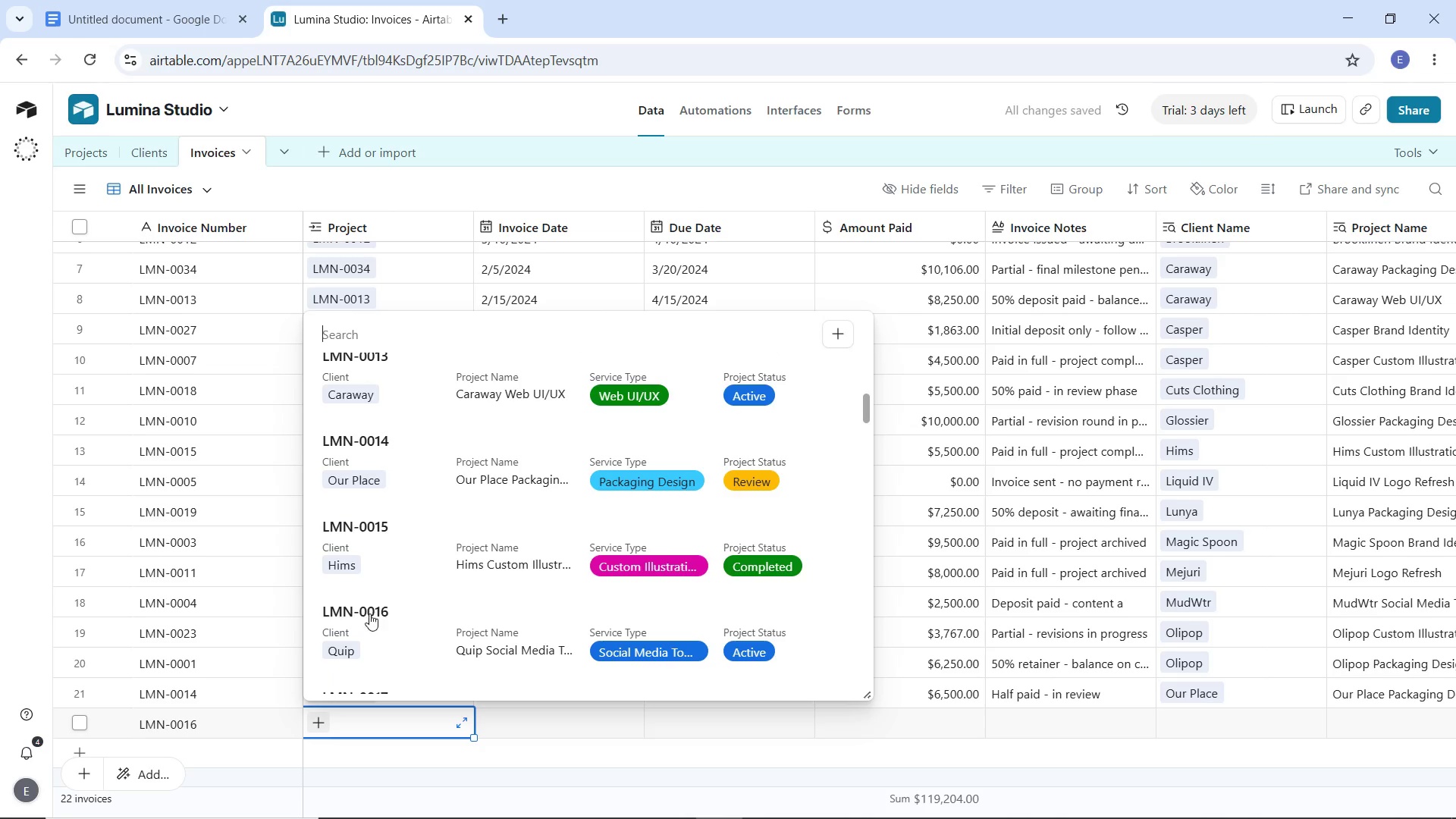 
left_click([369, 613])
 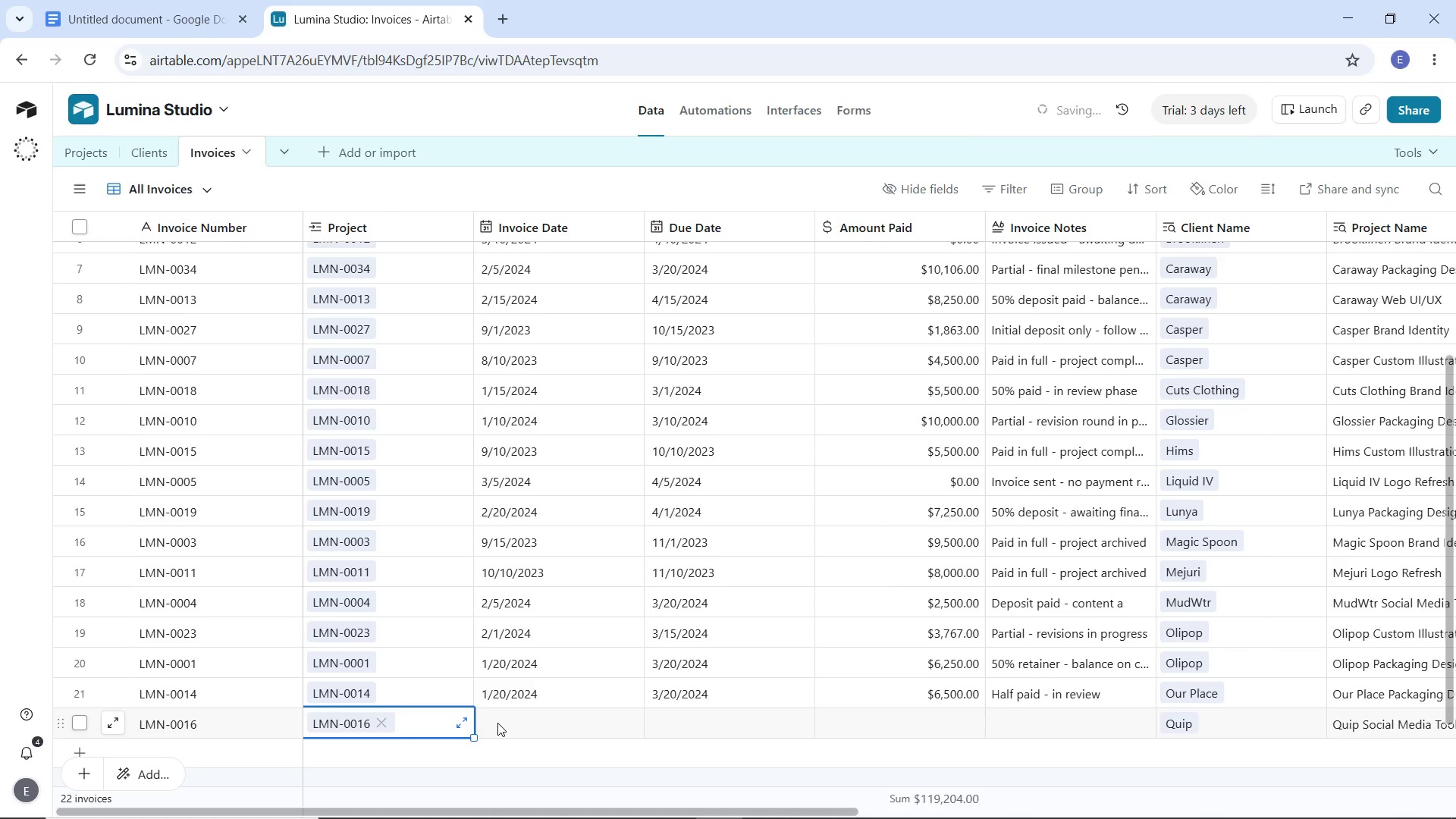 
double_click([497, 723])
 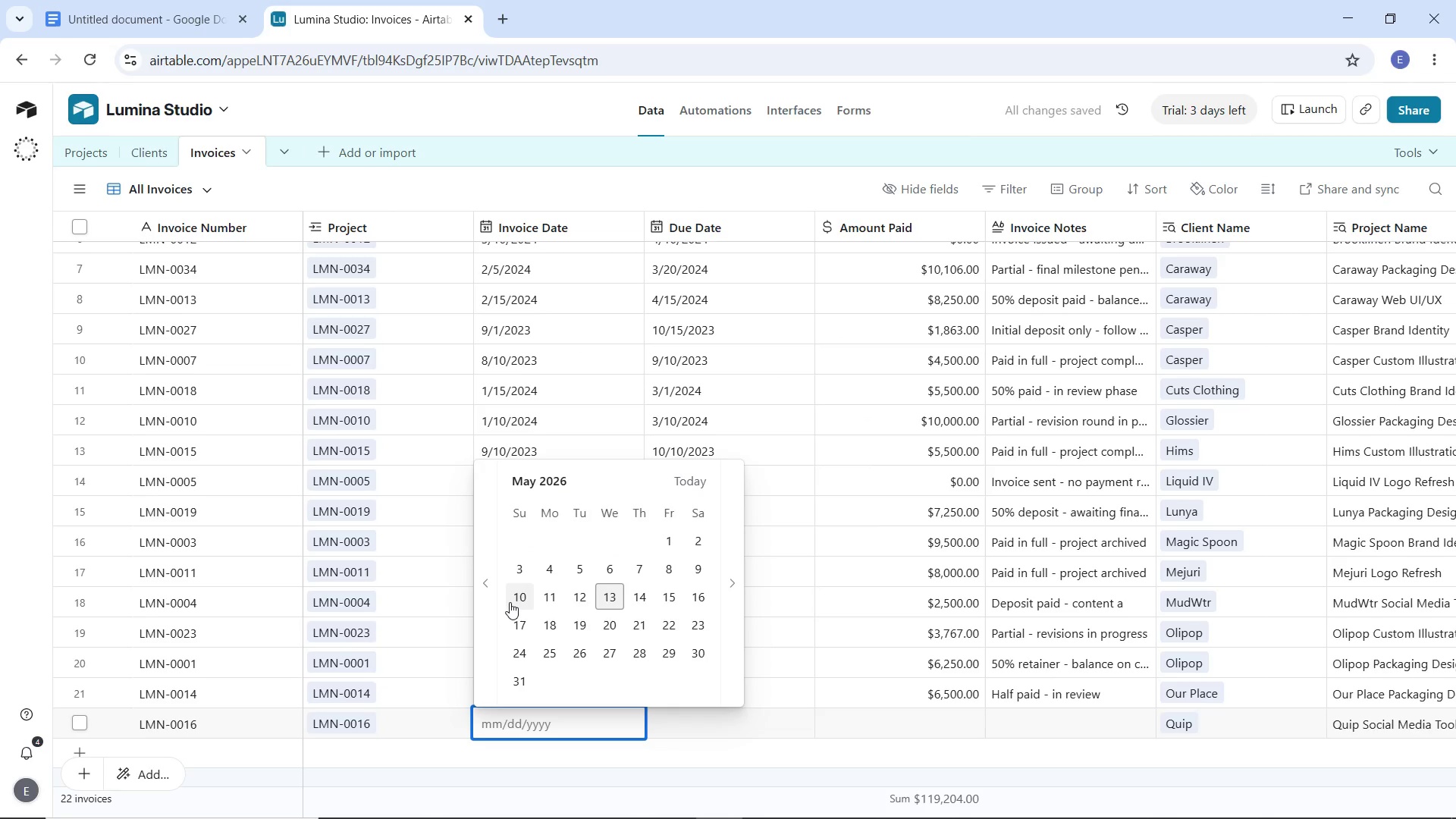 
wait(6.45)
 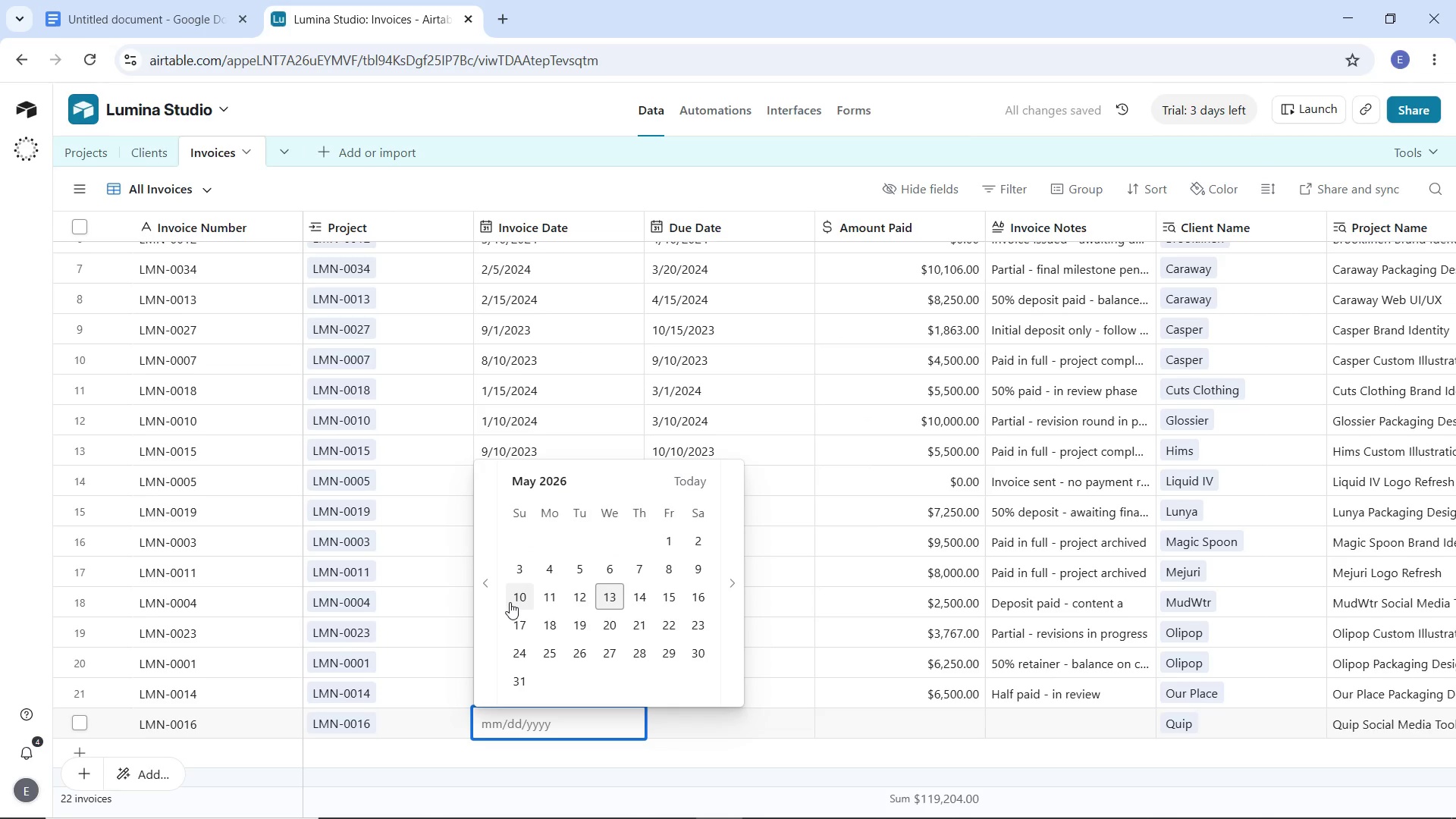 
left_click([490, 610])
 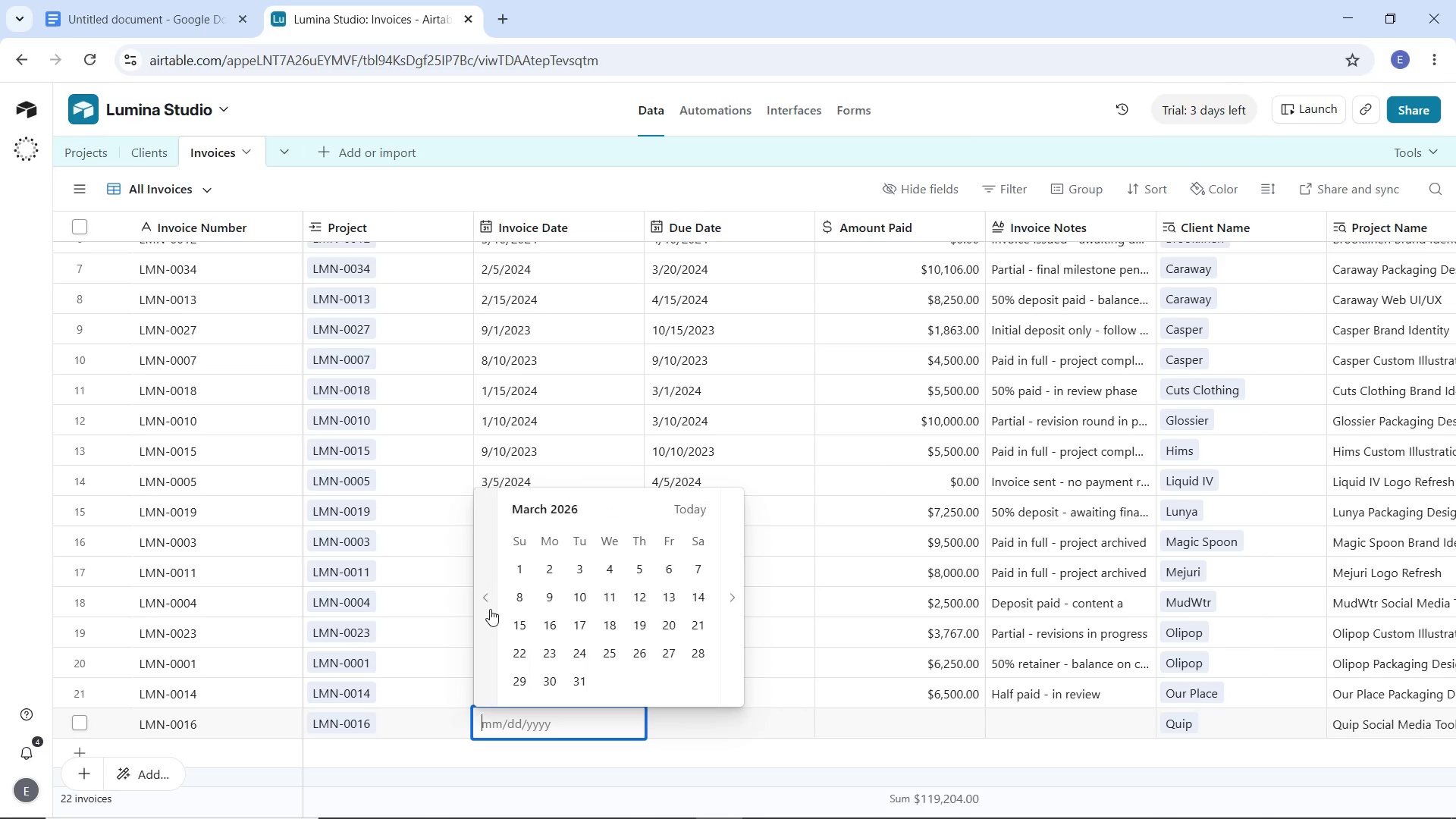 
triple_click([490, 609])
 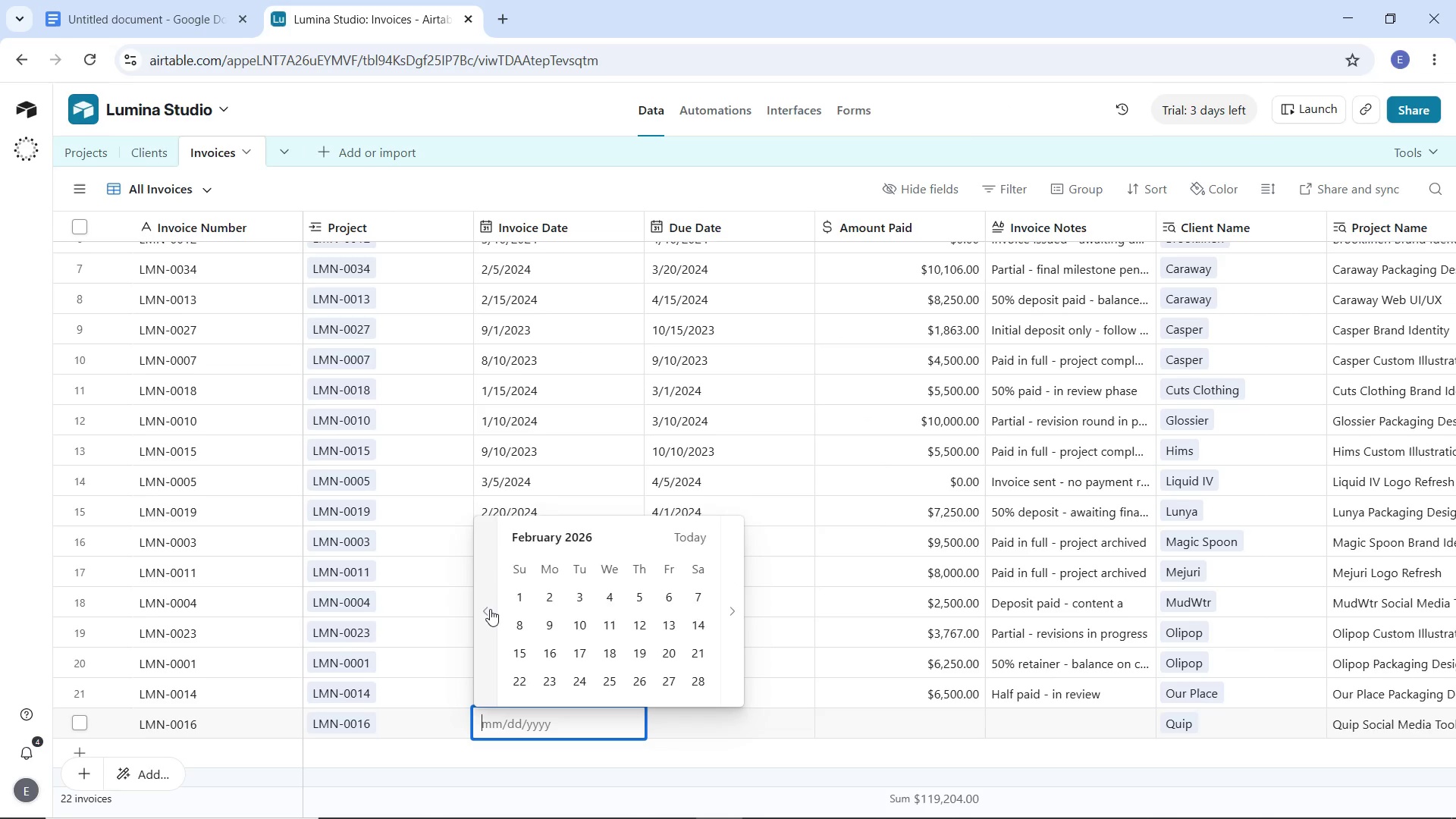 
triple_click([490, 609])
 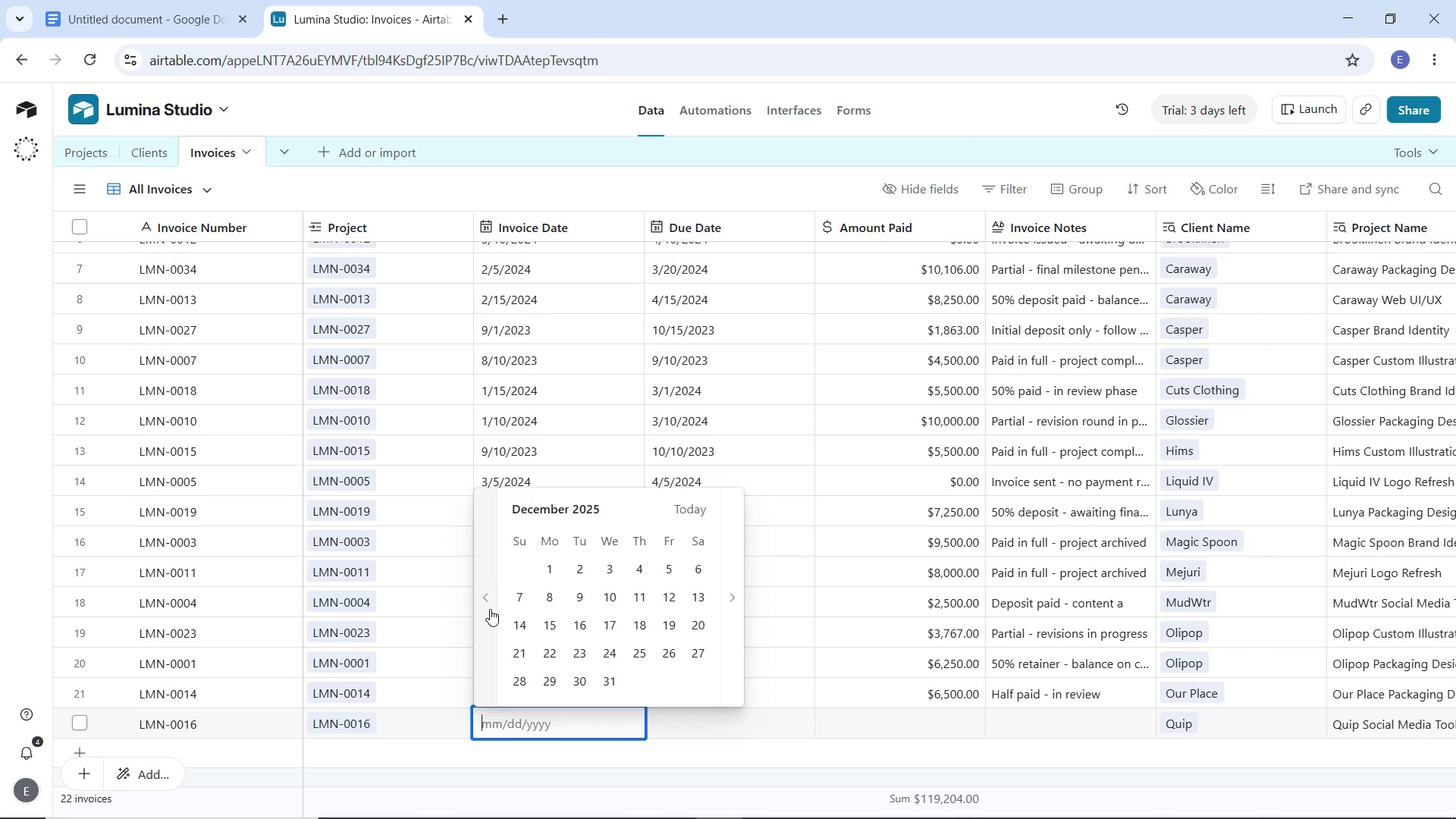 
triple_click([490, 609])
 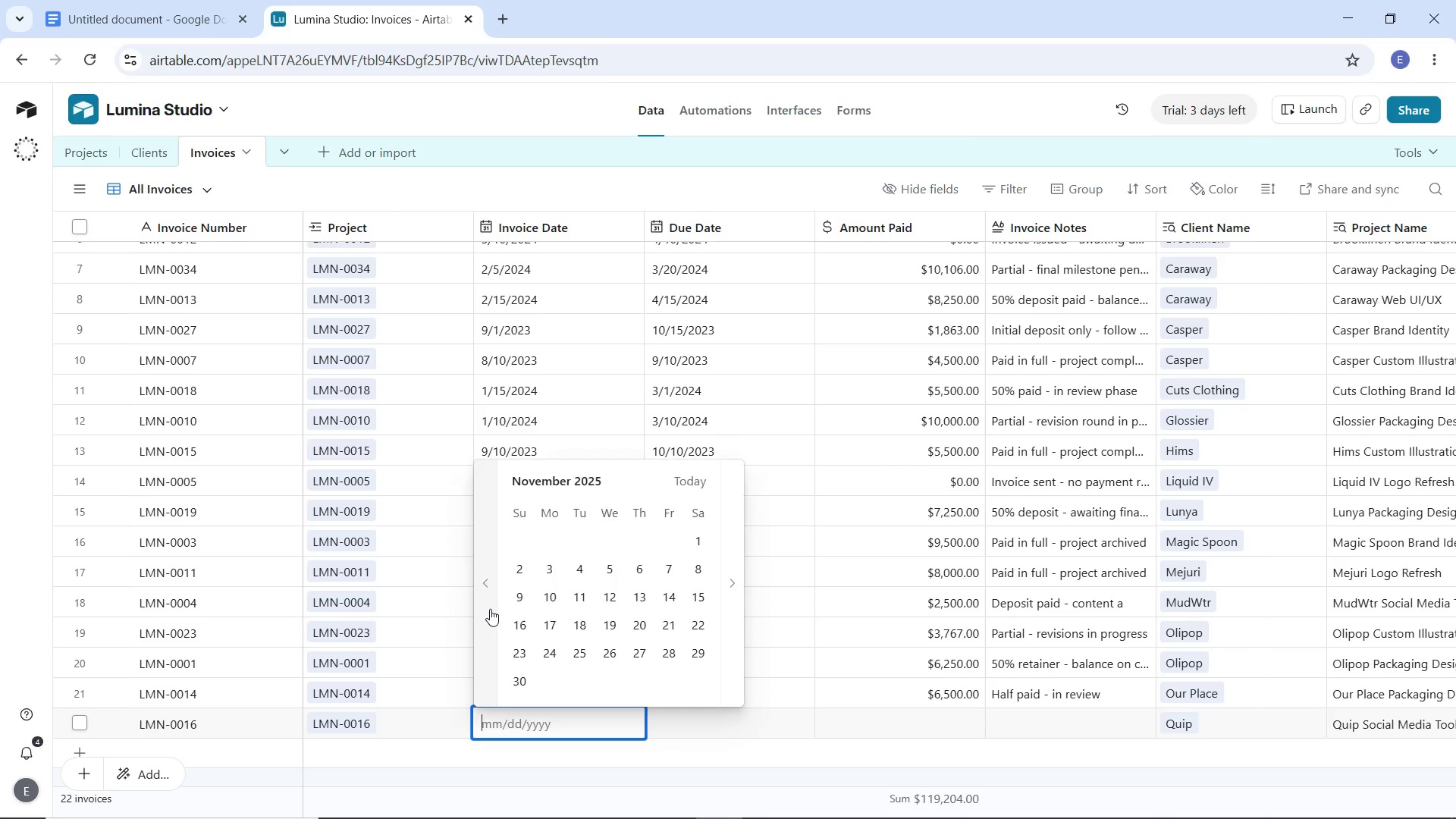 
triple_click([490, 609])
 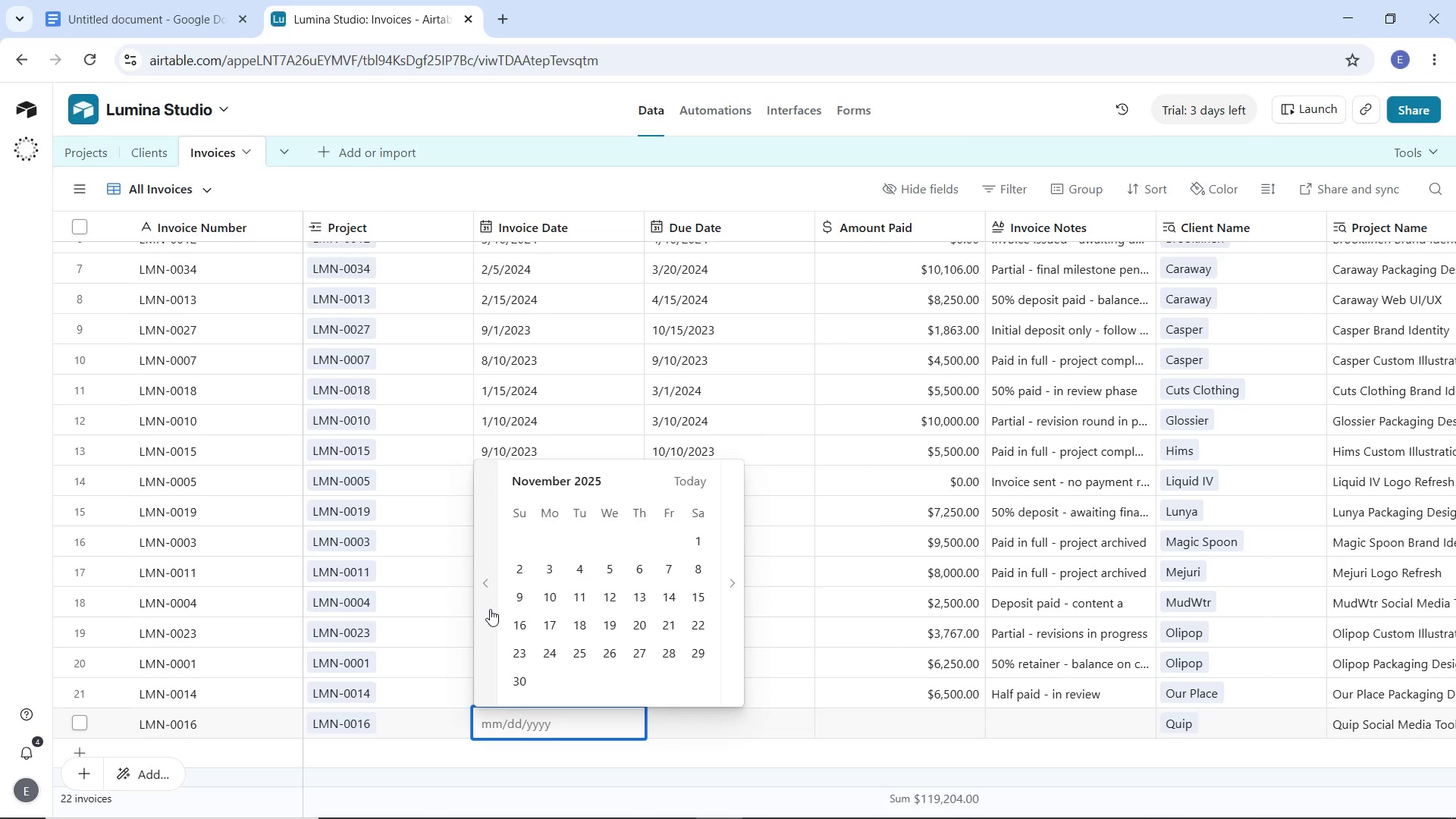 
triple_click([490, 609])
 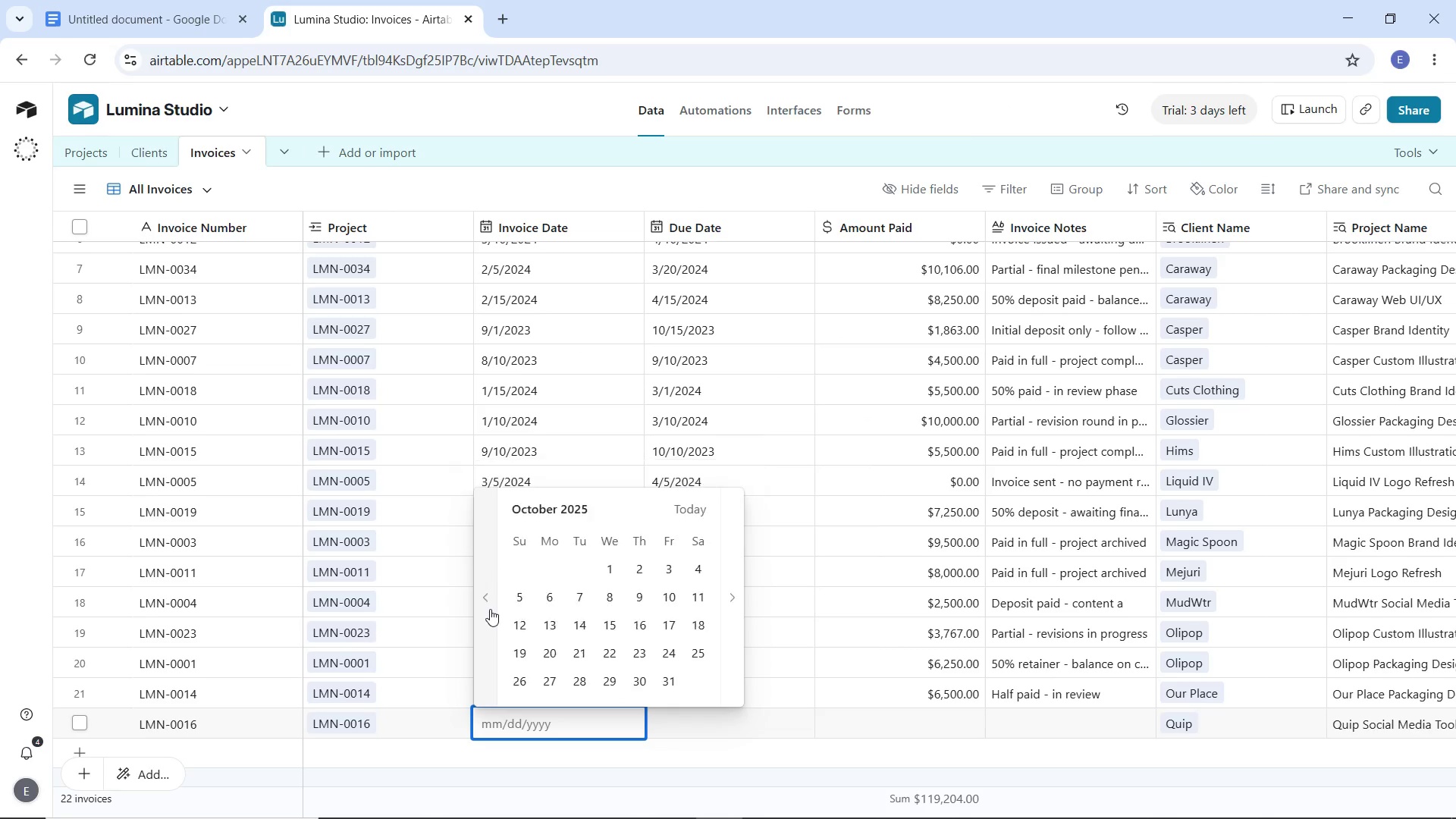 
triple_click([490, 609])
 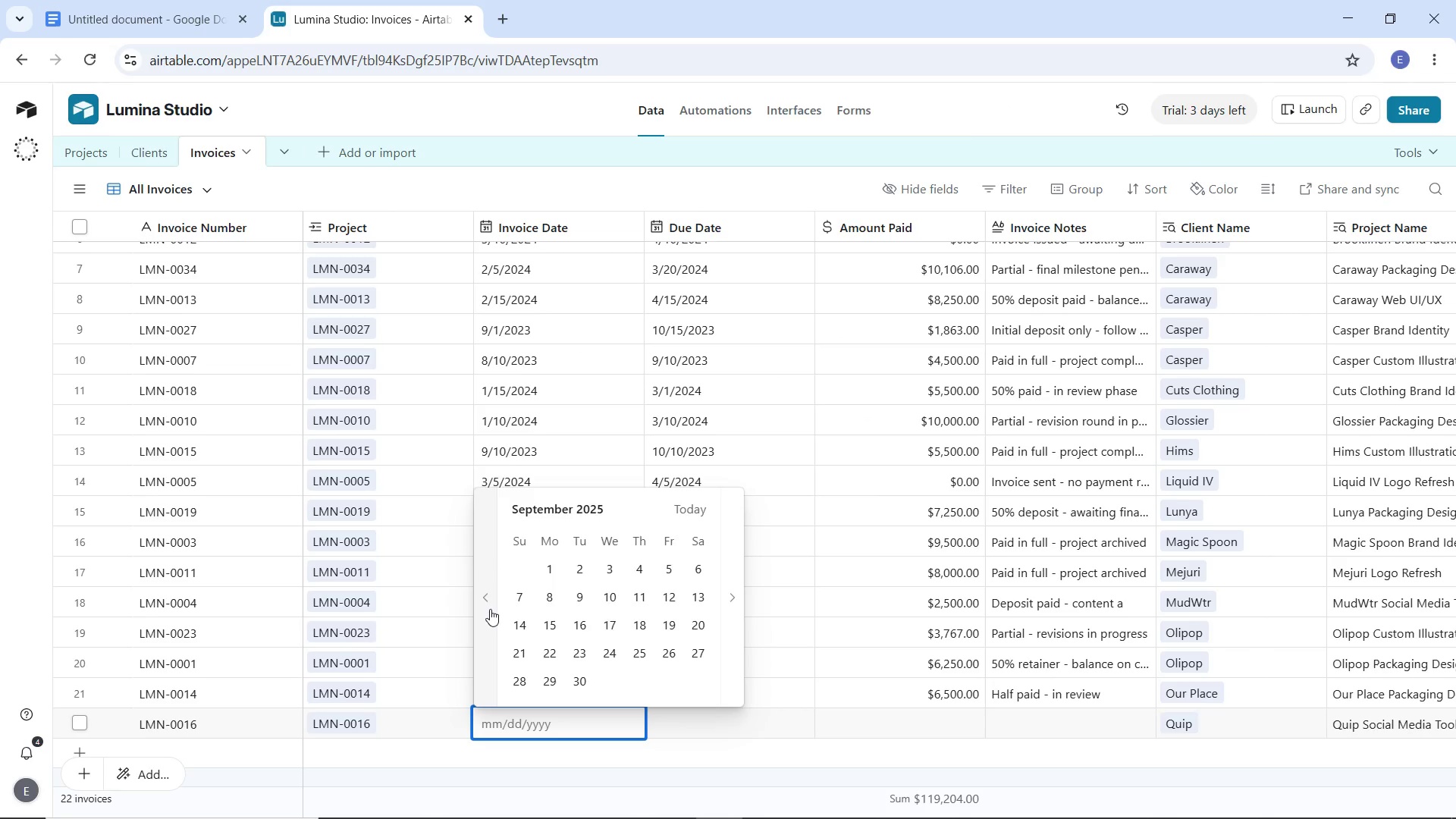 
triple_click([490, 609])
 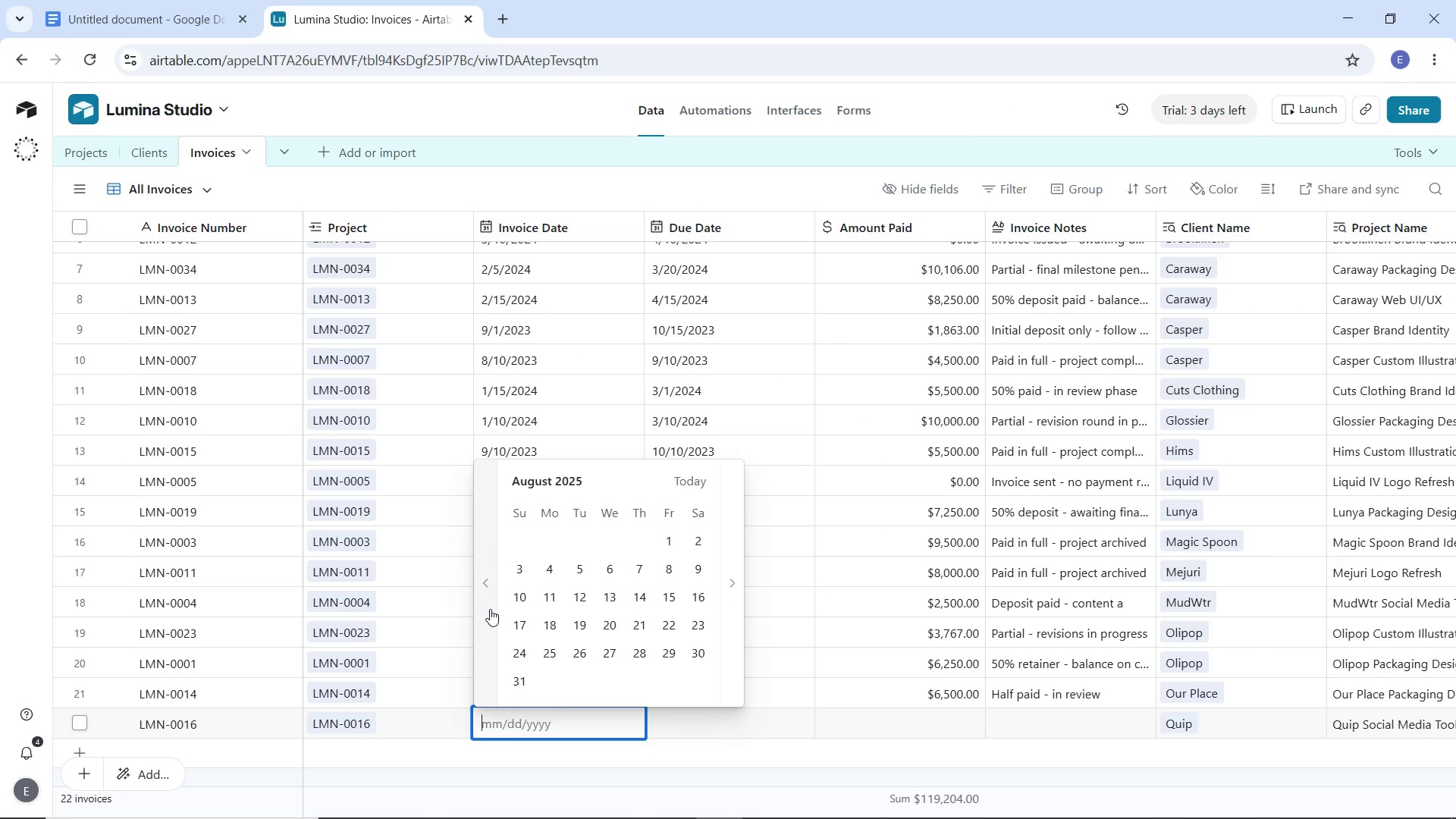 
triple_click([490, 609])
 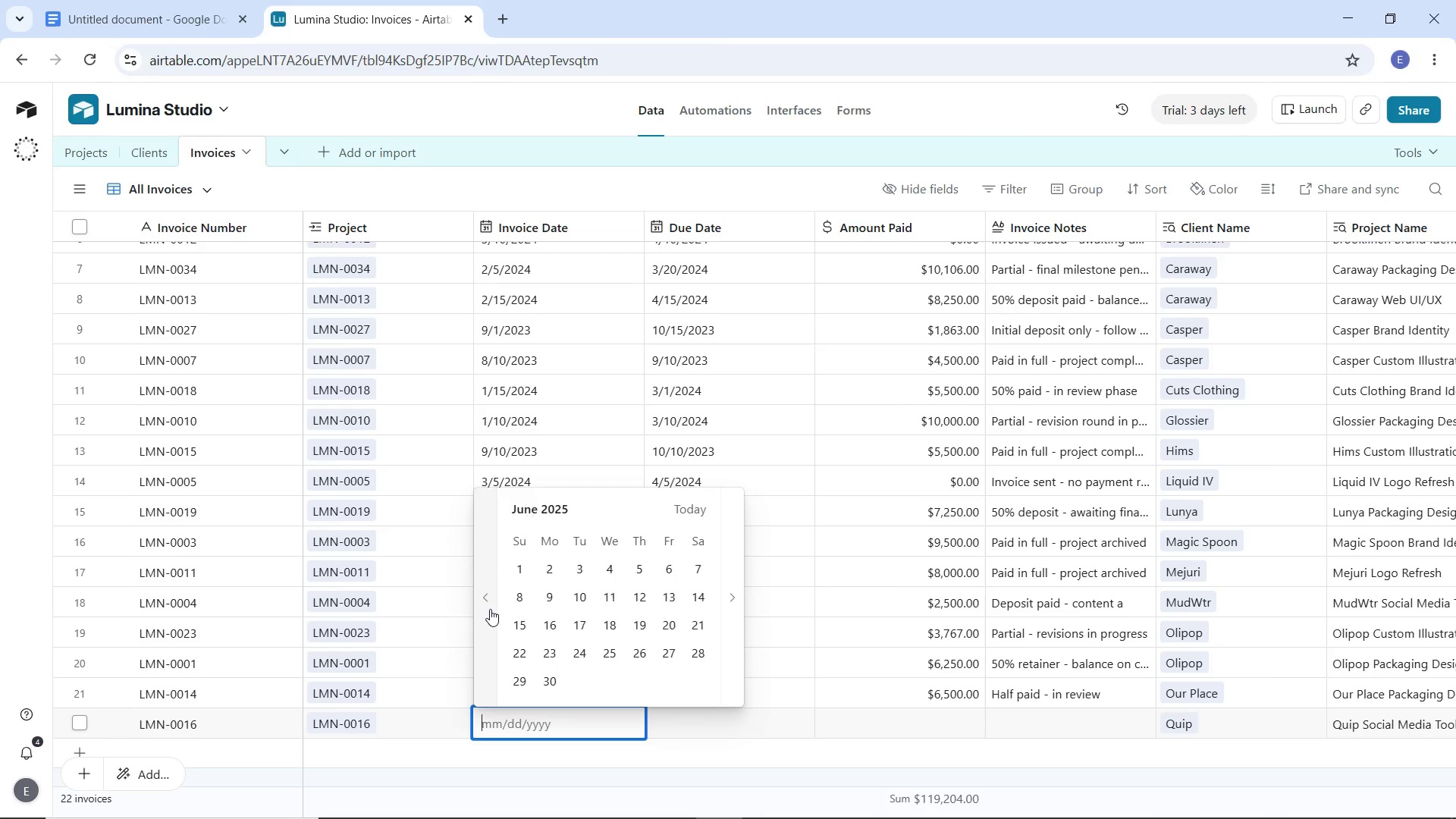 
triple_click([490, 609])
 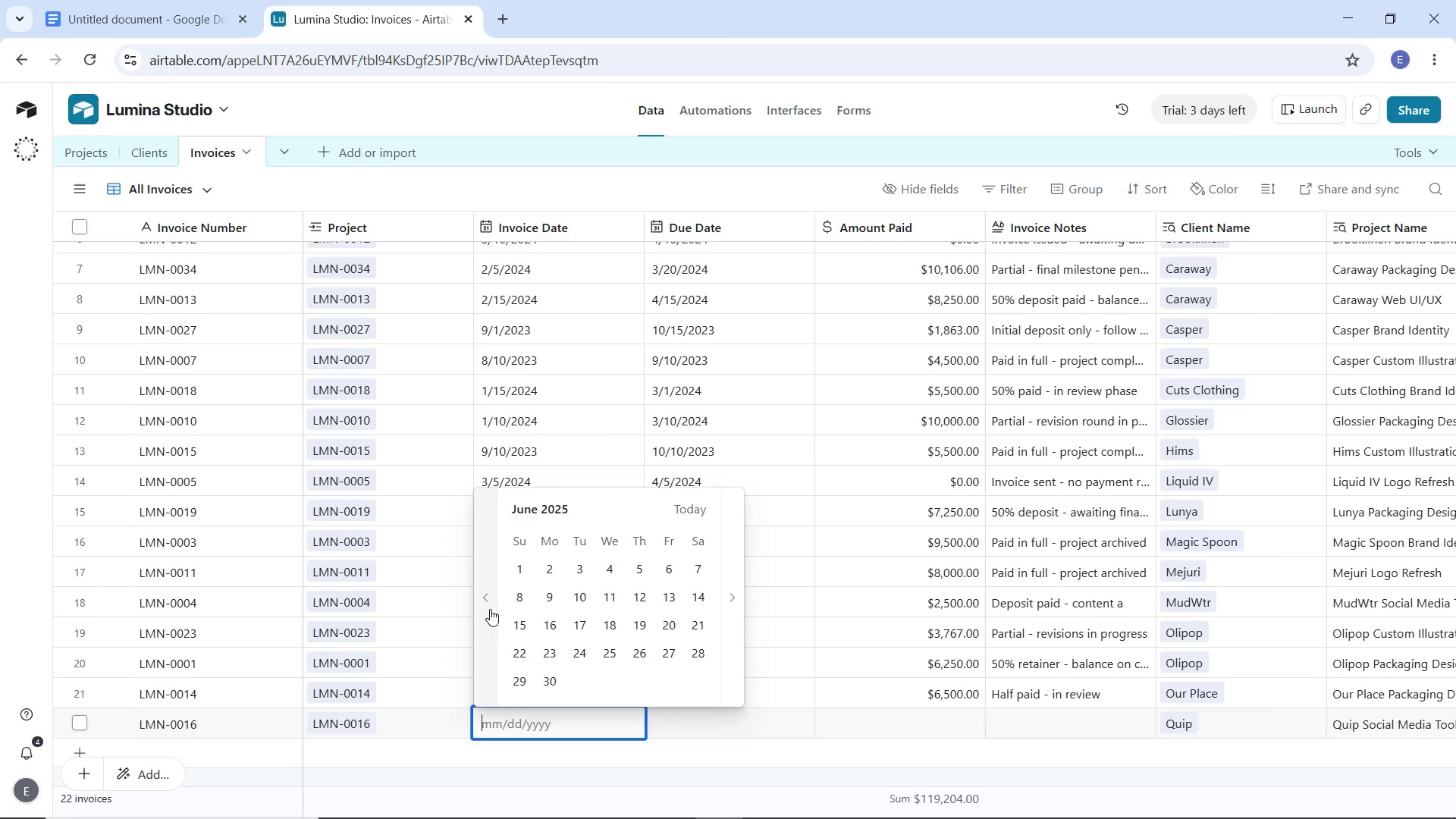 
triple_click([490, 609])
 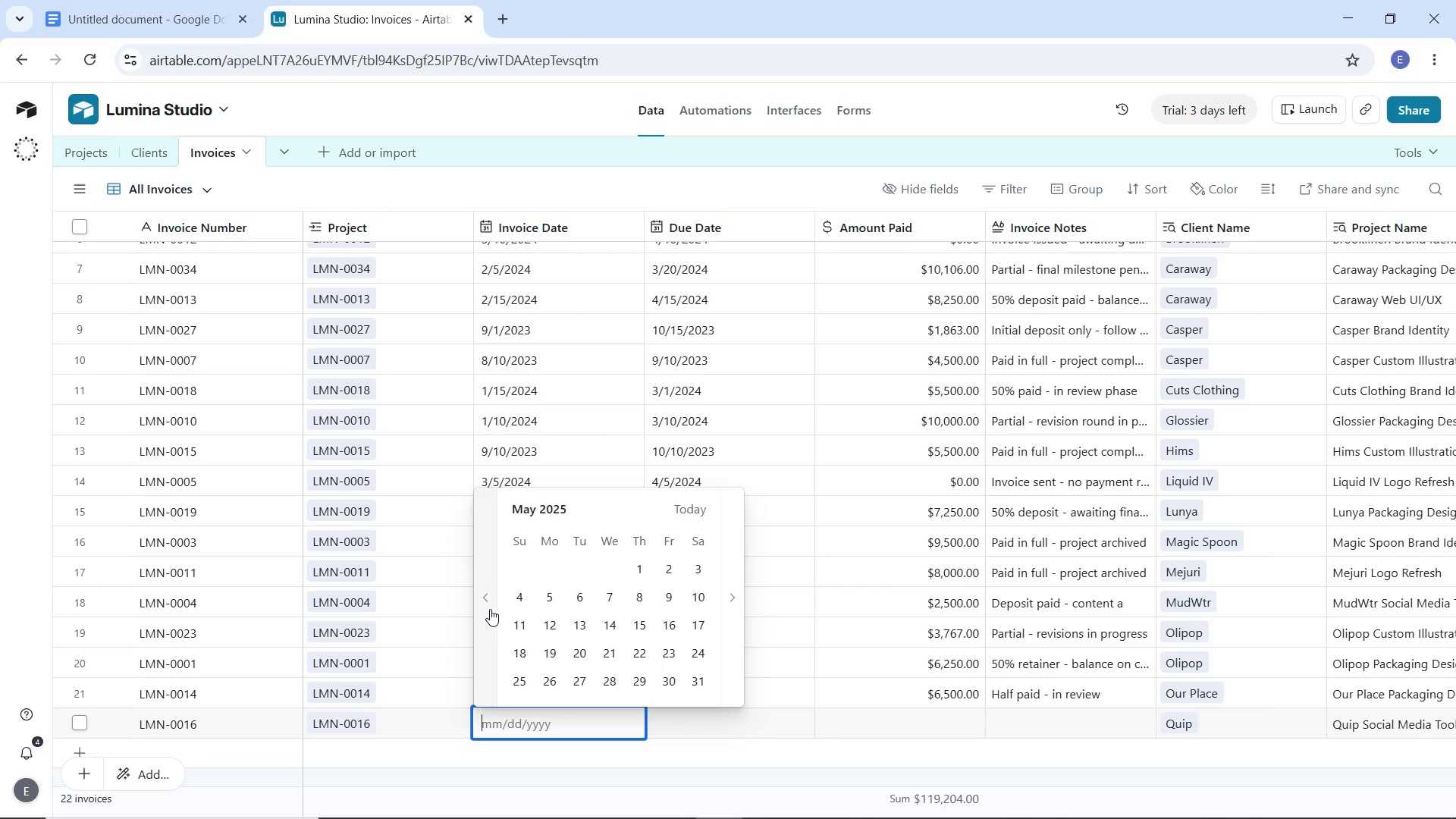 
triple_click([490, 609])
 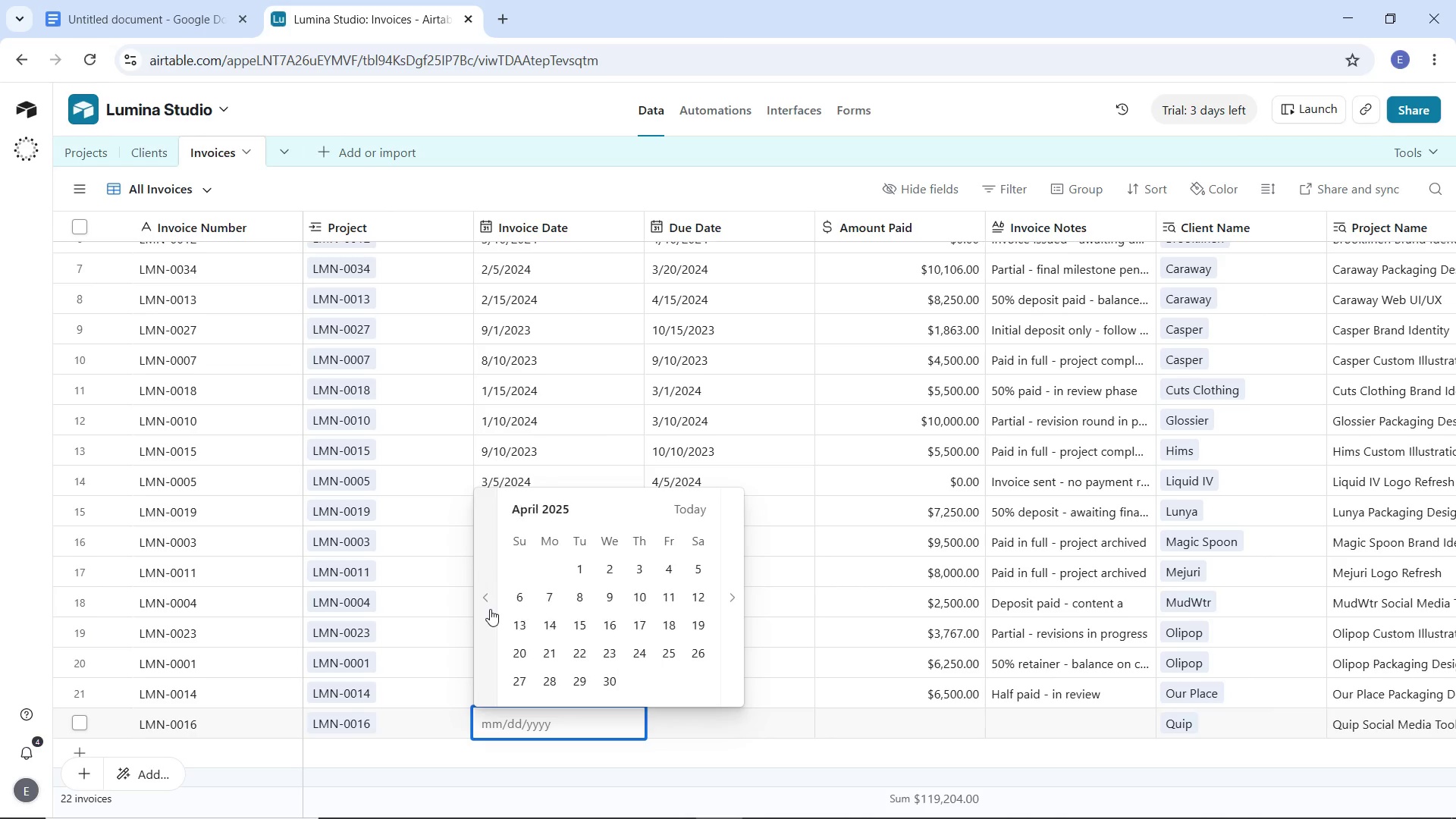 
triple_click([490, 609])
 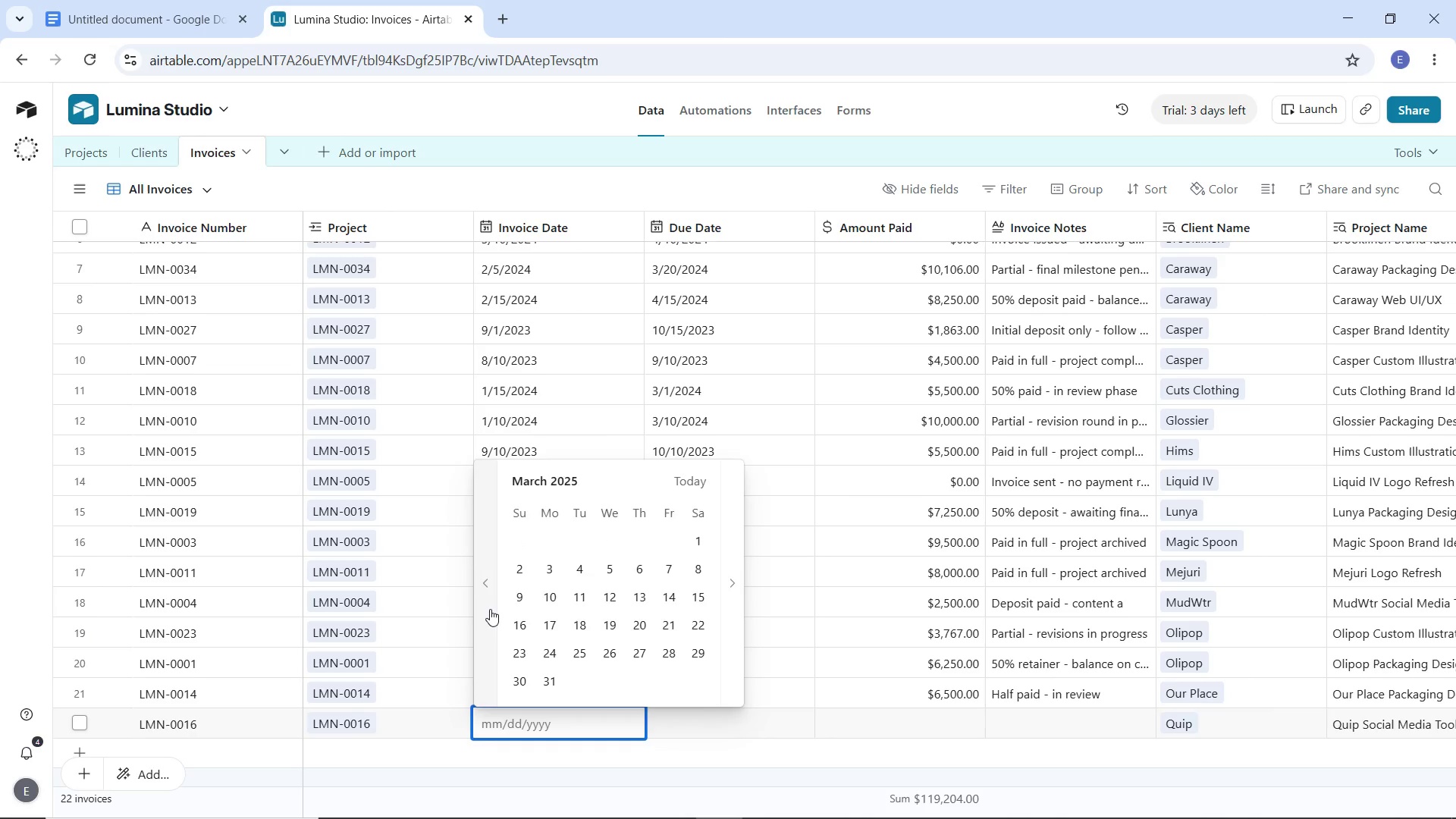 
triple_click([490, 609])
 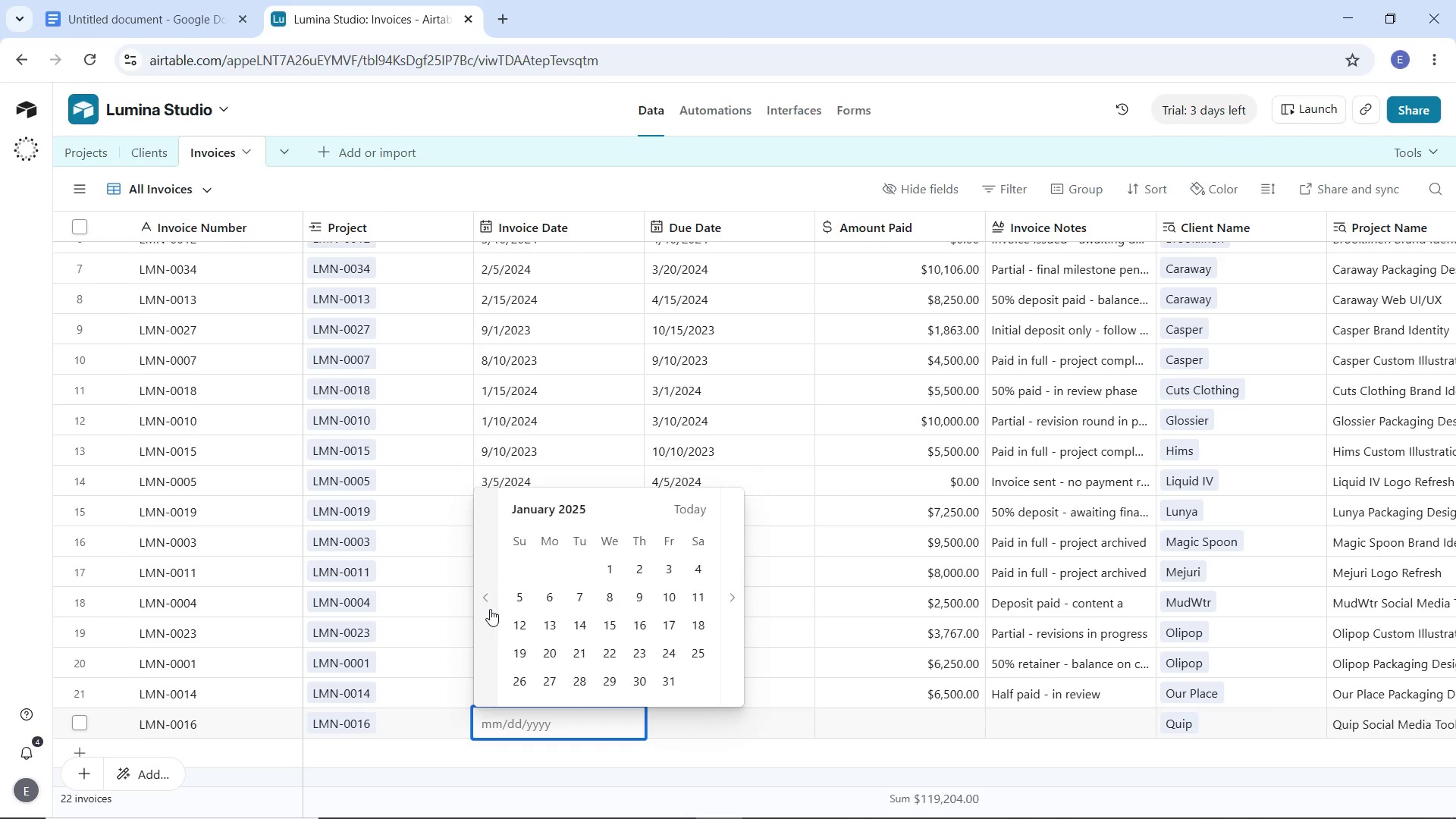 
triple_click([490, 609])
 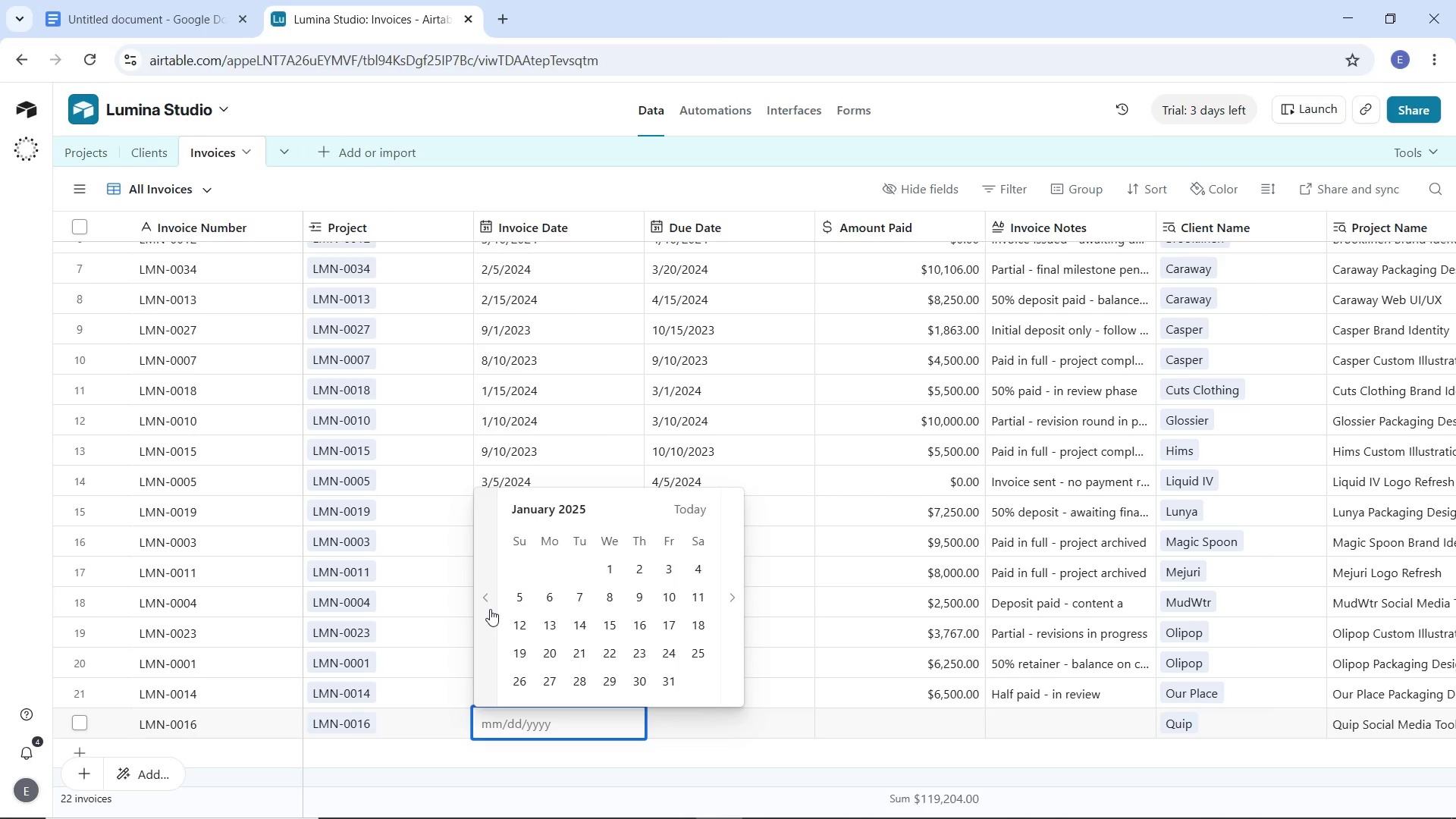 
triple_click([490, 609])
 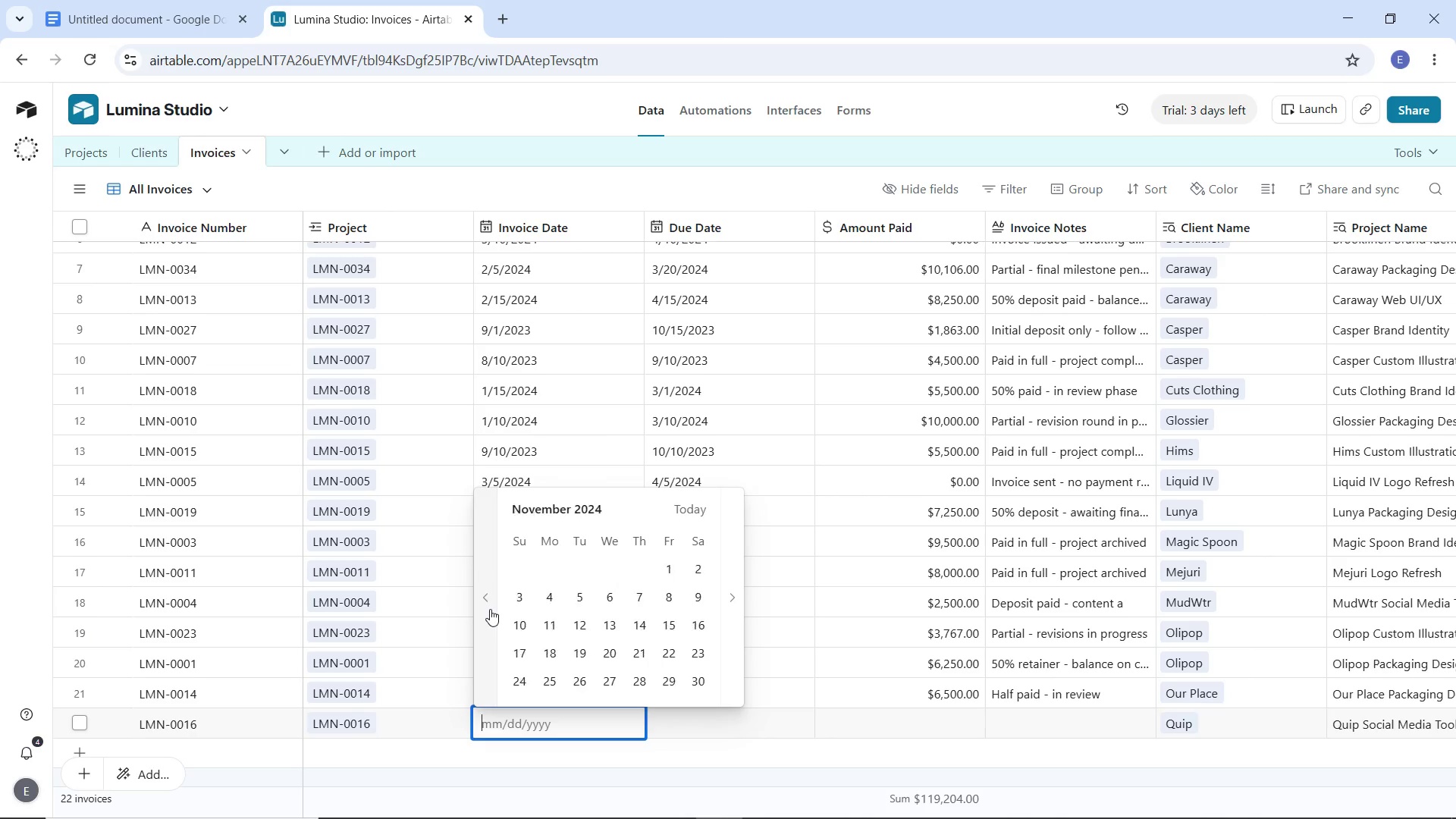 
triple_click([490, 609])
 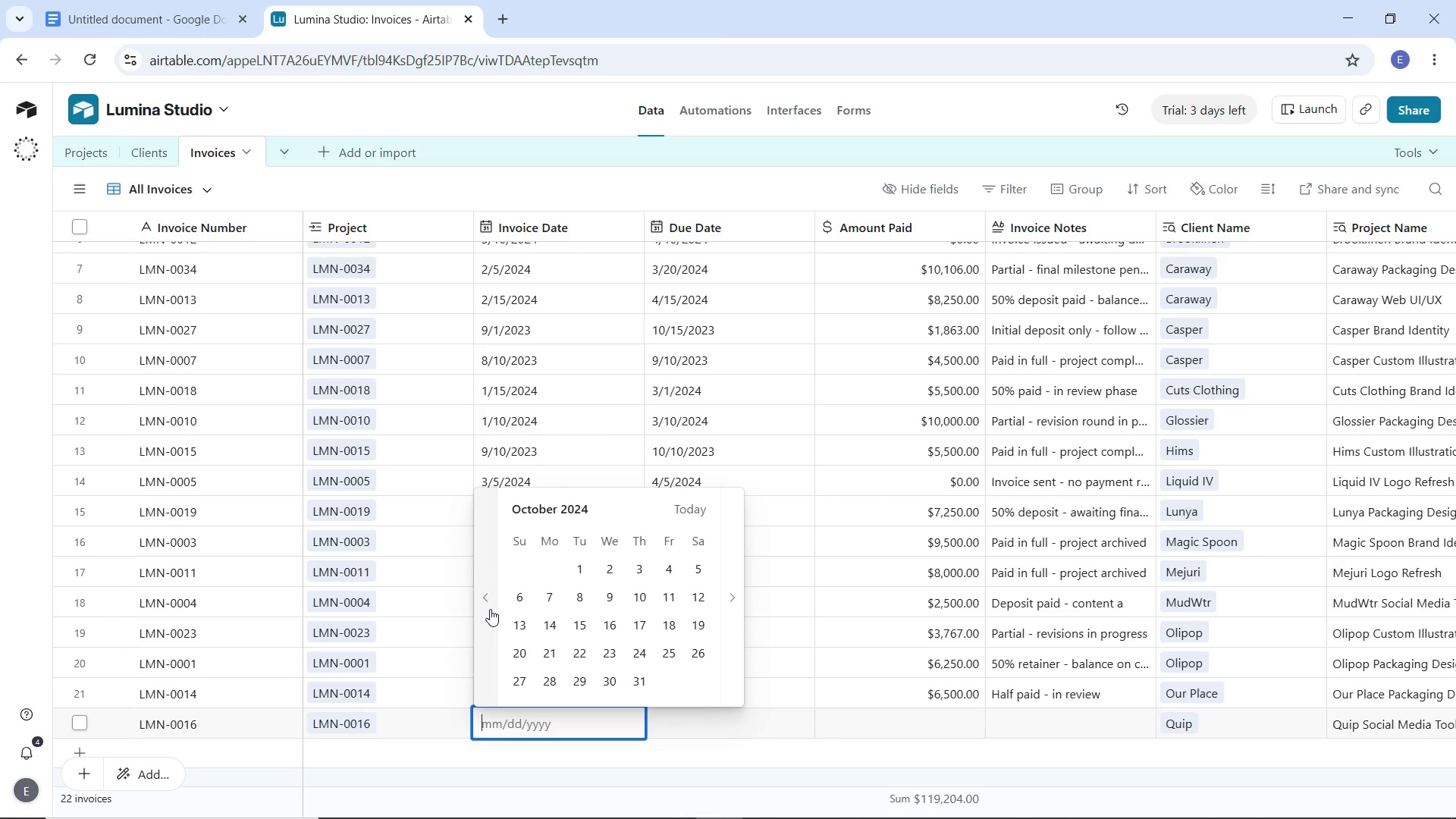 
triple_click([490, 609])
 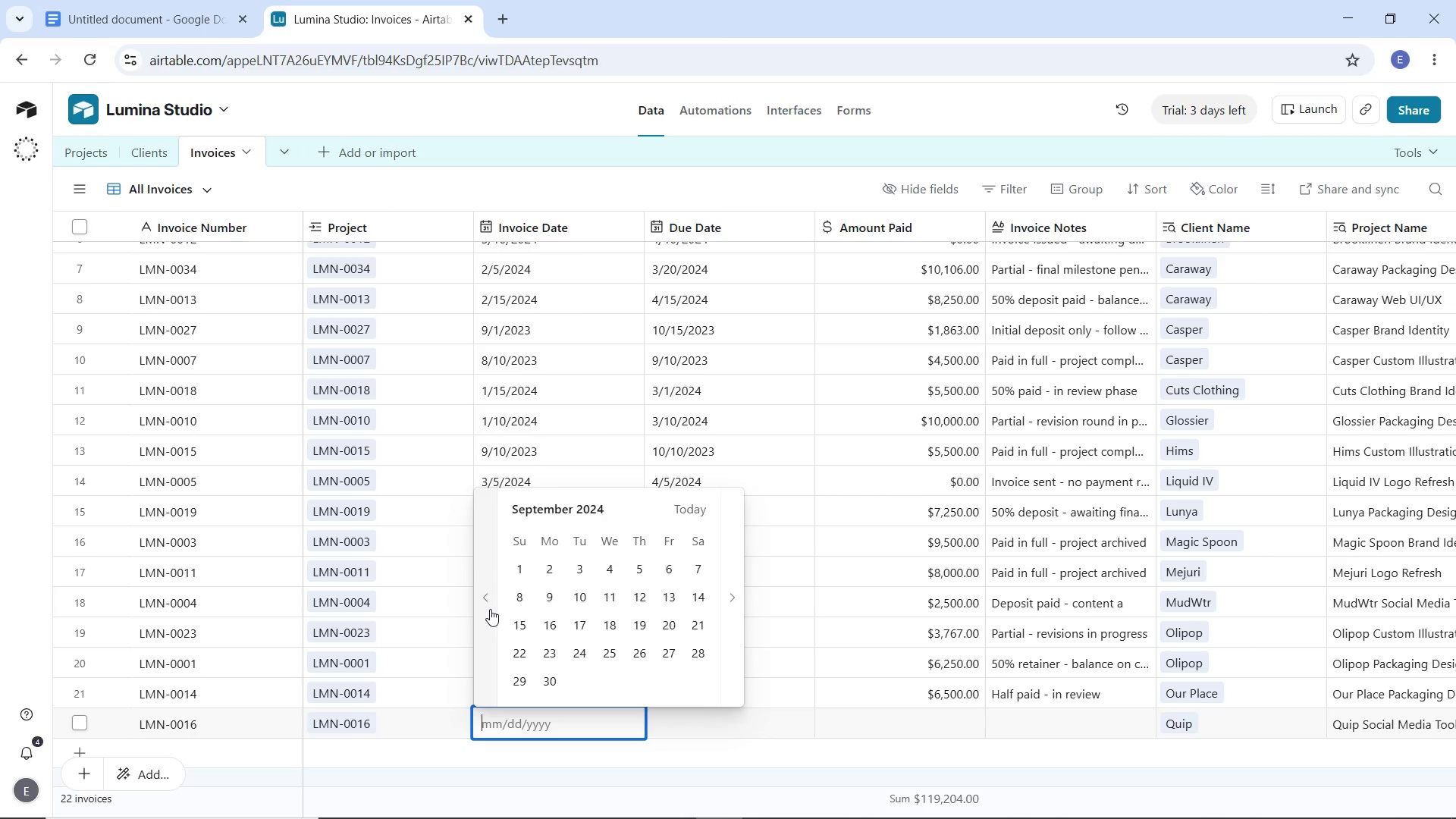 
triple_click([490, 609])
 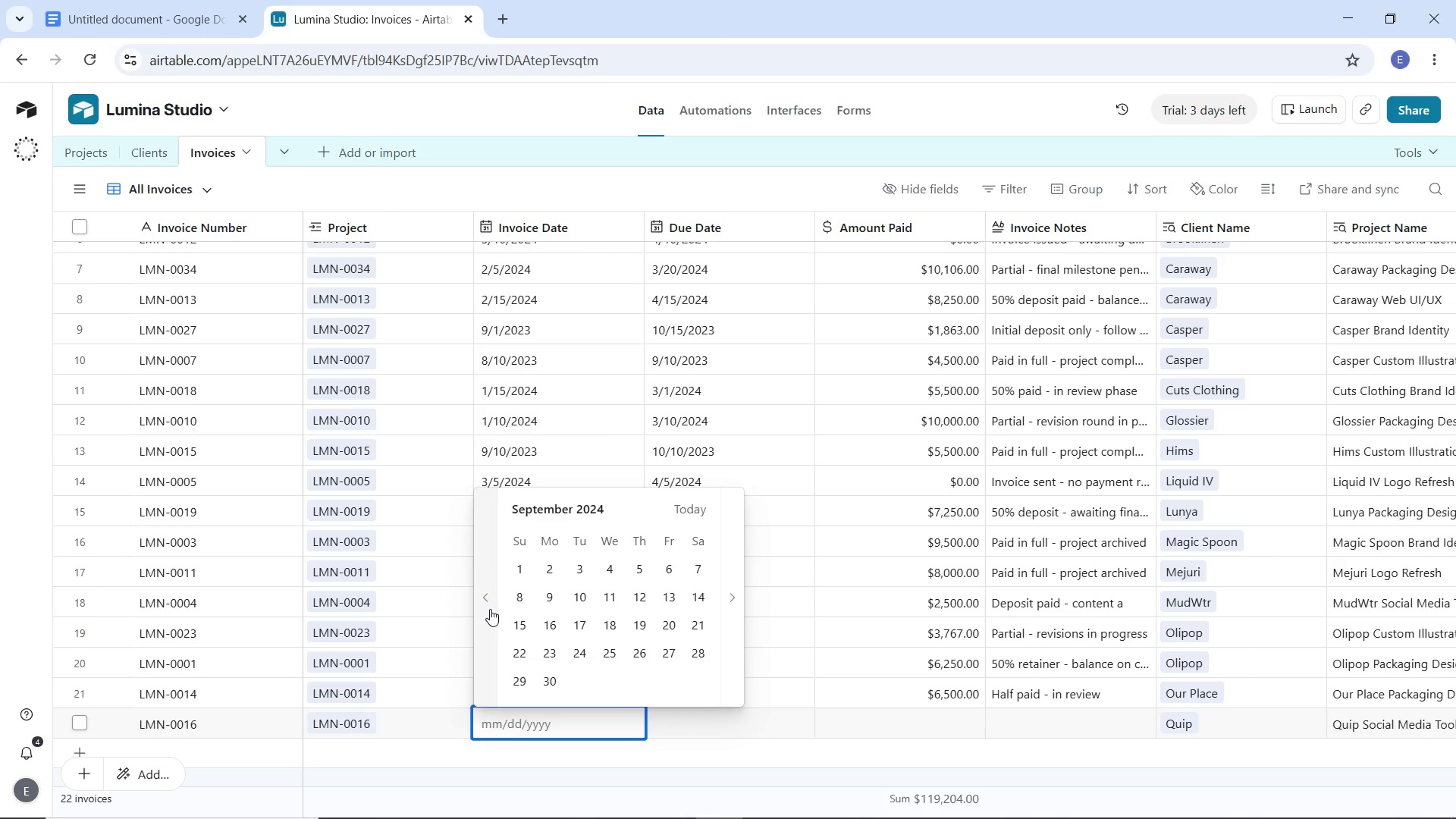 
triple_click([490, 609])
 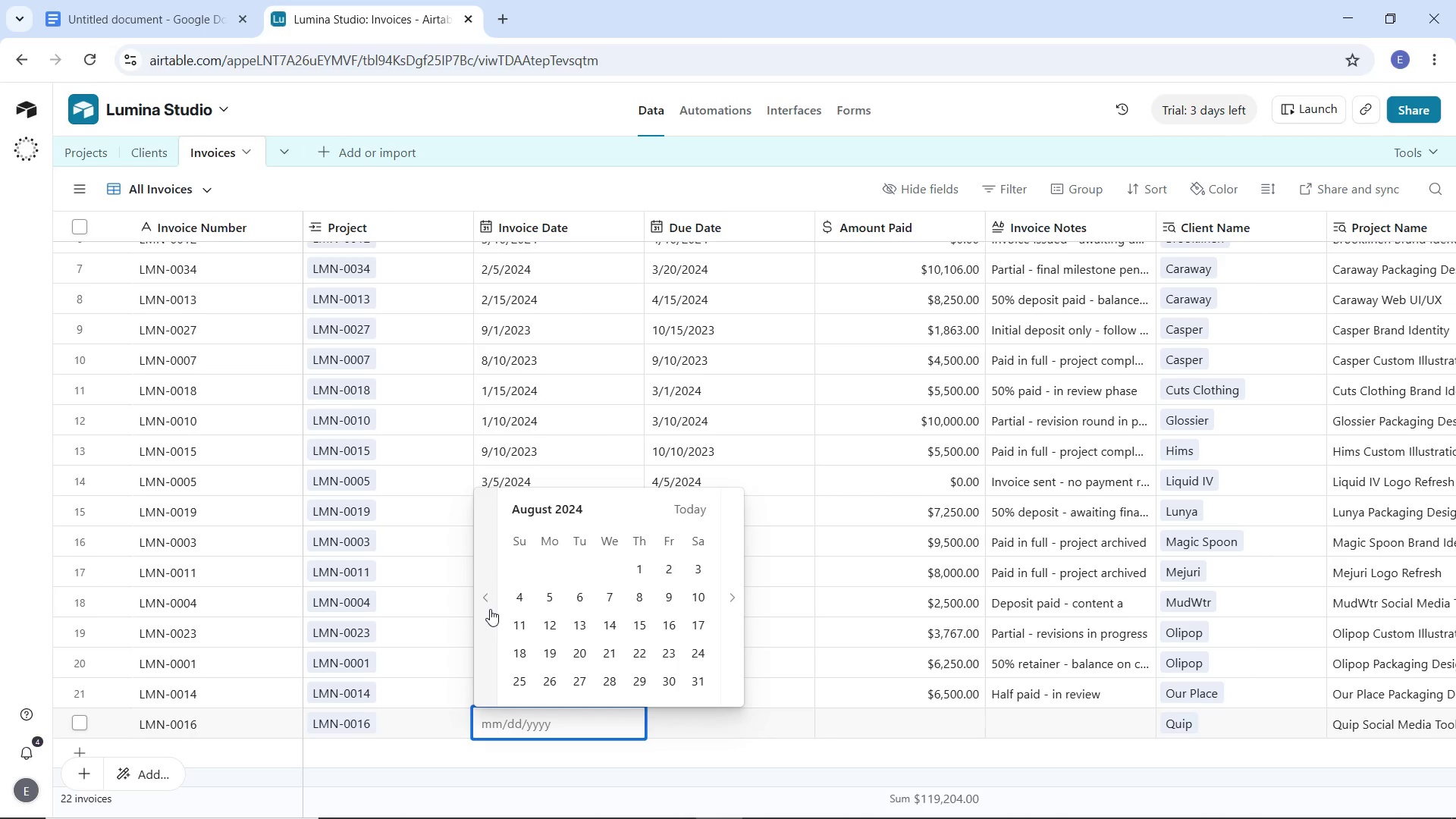 
triple_click([490, 609])
 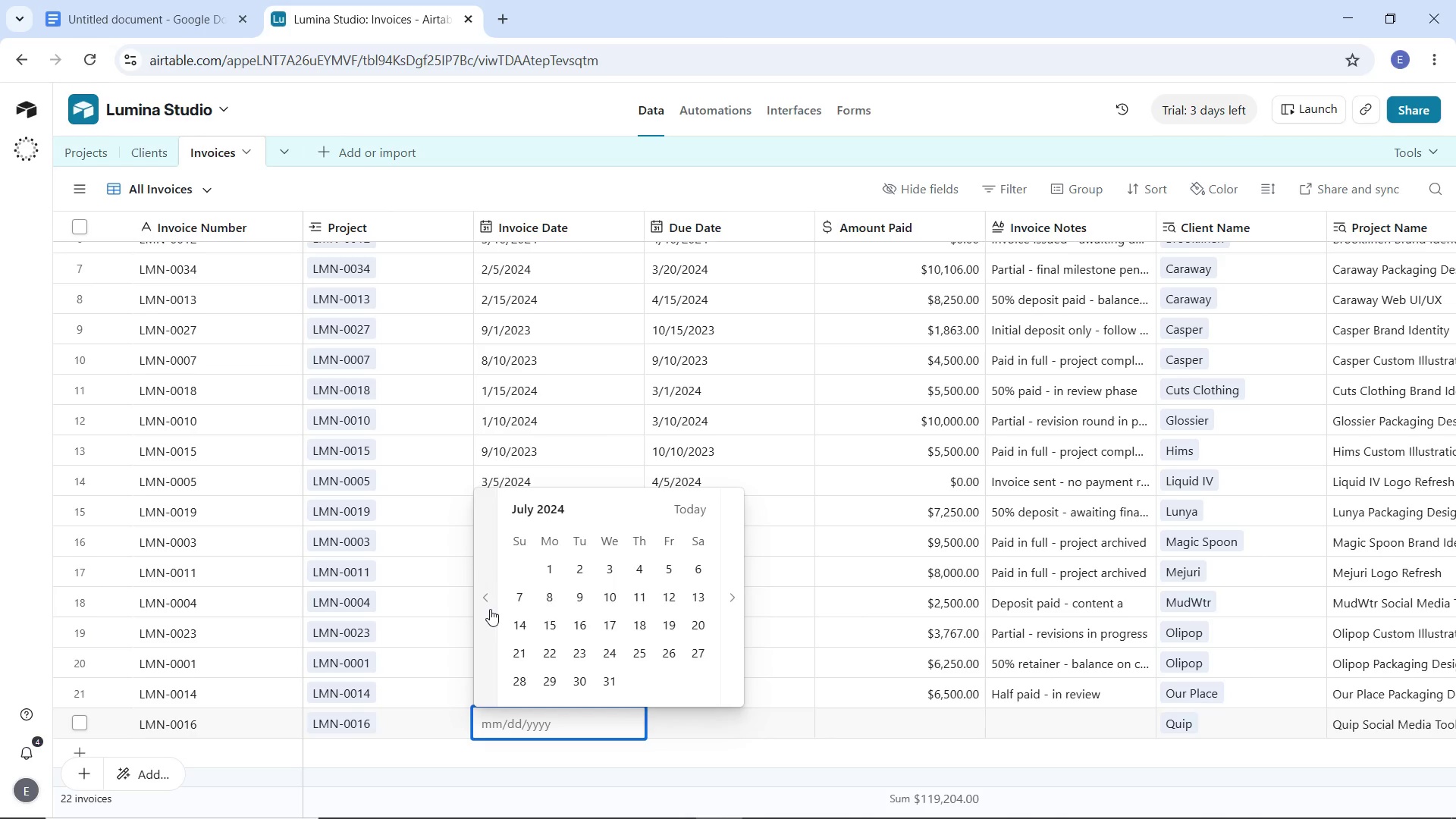 
triple_click([490, 609])
 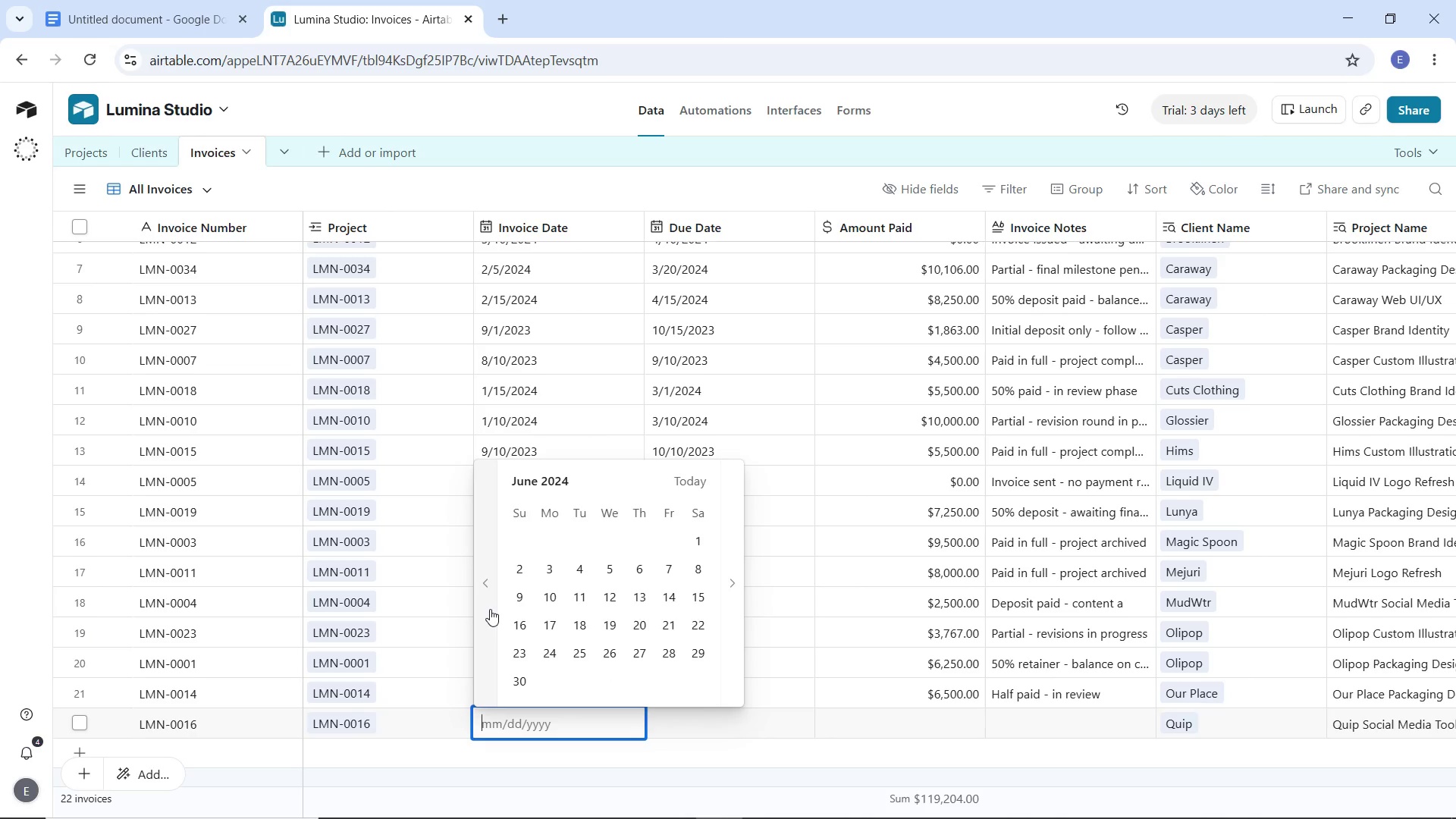 
triple_click([490, 609])
 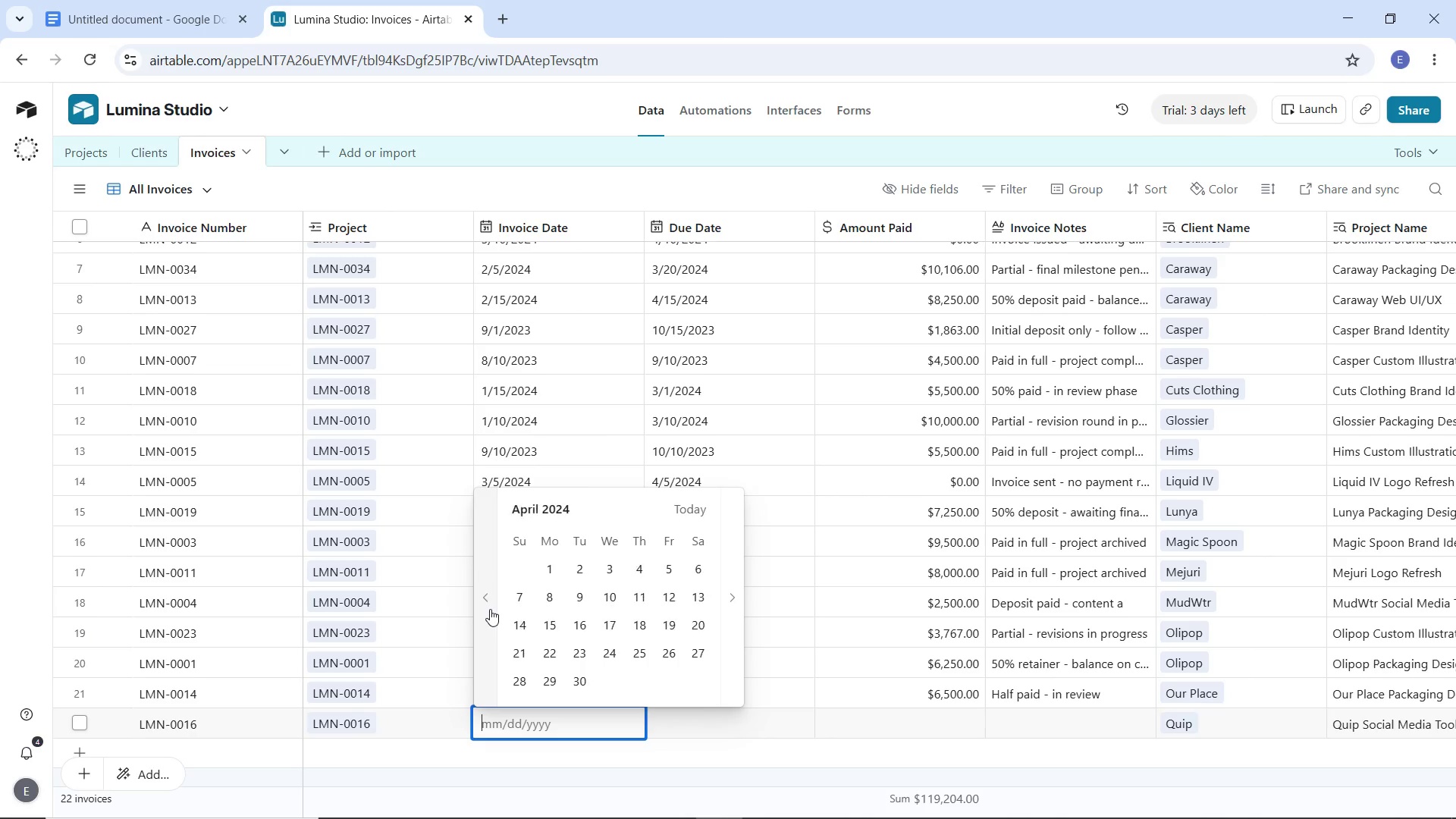 
triple_click([490, 609])
 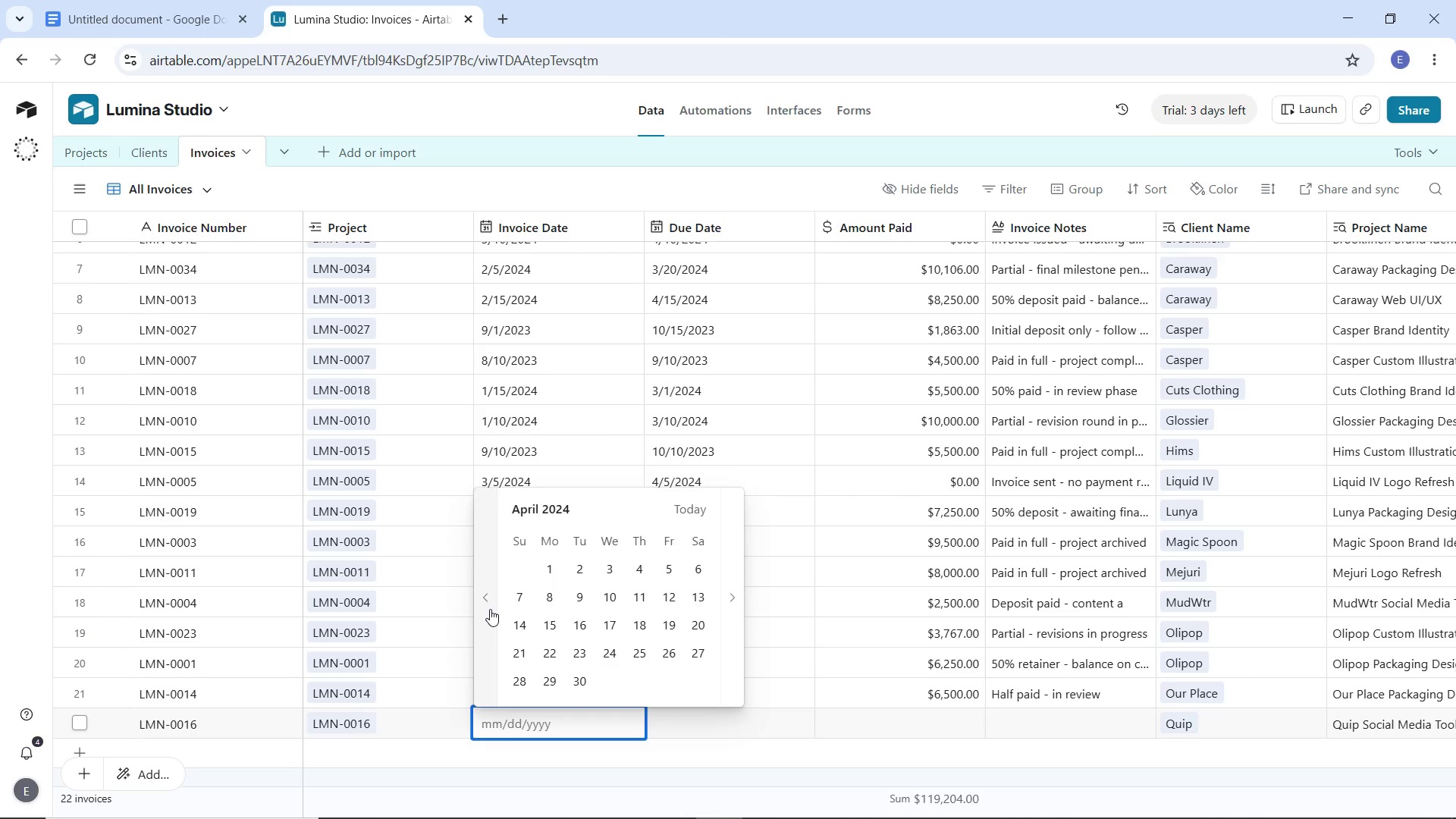 
triple_click([490, 609])
 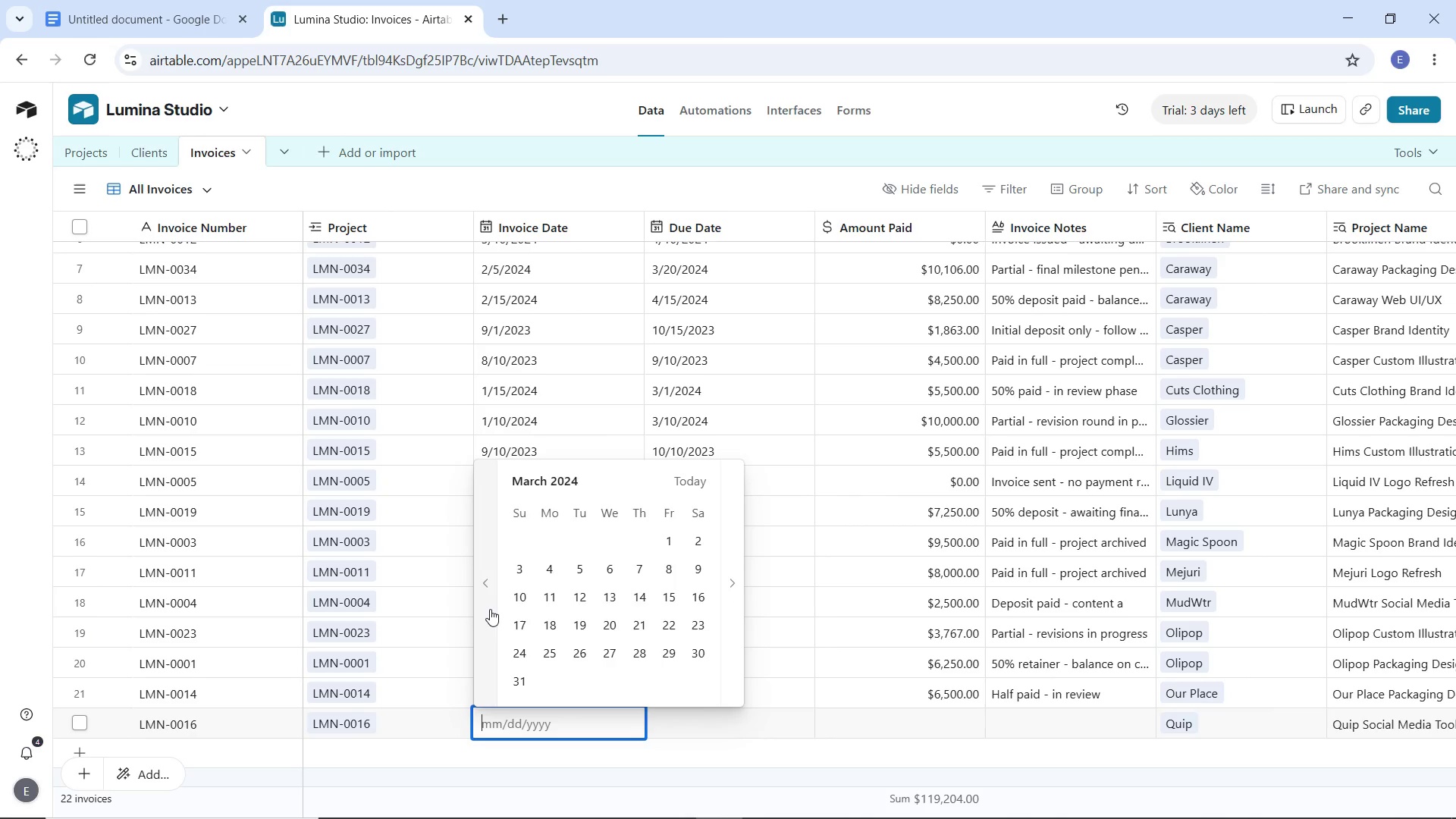 
triple_click([490, 609])
 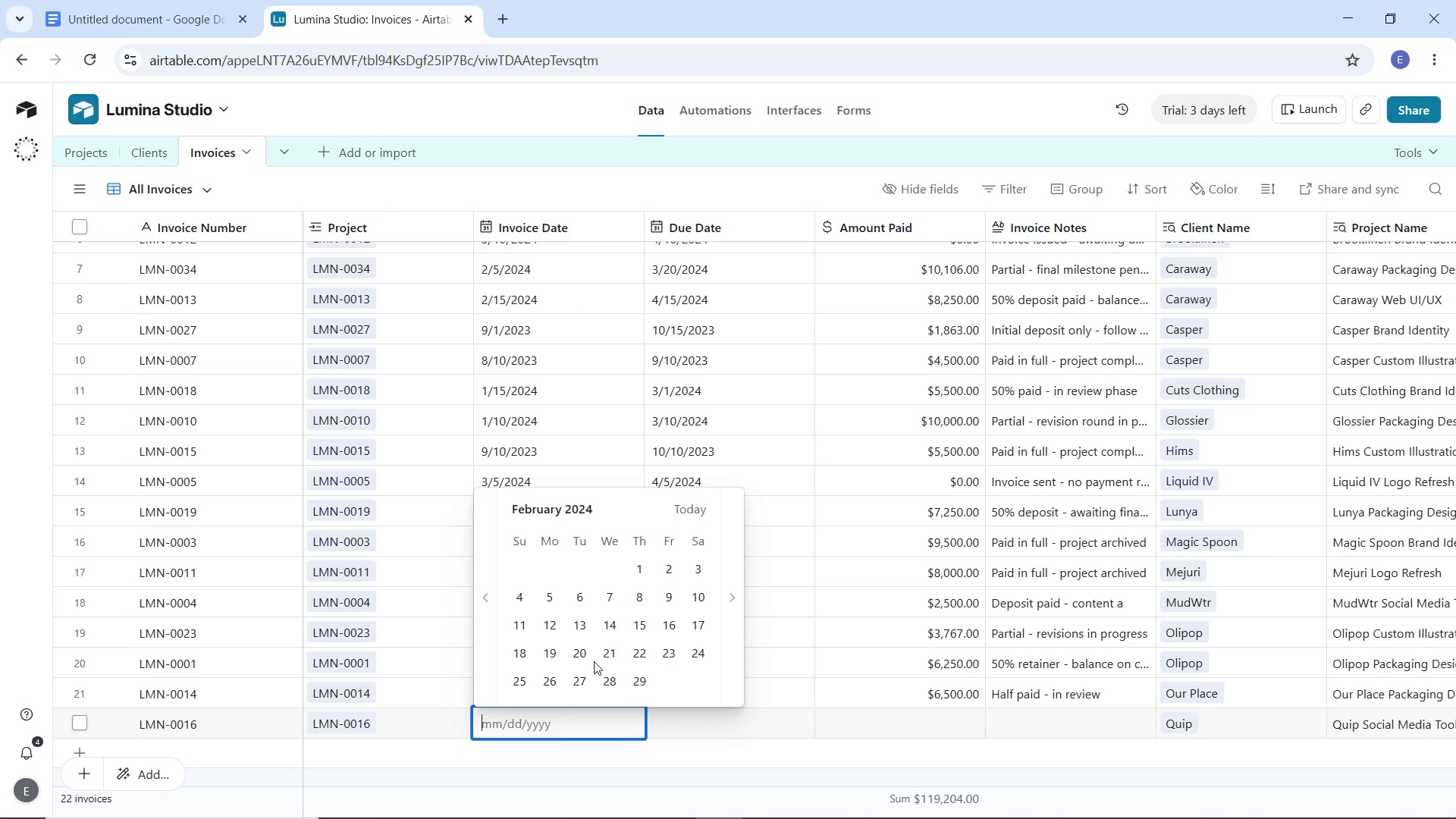 
left_click([586, 657])
 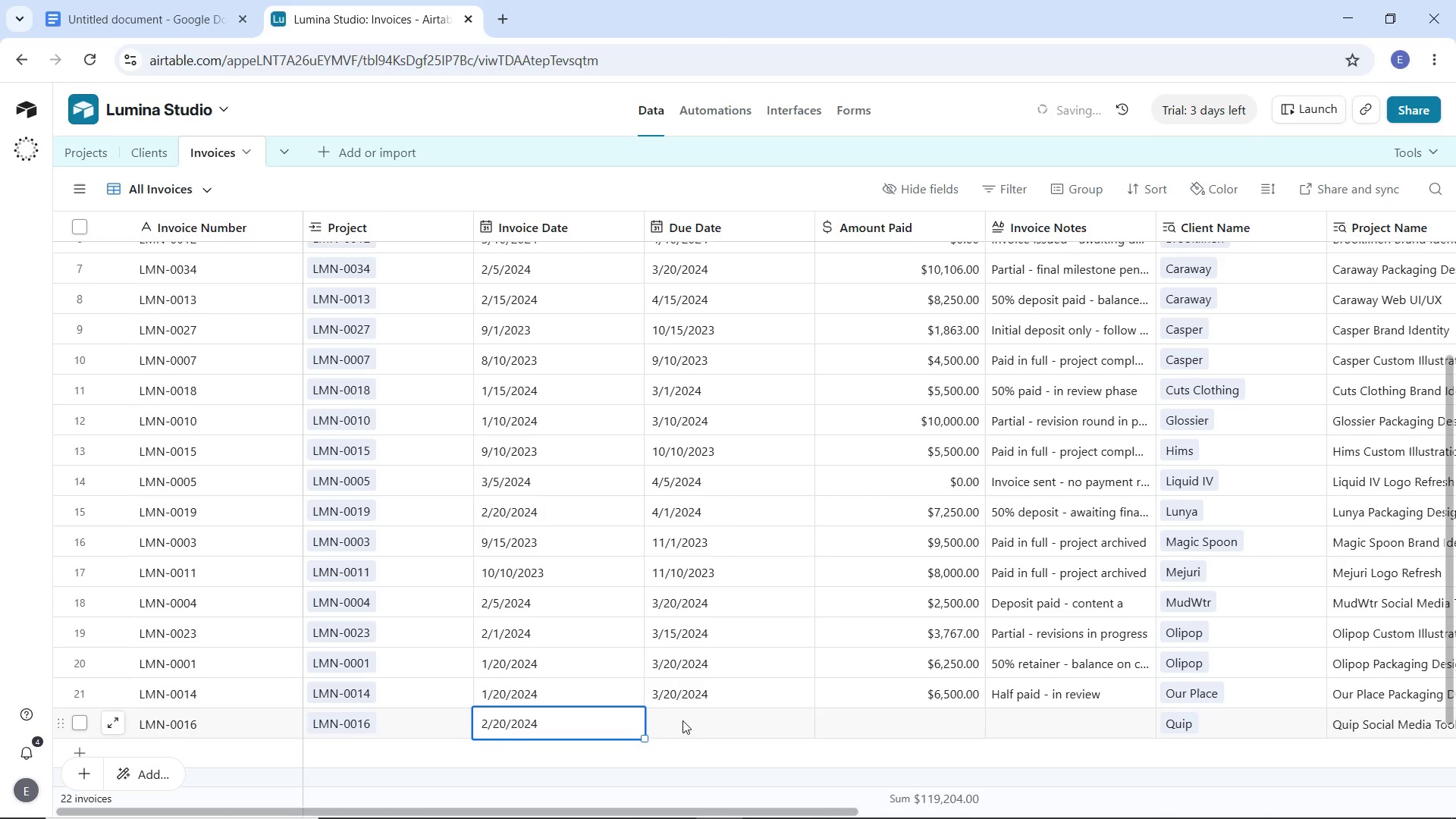 
double_click([682, 720])
 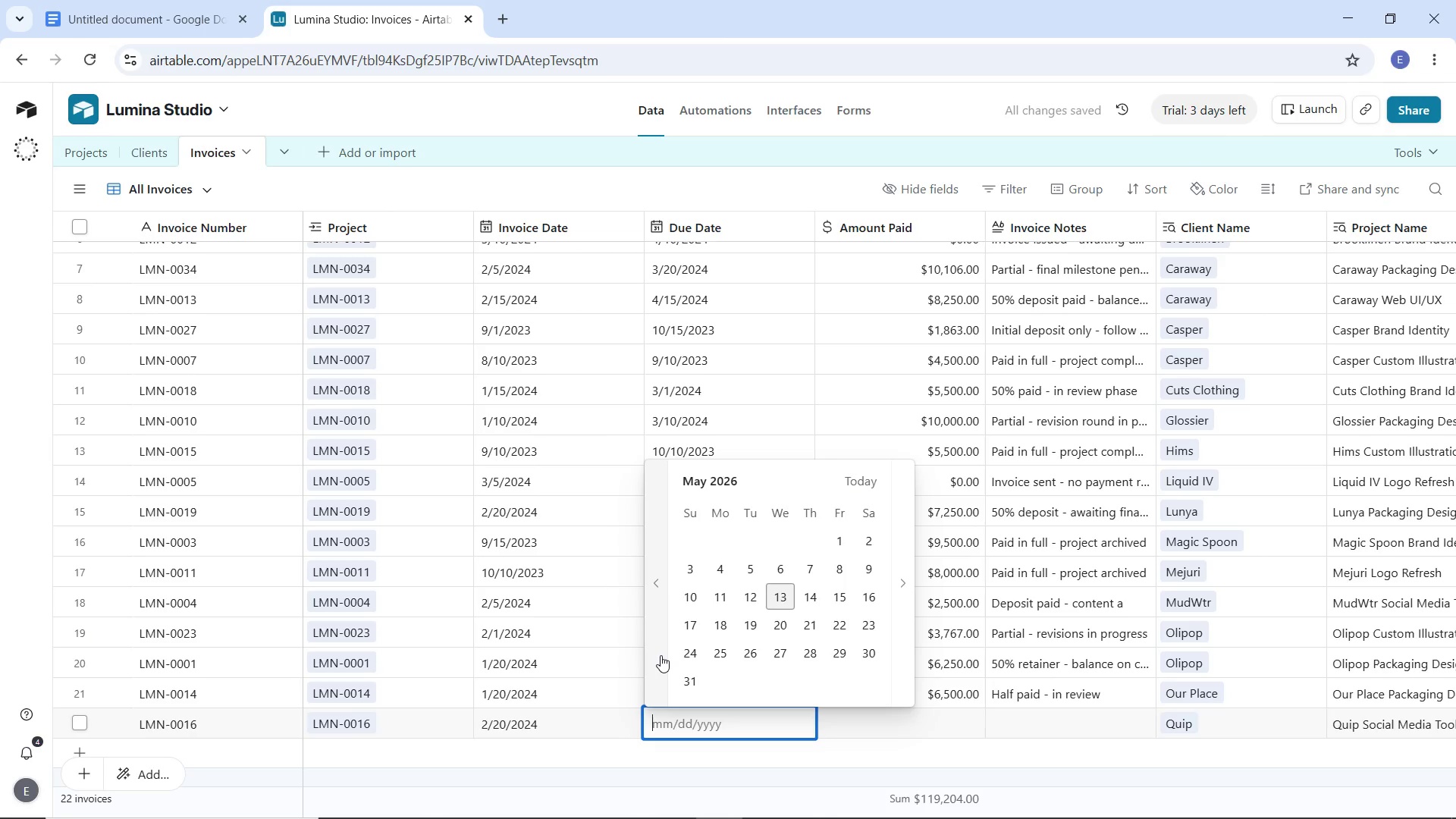 
wait(6.0)
 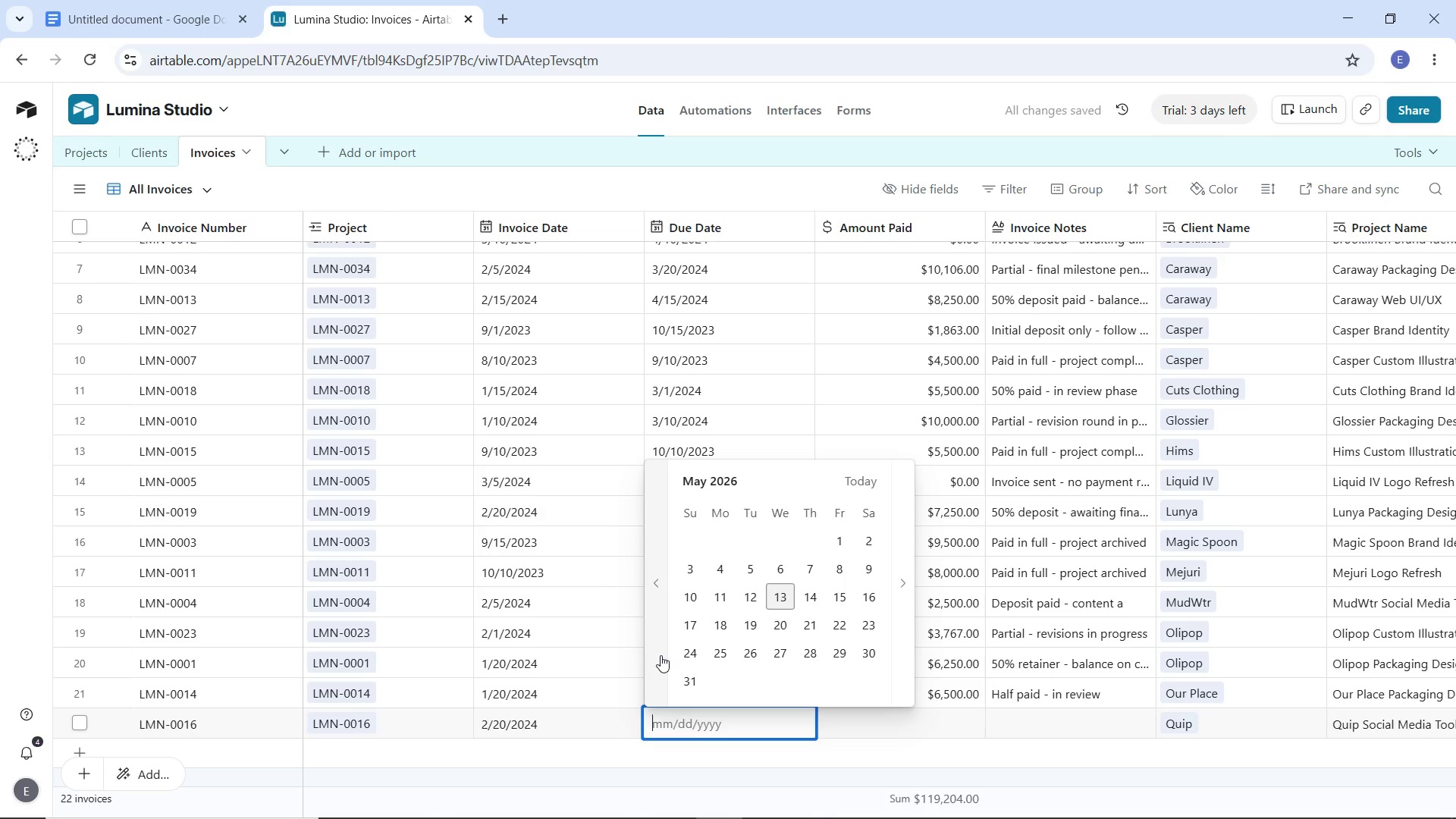 
double_click([661, 655])
 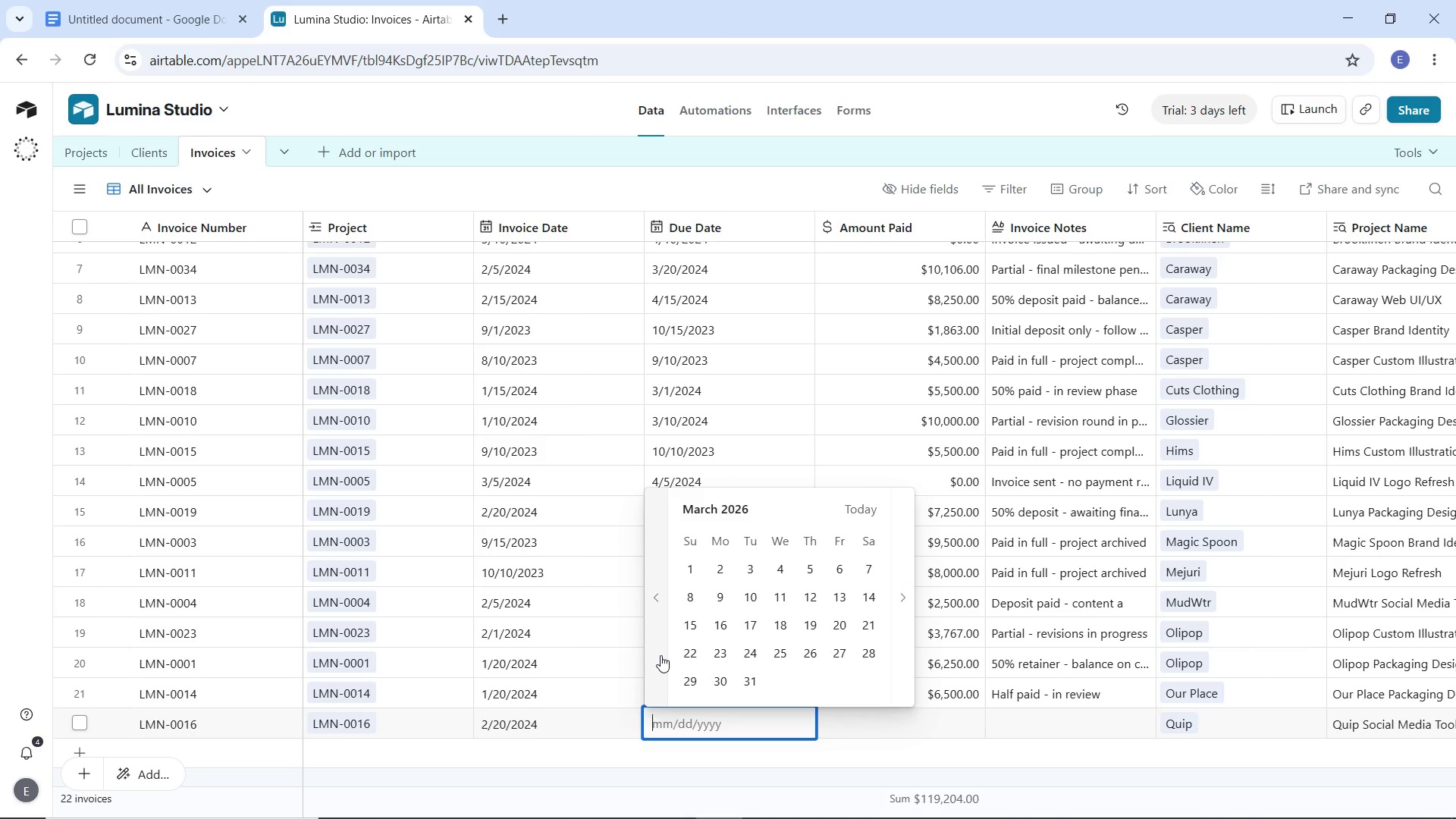 
triple_click([661, 655])
 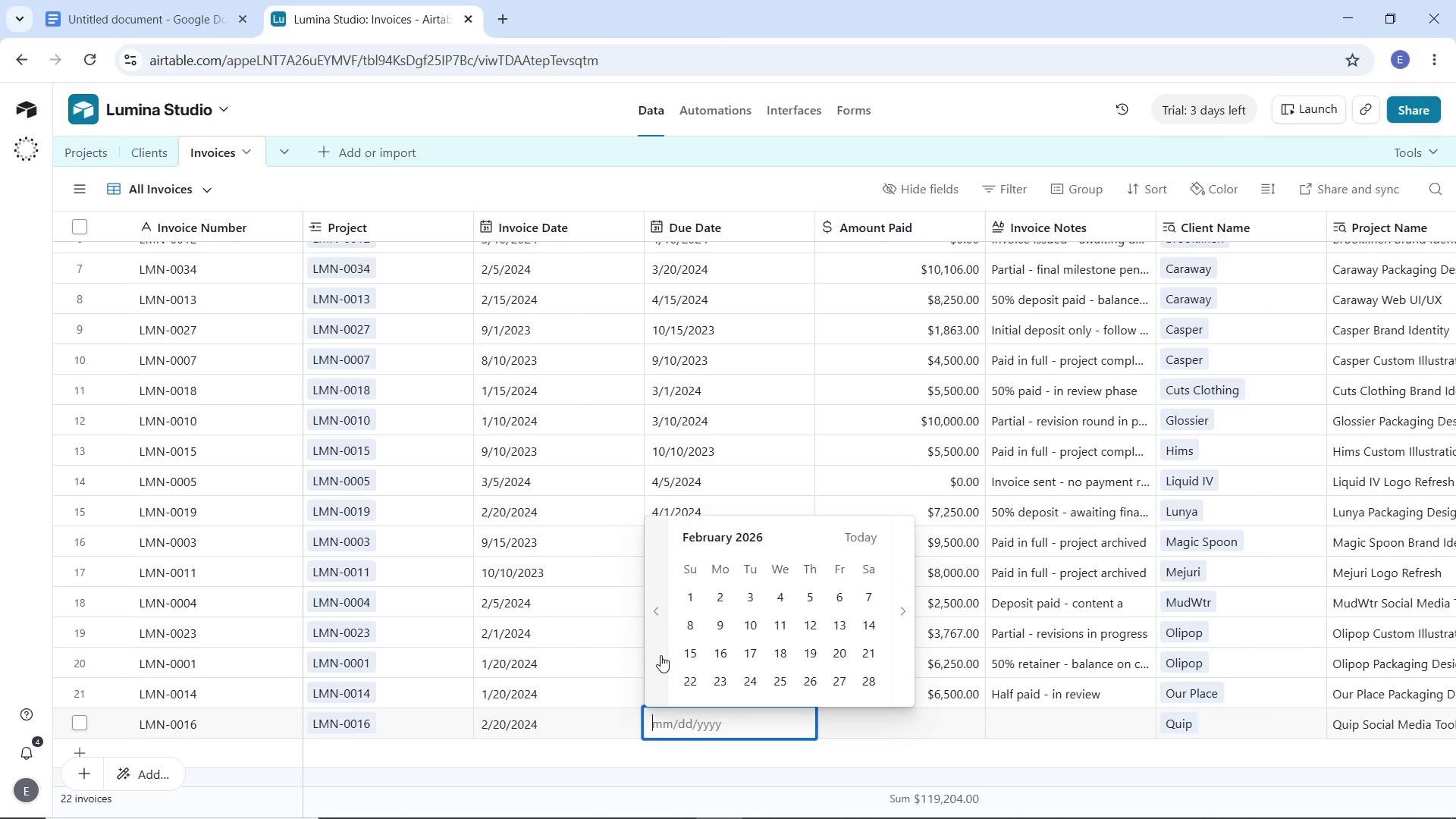 
triple_click([661, 655])
 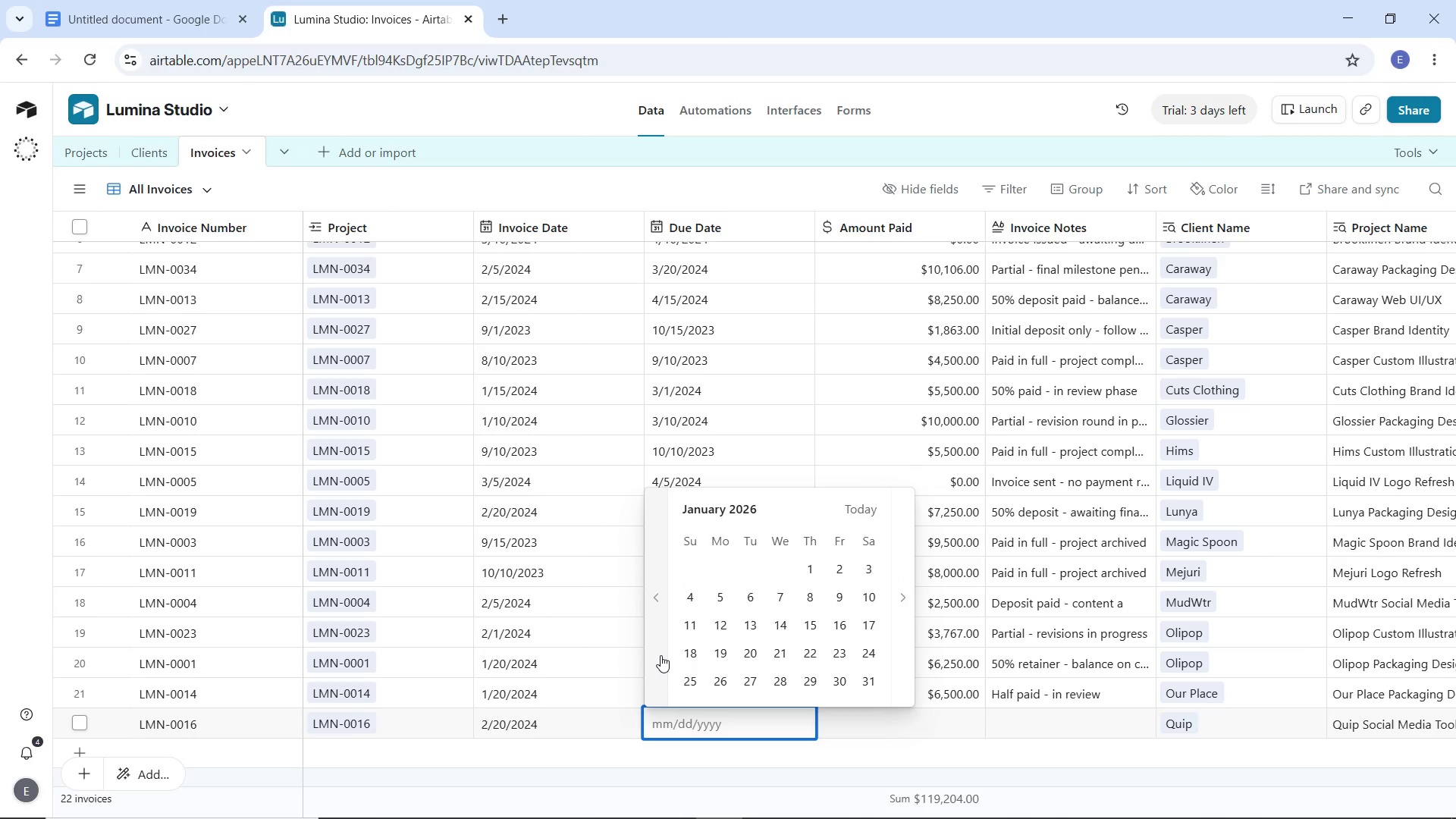 
triple_click([661, 655])
 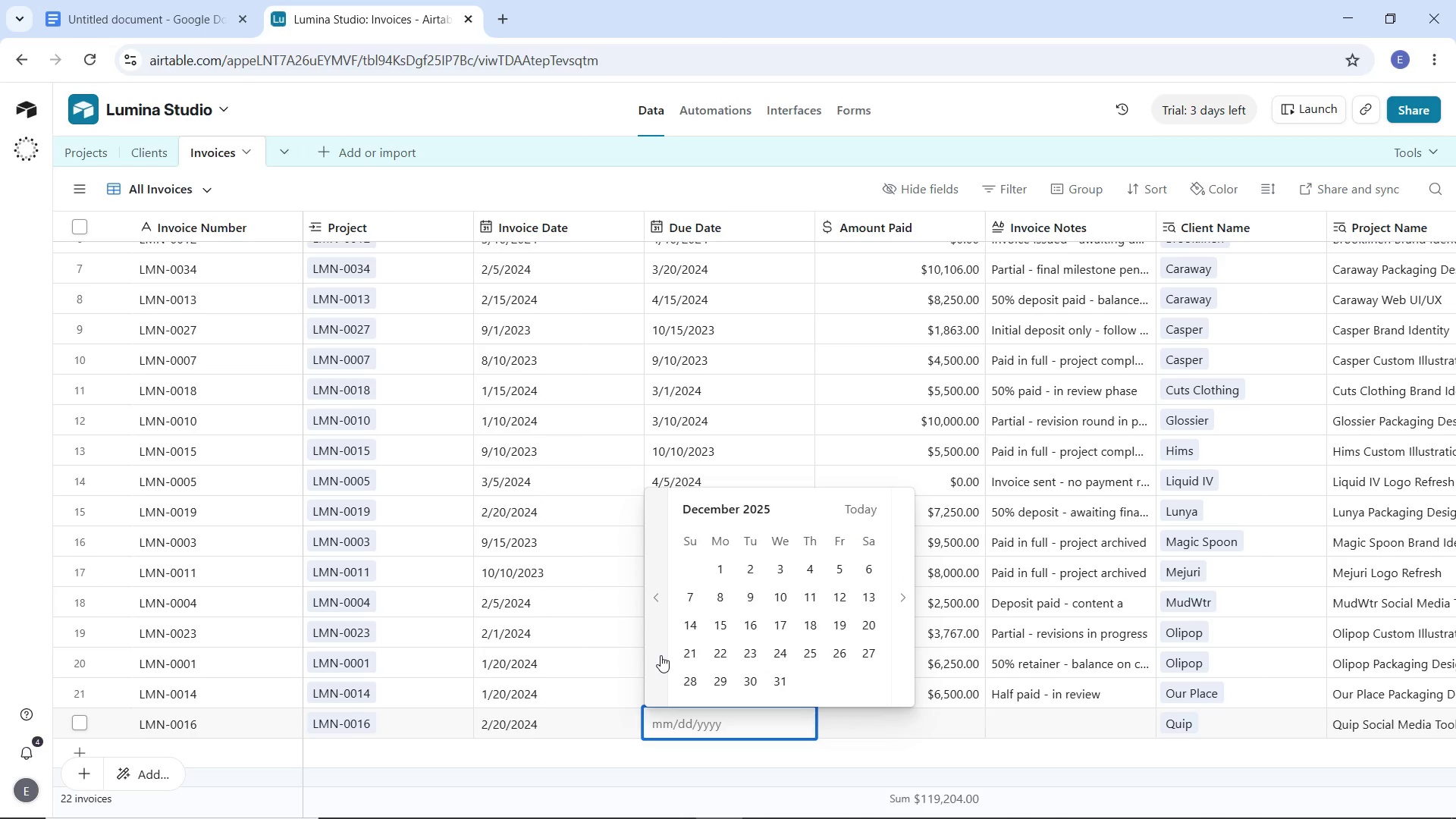 
triple_click([661, 655])
 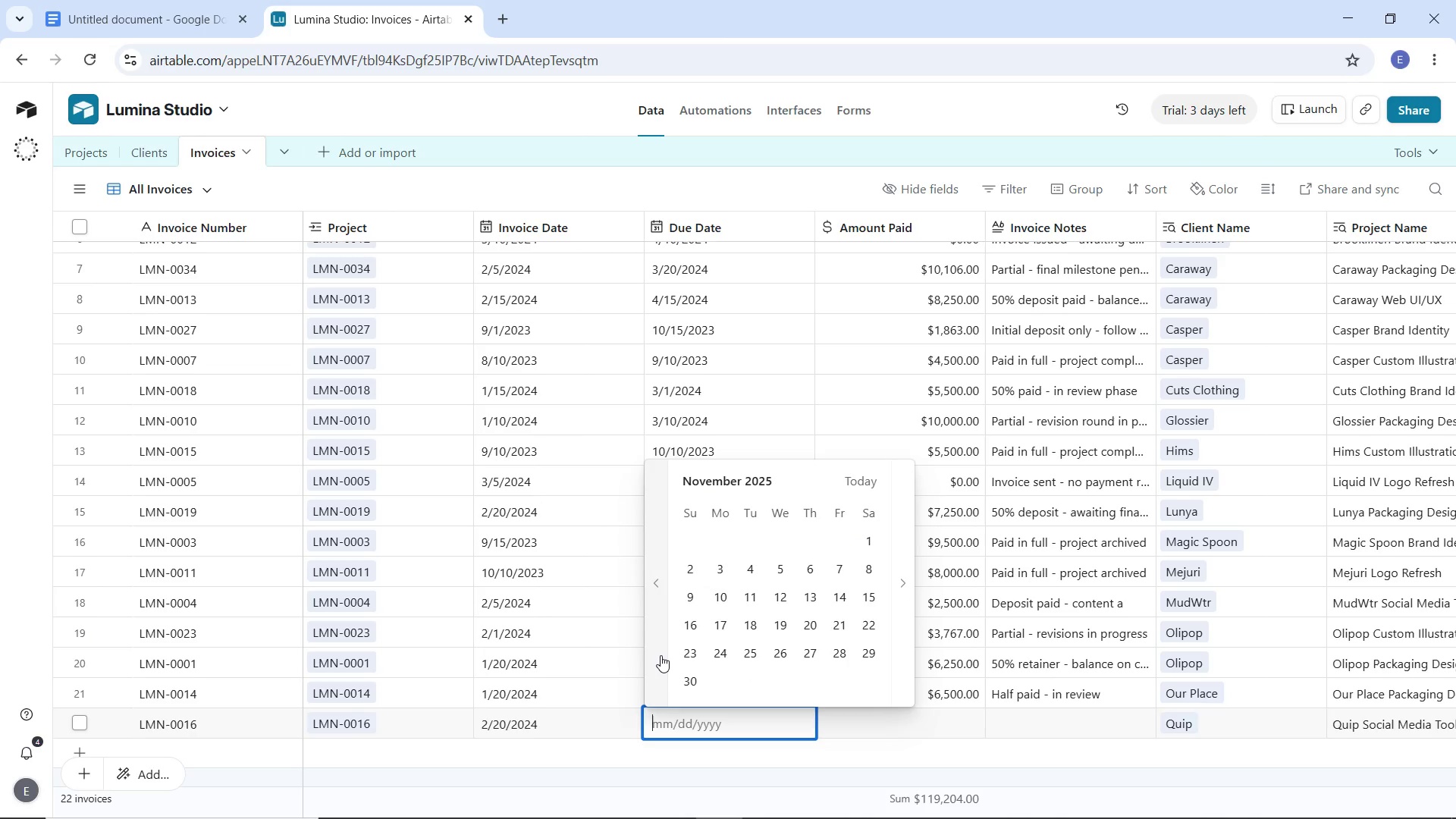 
triple_click([661, 655])
 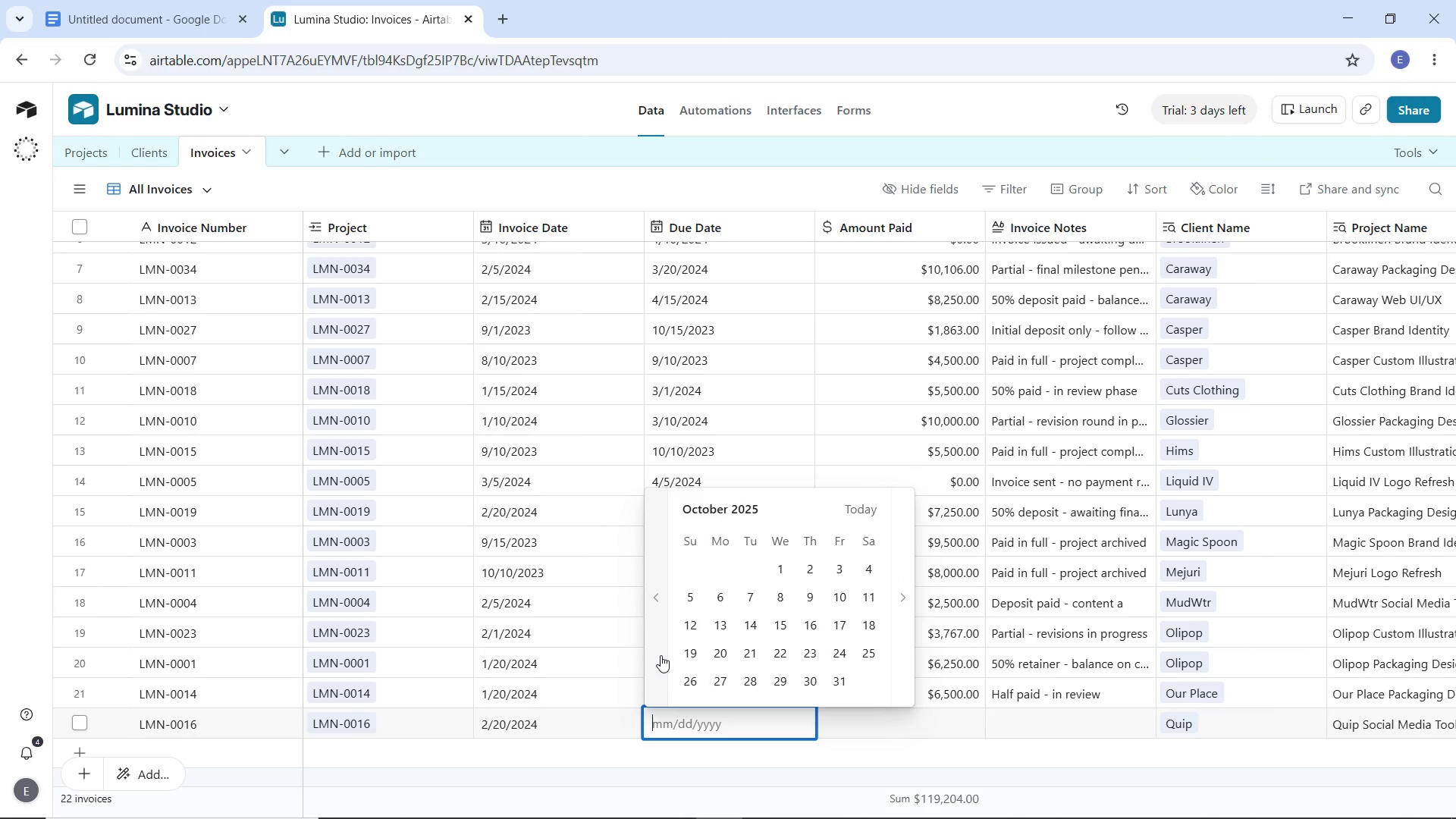 
triple_click([661, 655])
 